 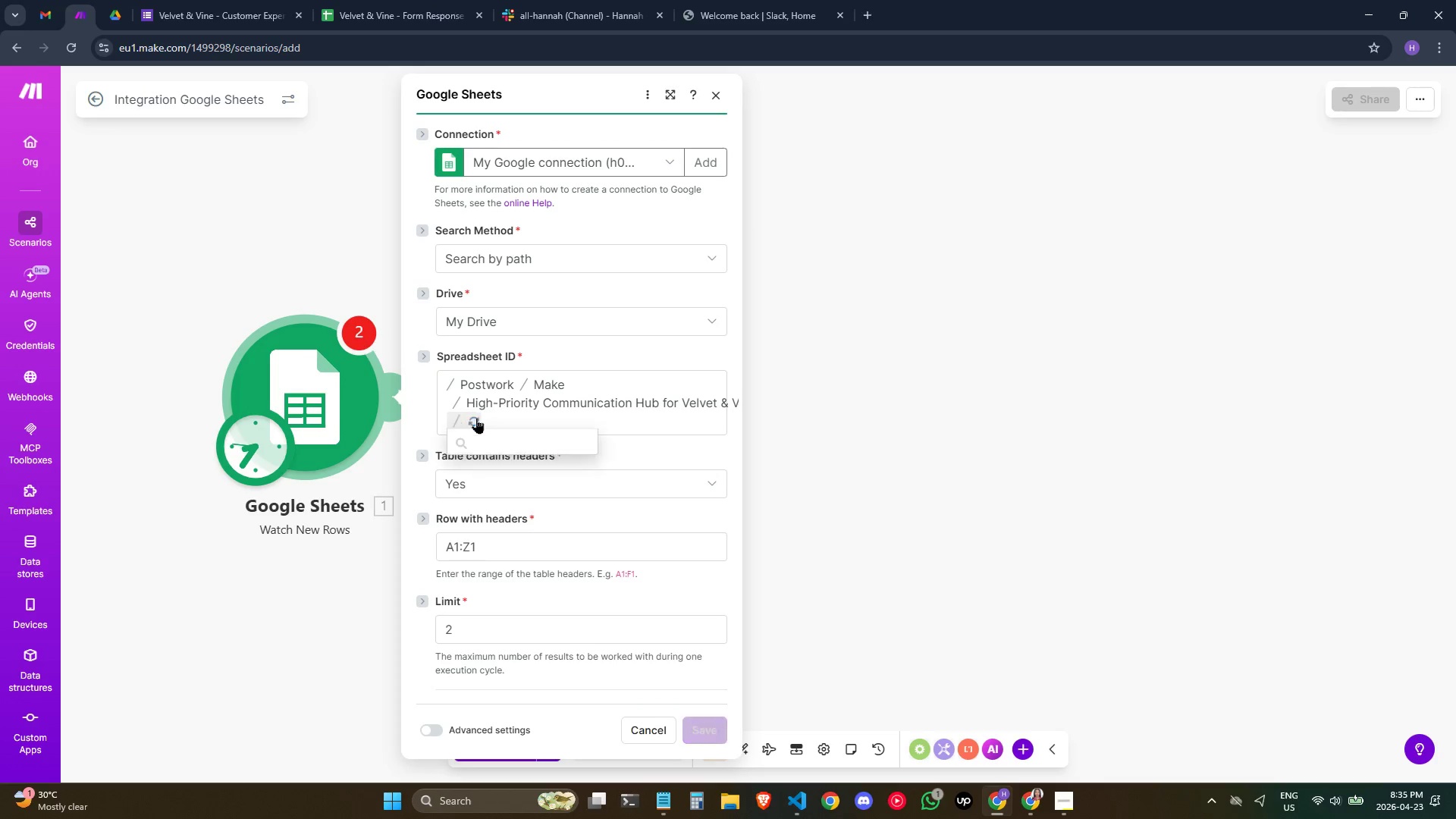 
mouse_move([556, 433])
 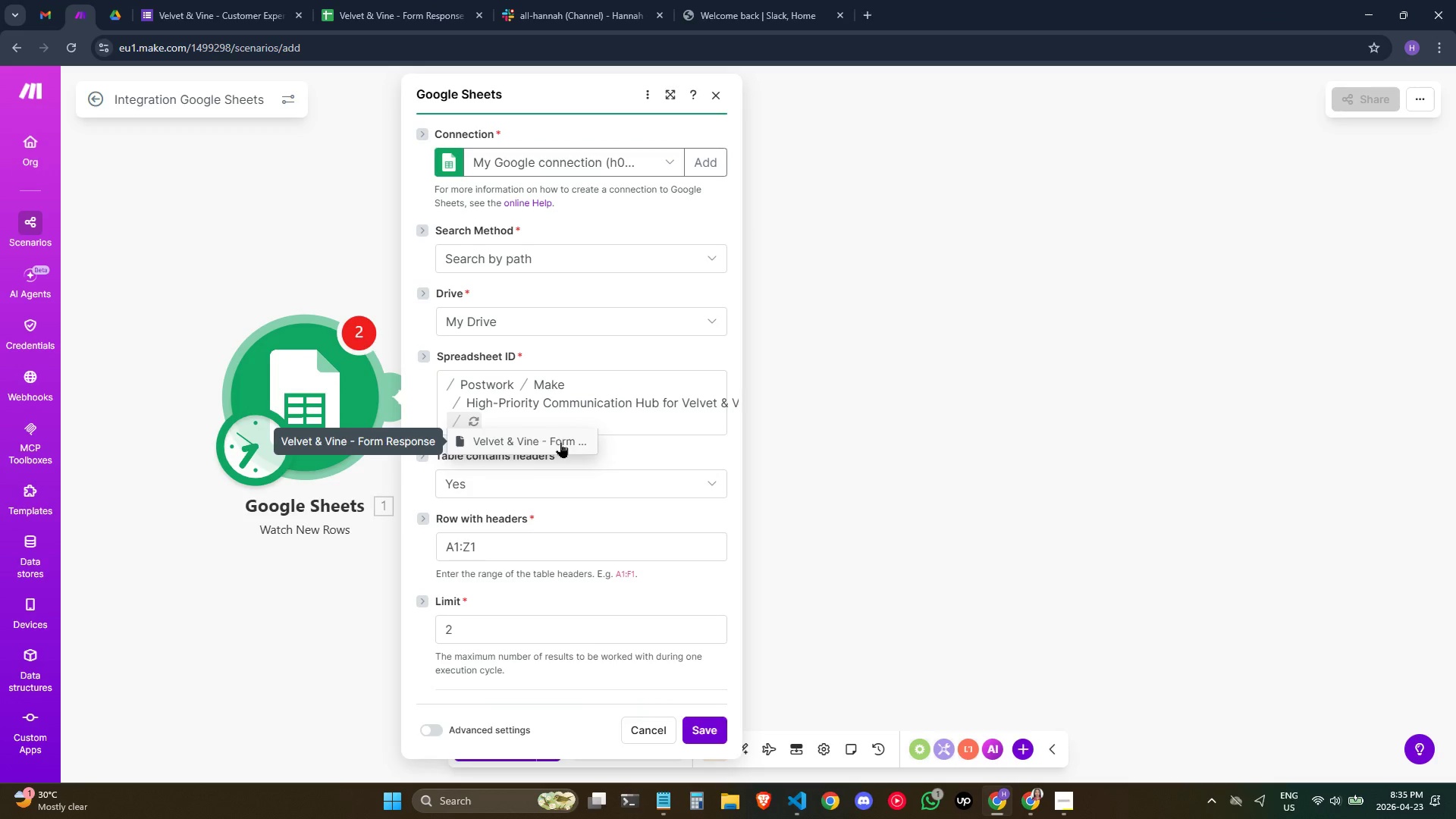 
left_click([560, 442])
 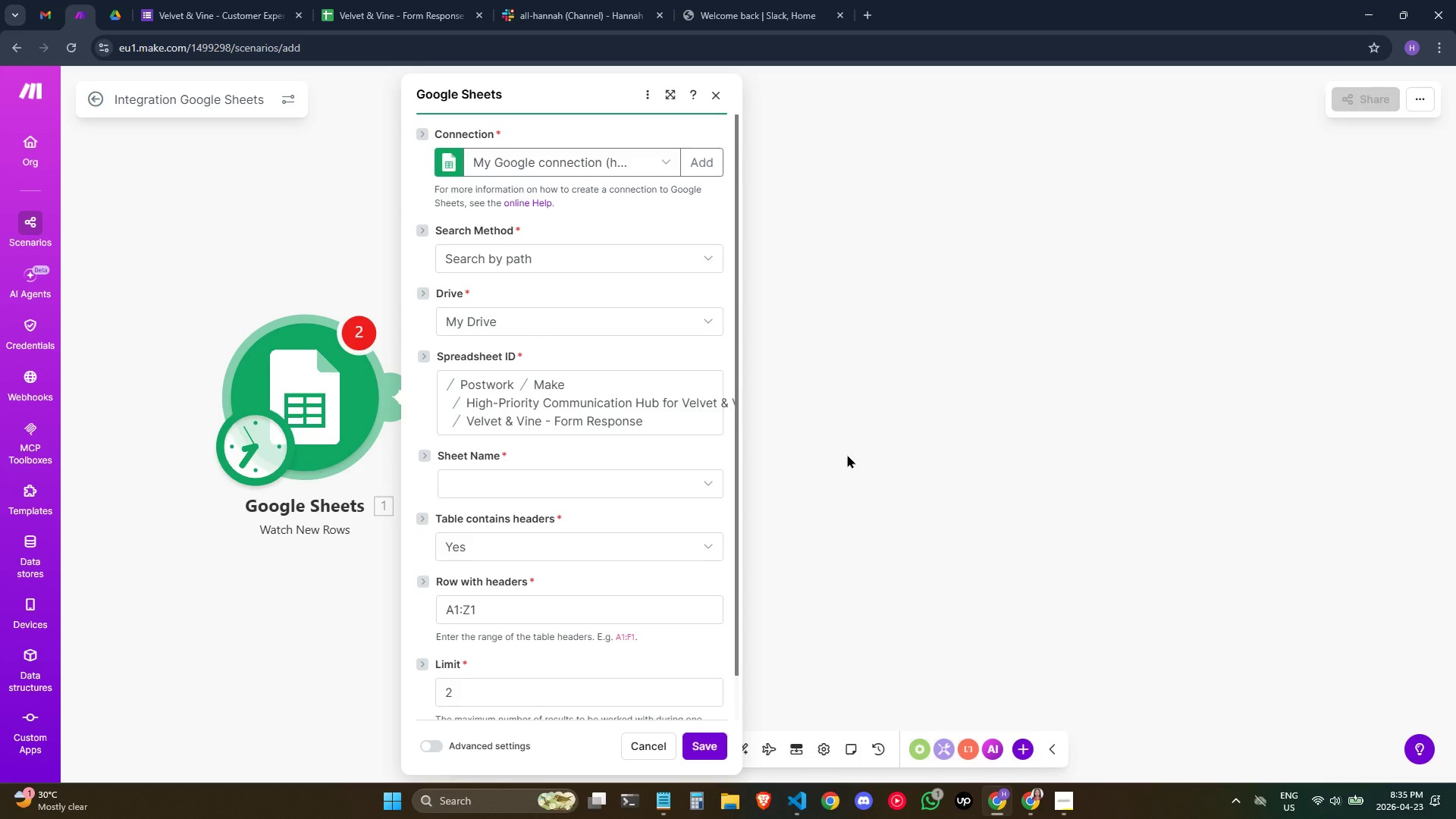 
left_click([605, 489])
 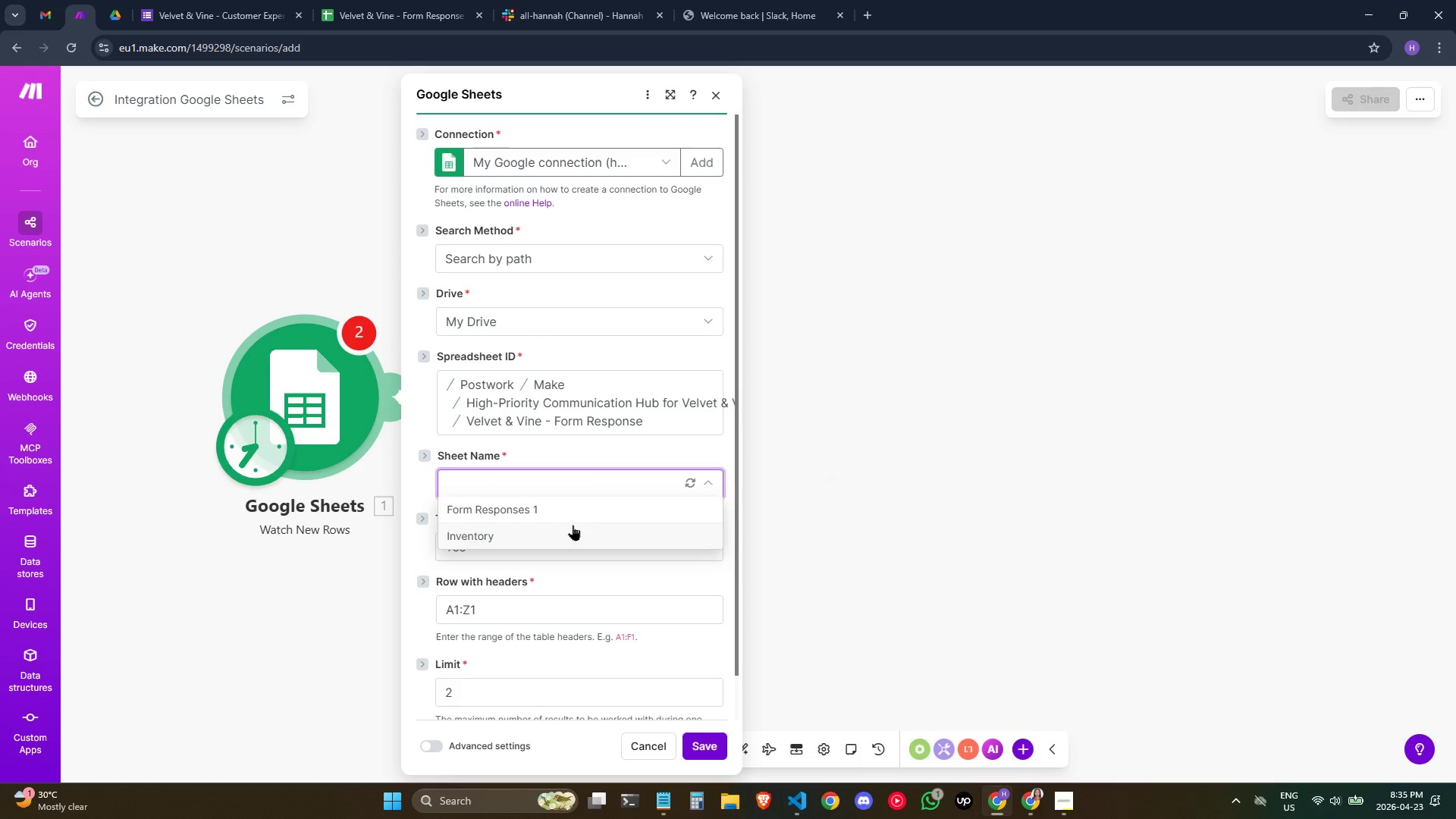 
left_click([585, 507])
 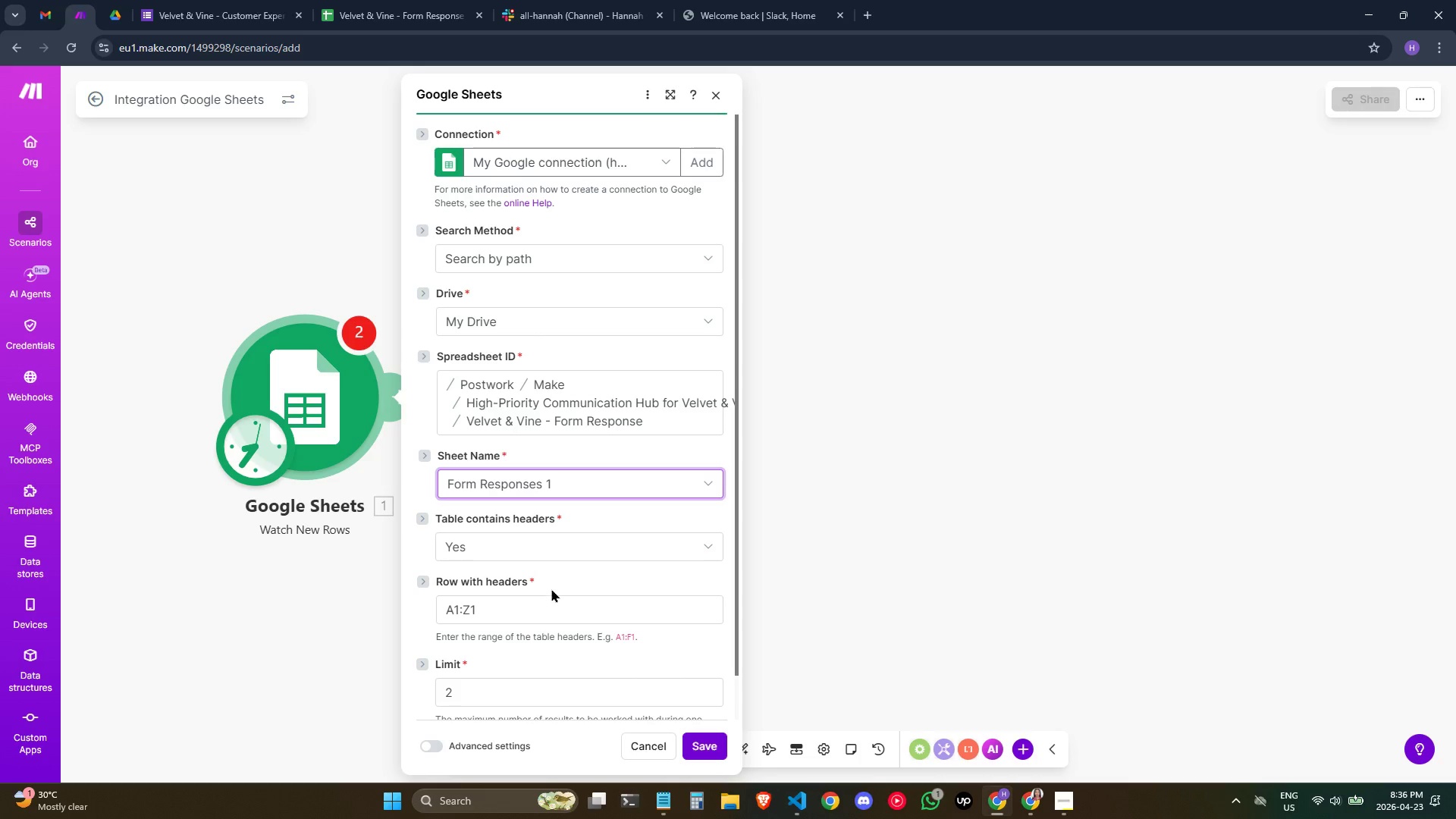 
scroll: coordinate [551, 593], scroll_direction: down, amount: 2.0
 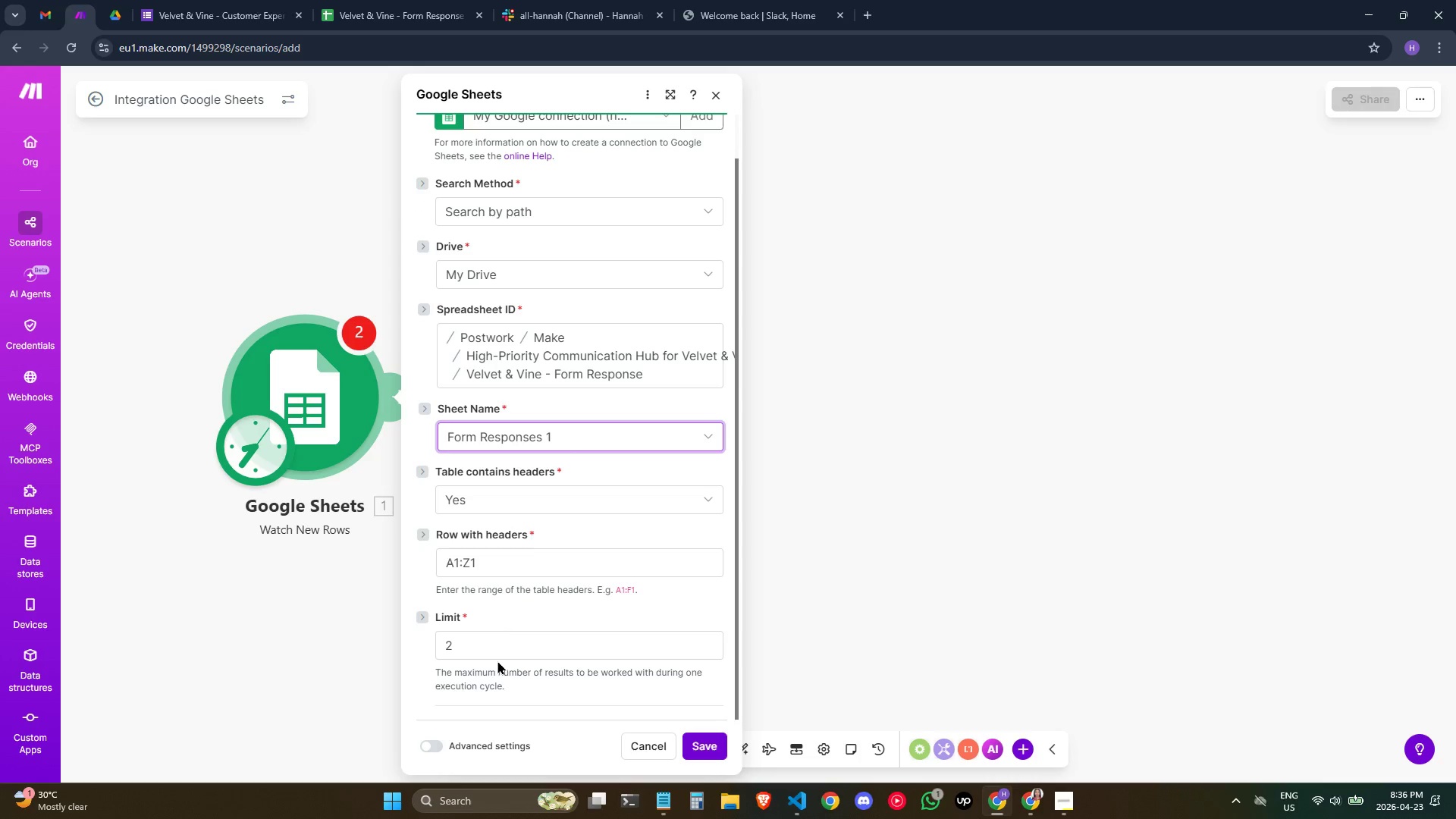 
double_click([576, 560])
 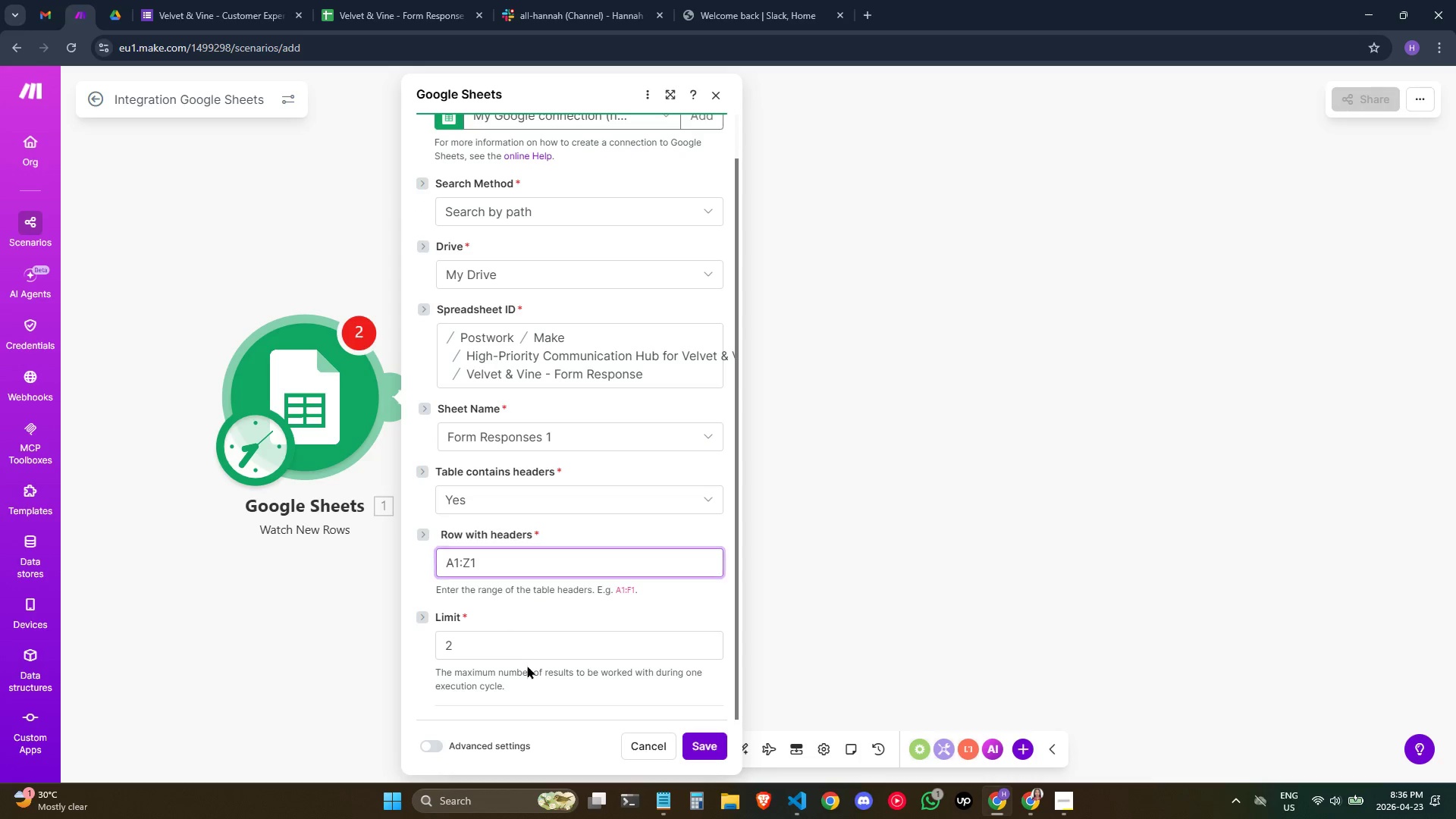 
double_click([542, 651])
 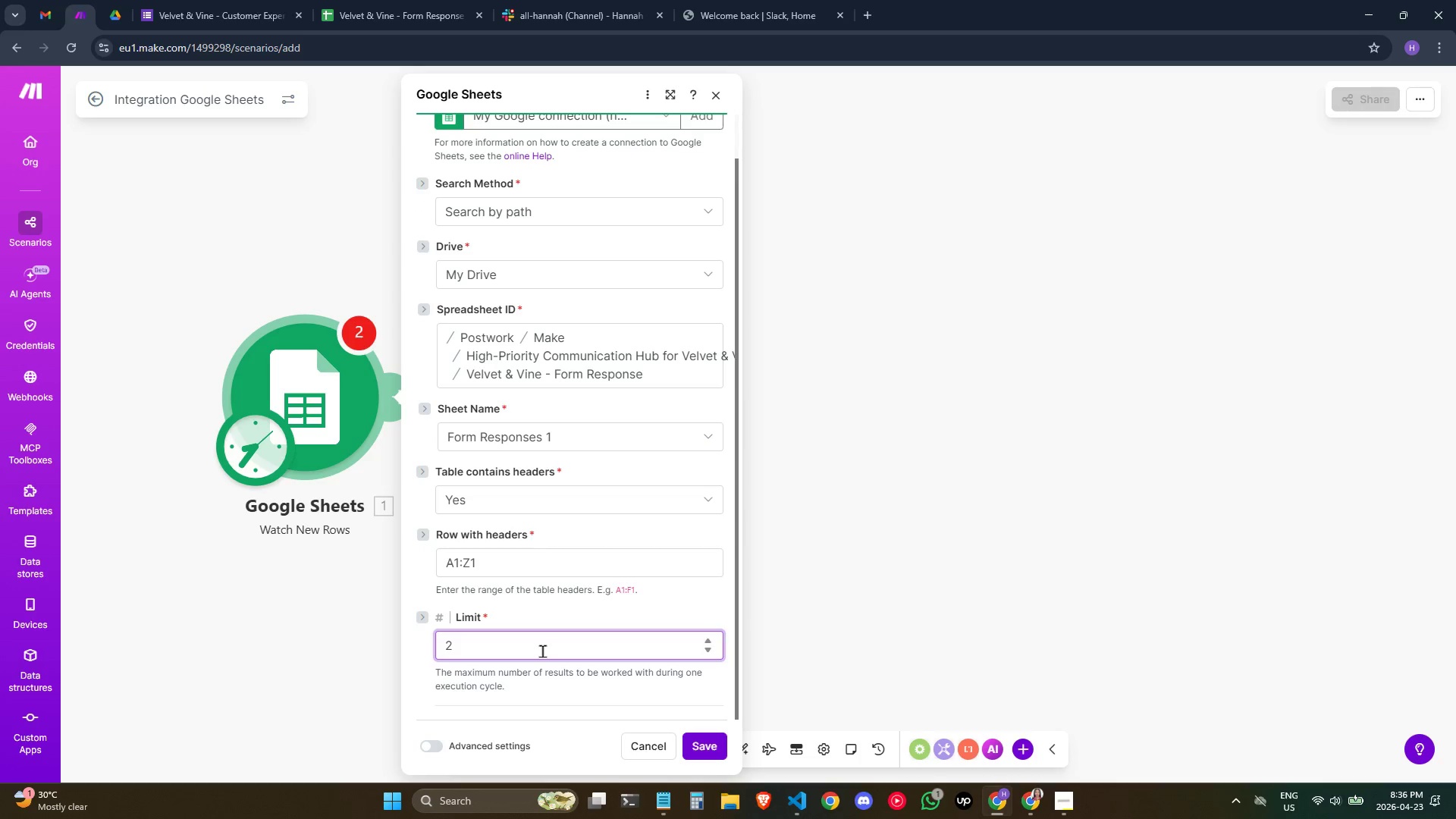 
key(Backspace)
 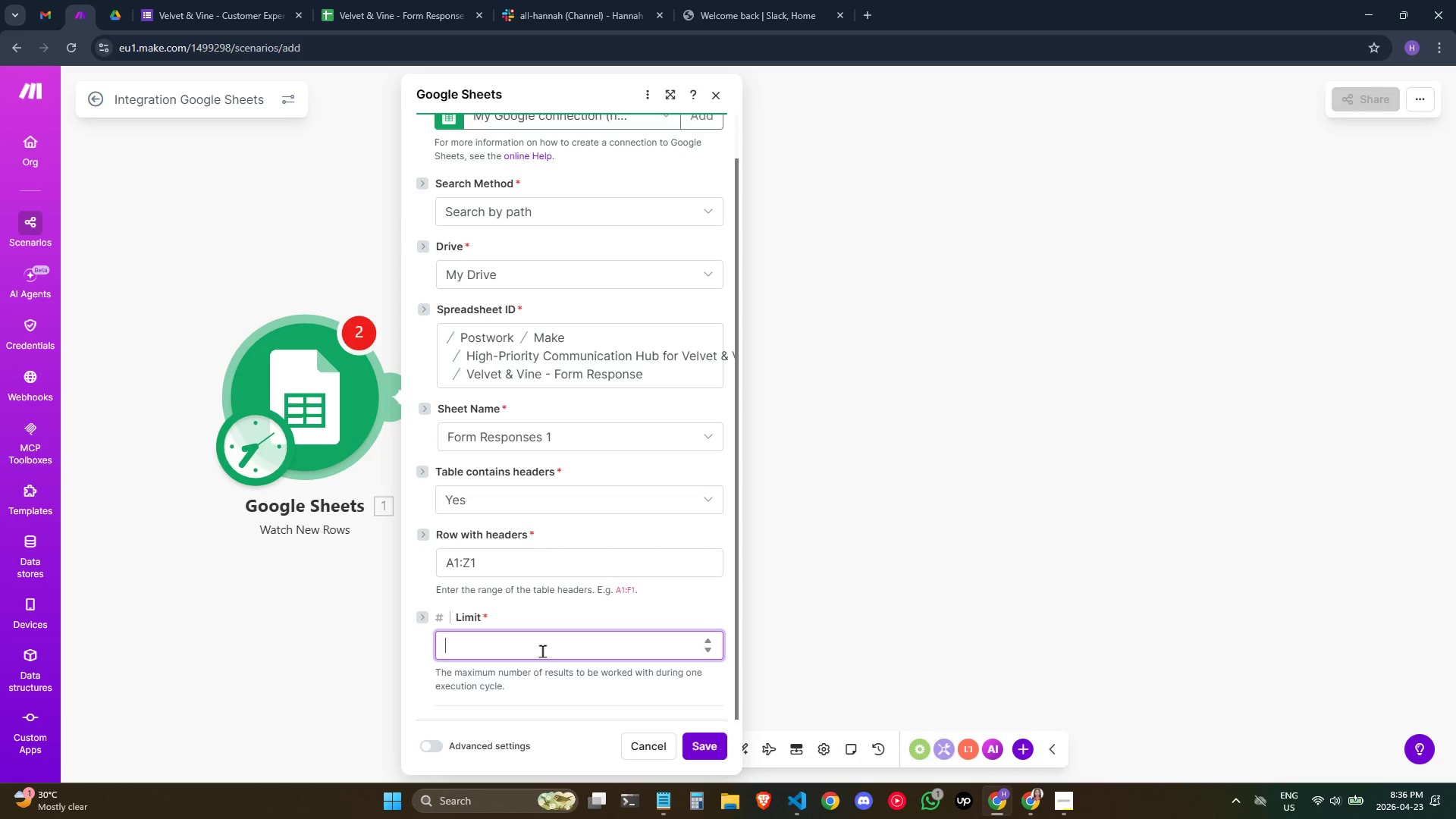 
key(1)
 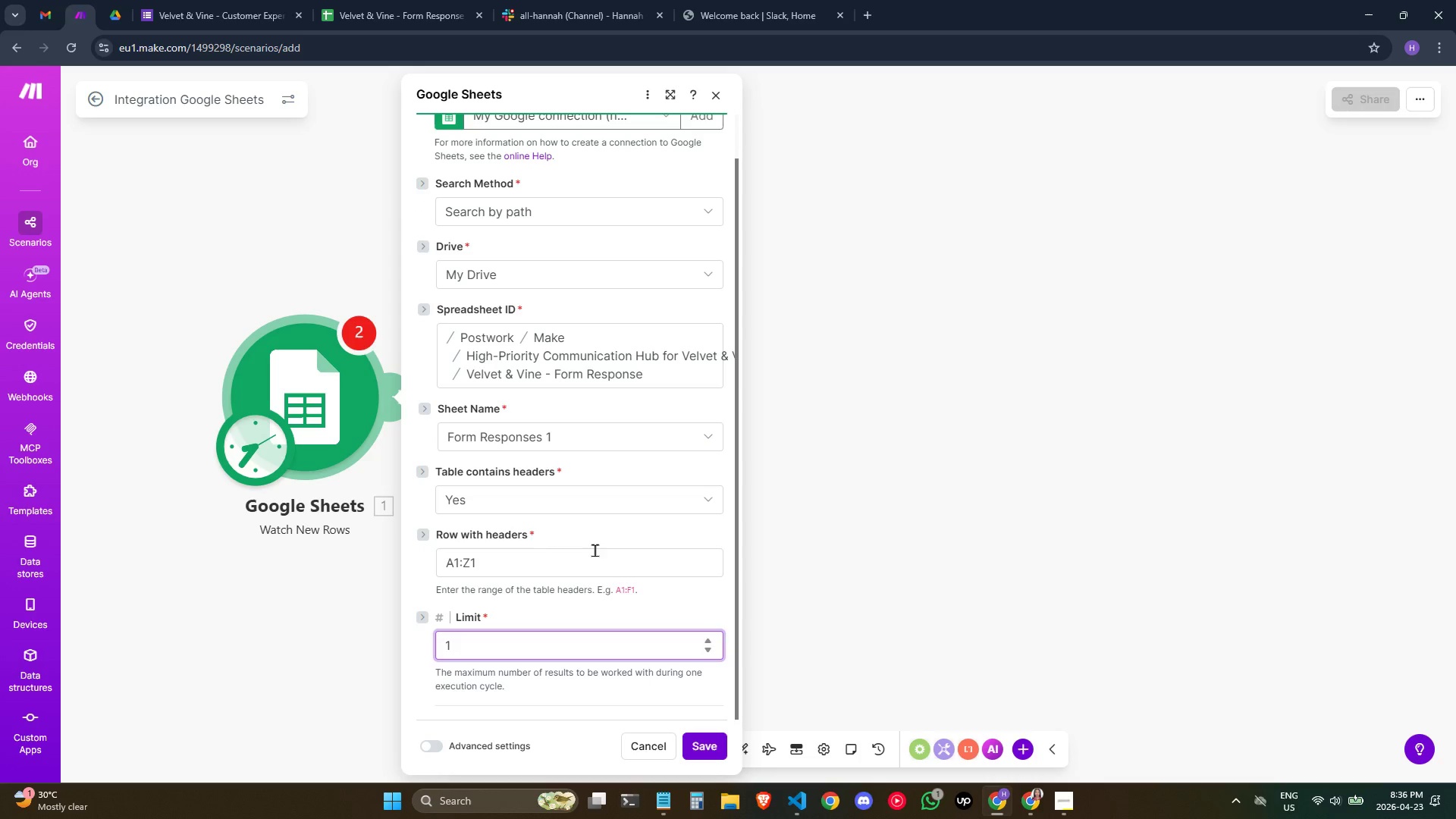 
scroll: coordinate [599, 547], scroll_direction: down, amount: 1.0
 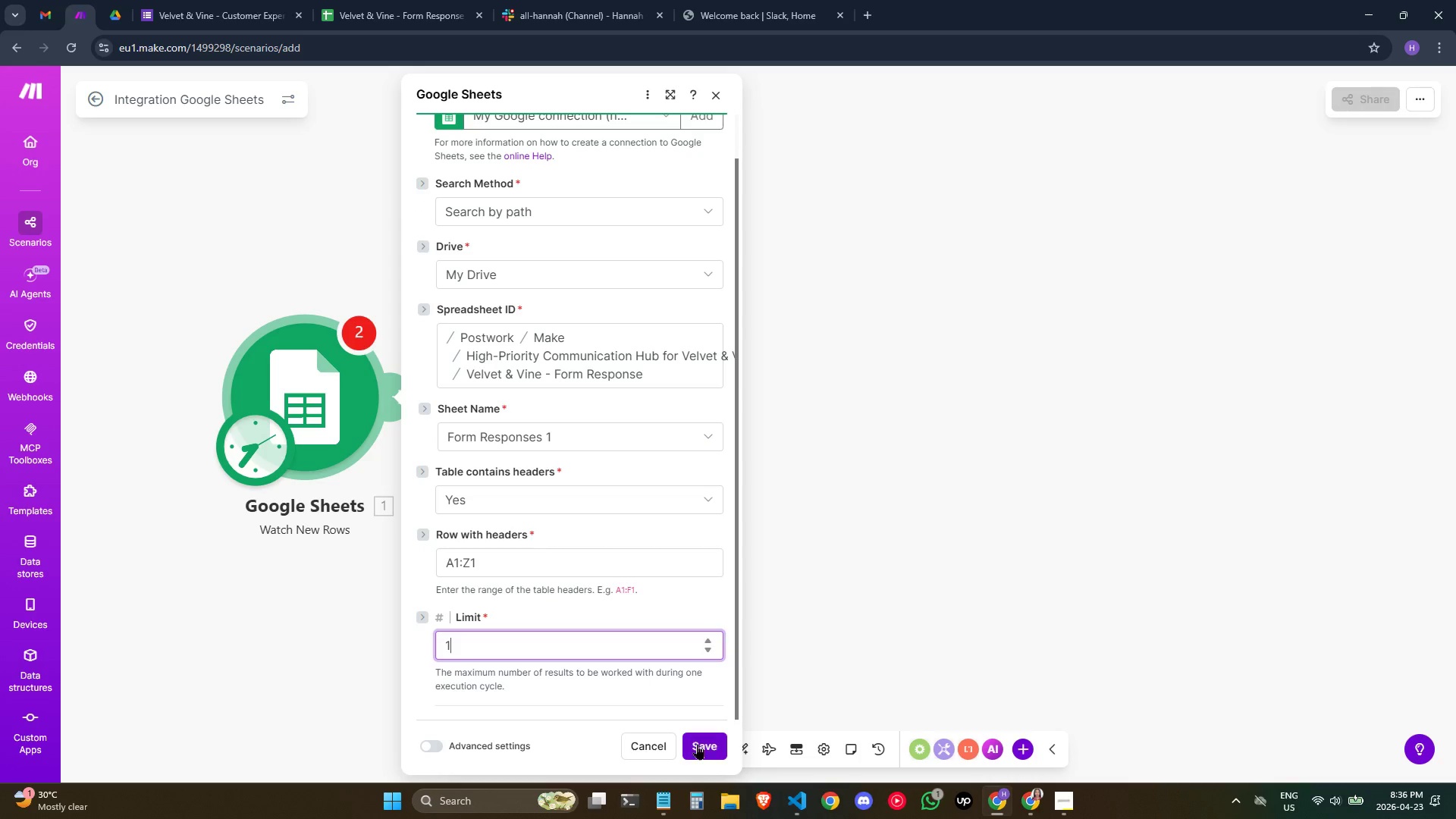 
left_click([699, 754])
 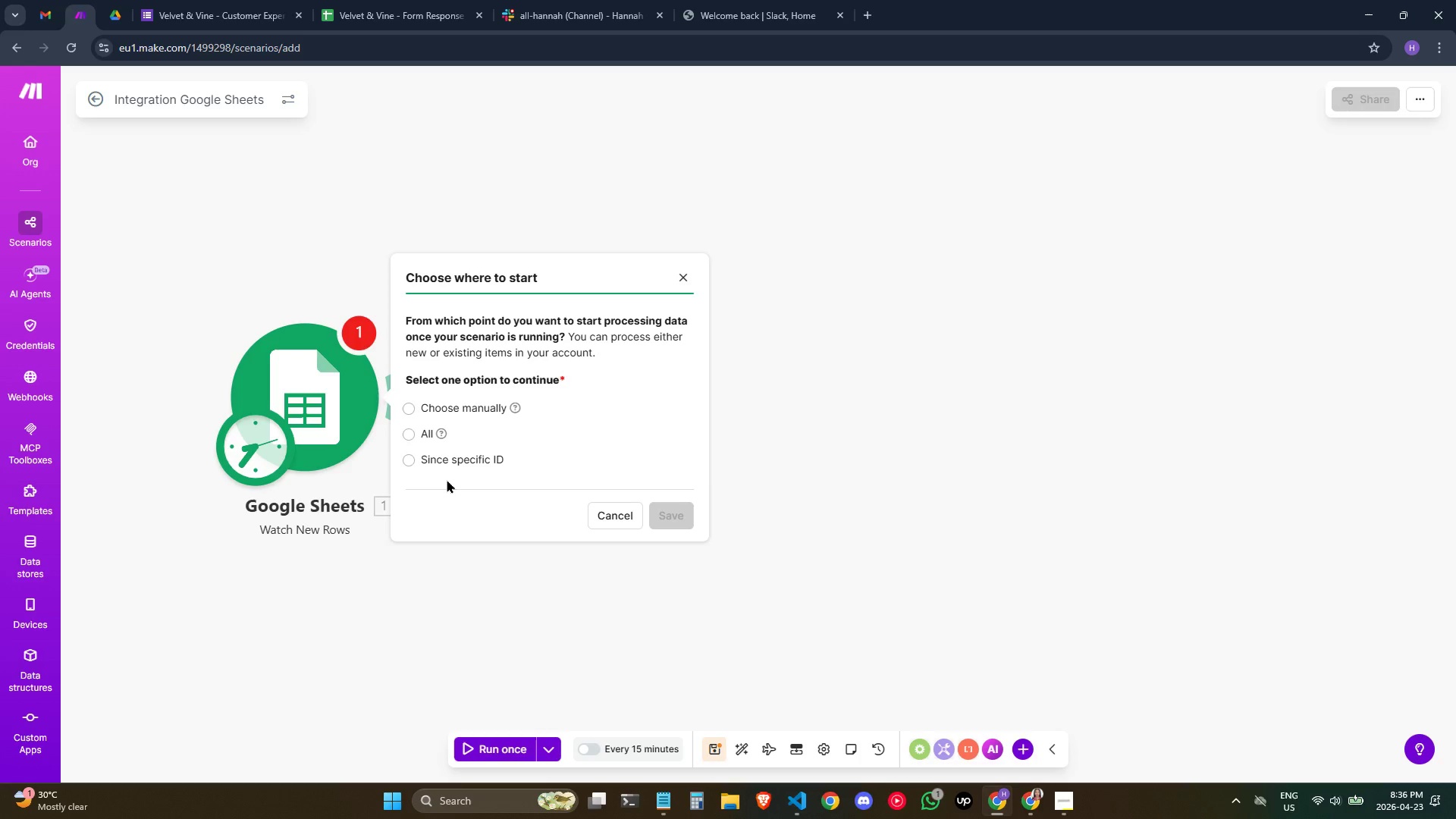 
left_click([421, 438])
 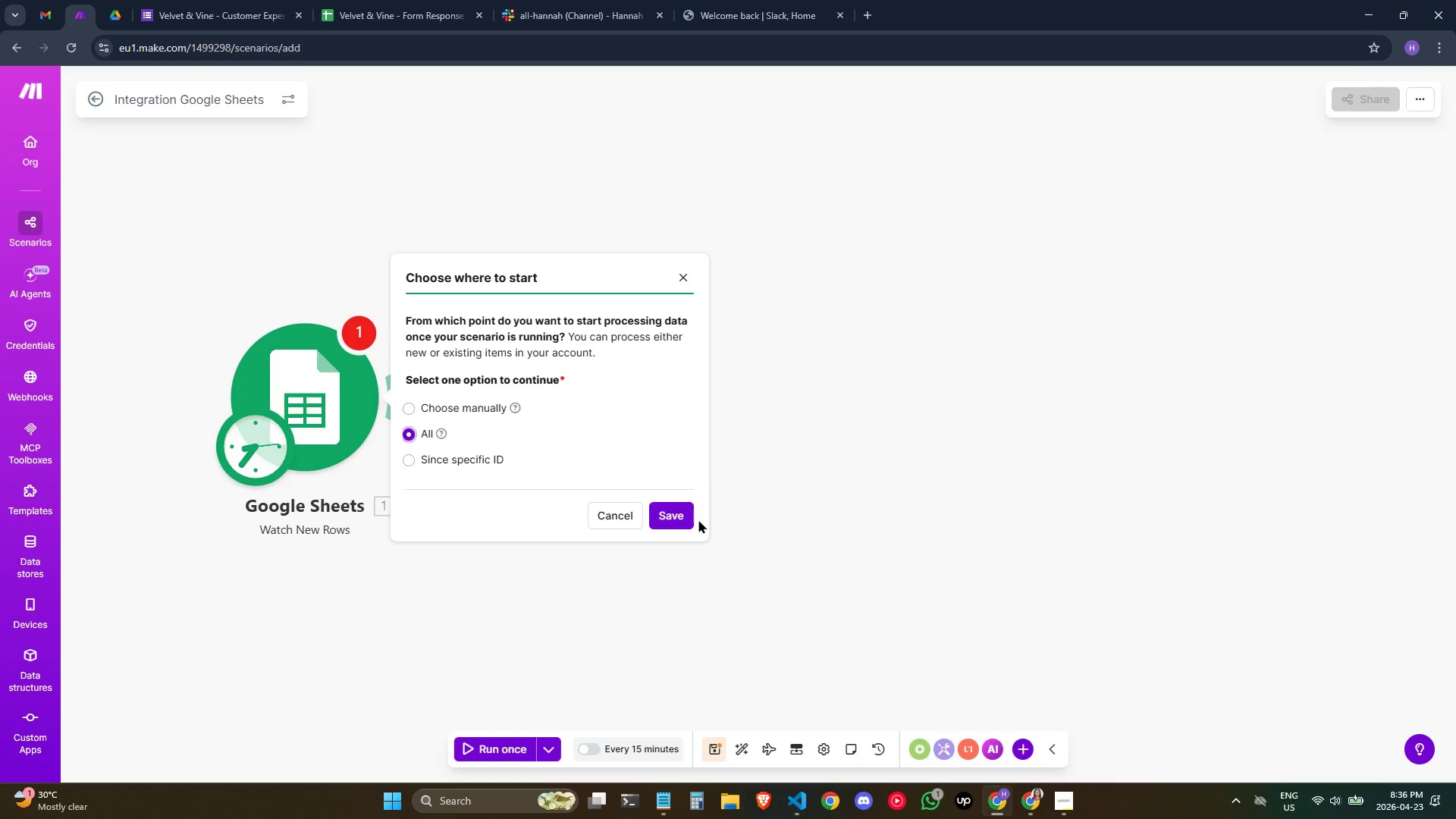 
double_click([693, 517])
 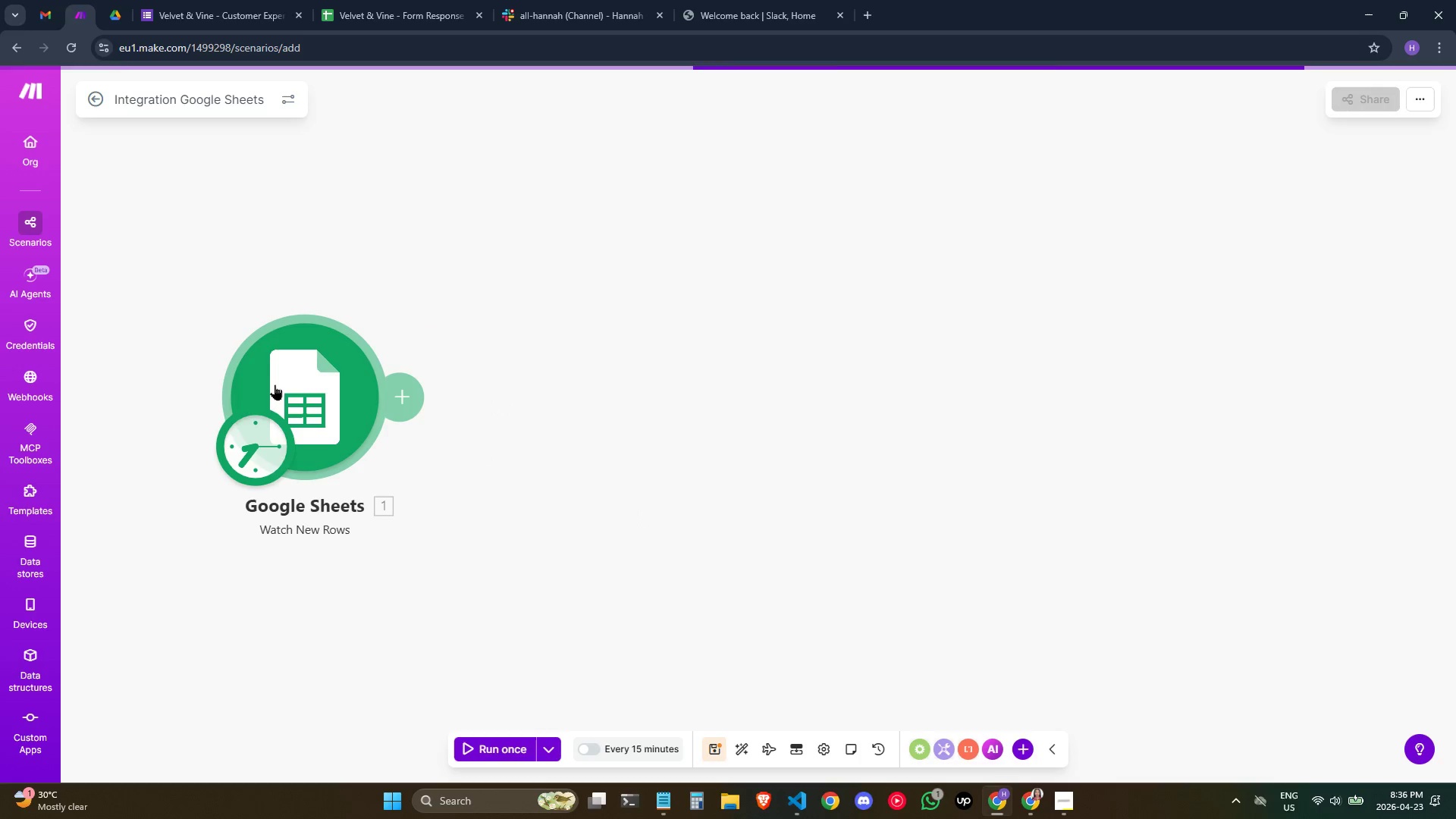 
right_click([300, 378])
 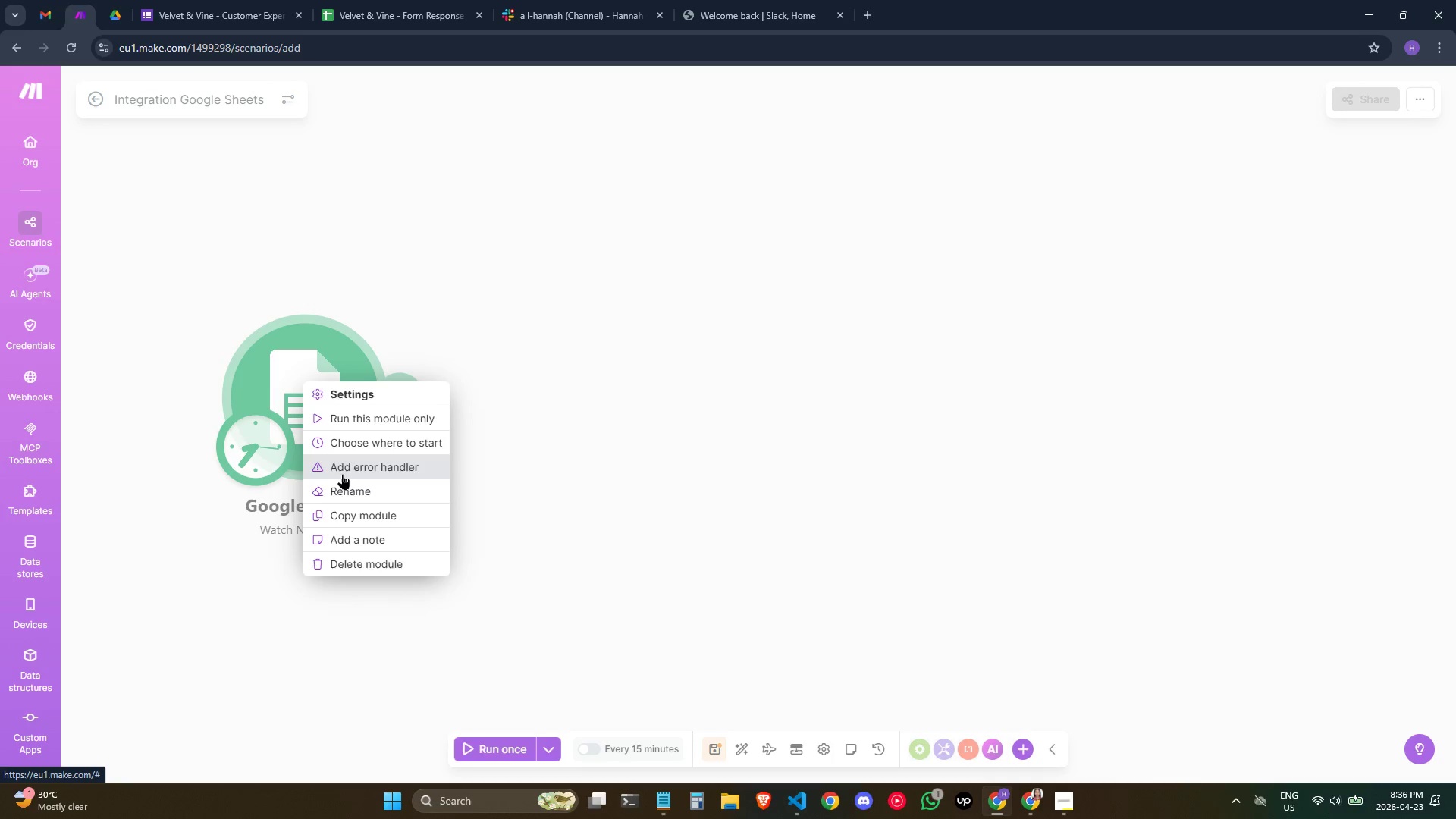 
left_click([336, 494])
 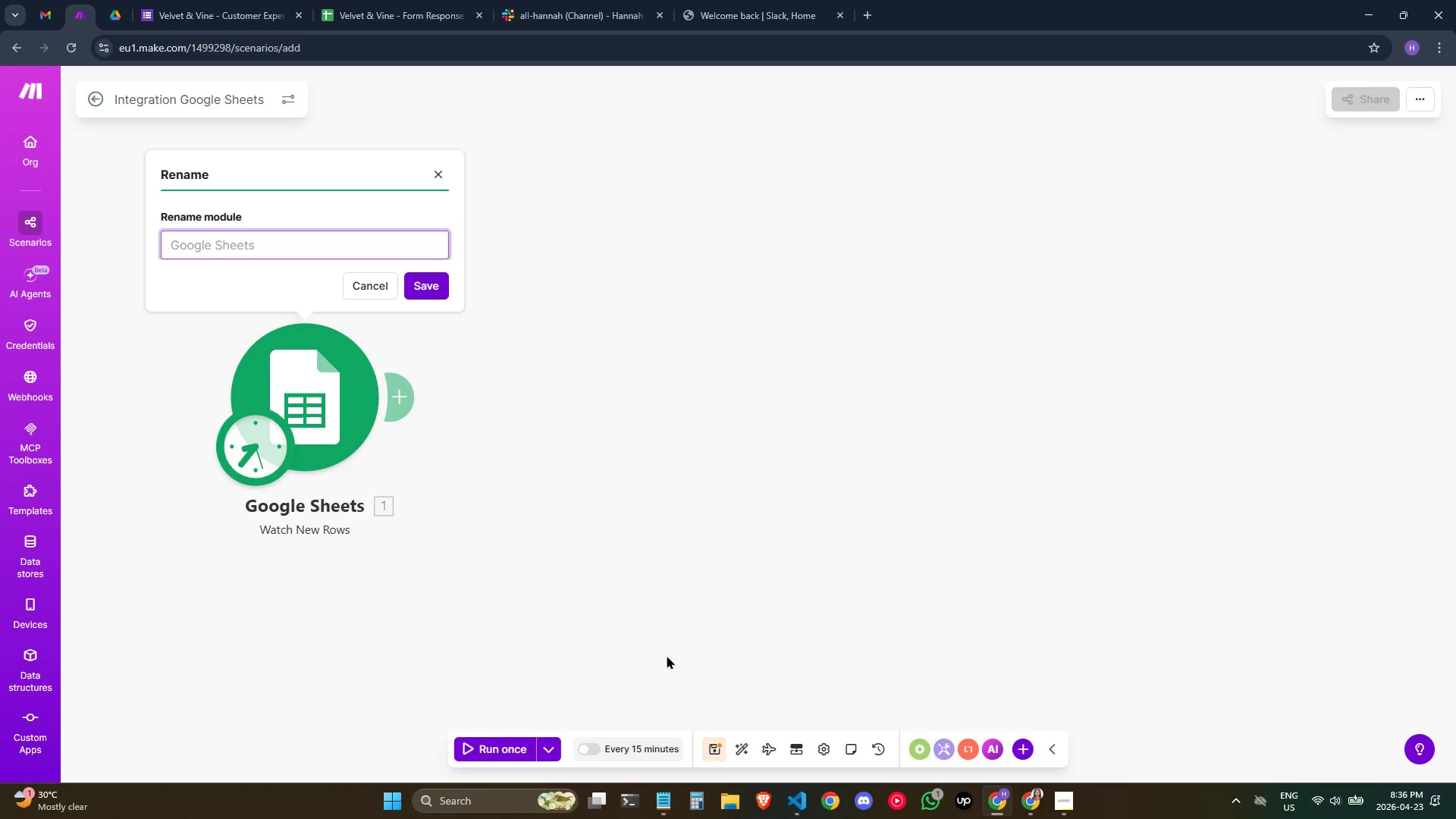 
wait(15.58)
 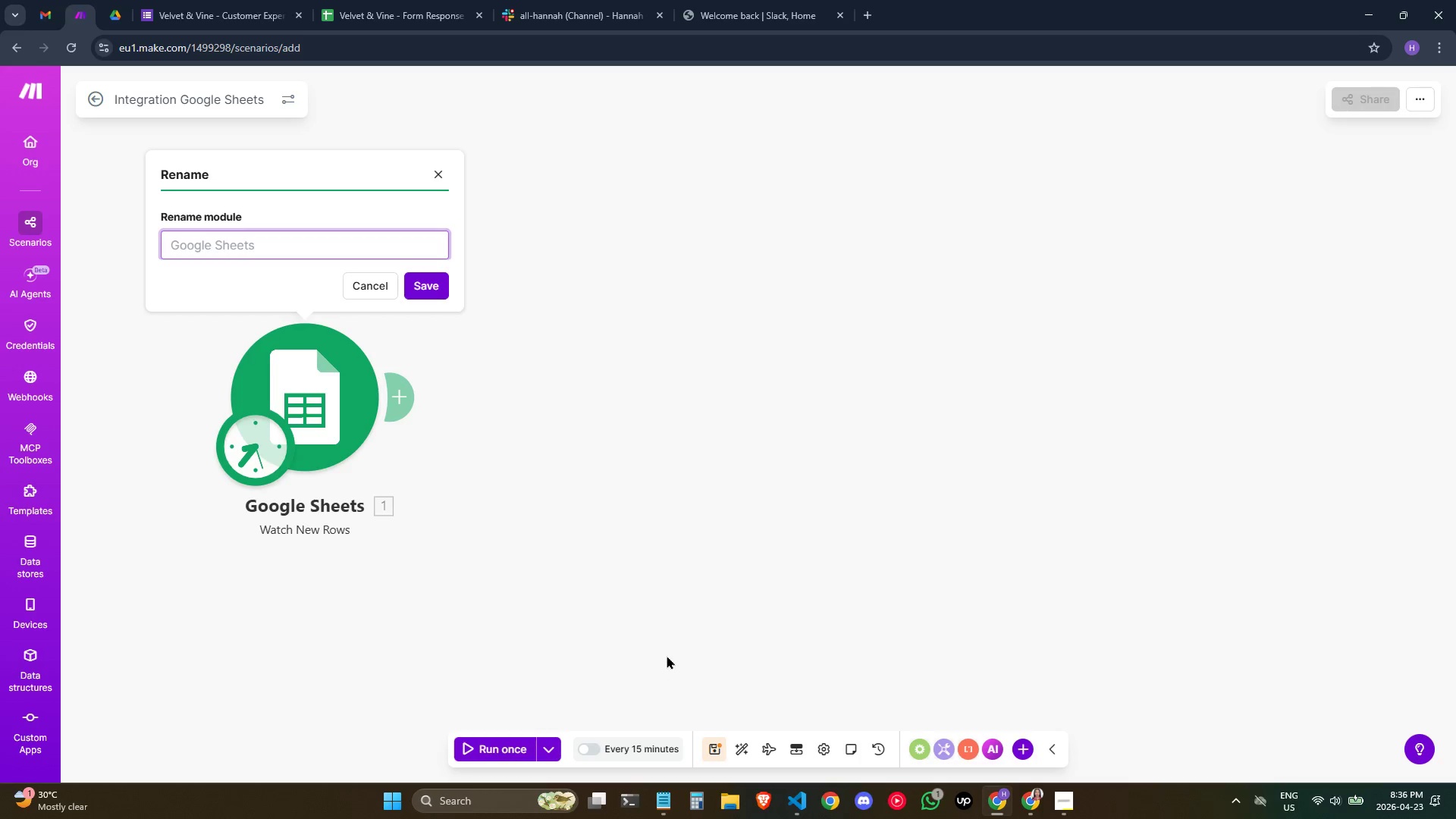 
type(g)
key(Backspace)
type(Good)
key(Backspace)
type(gle Shhe)
key(Backspace)
key(Backspace)
type(eets Watch New Rows)
 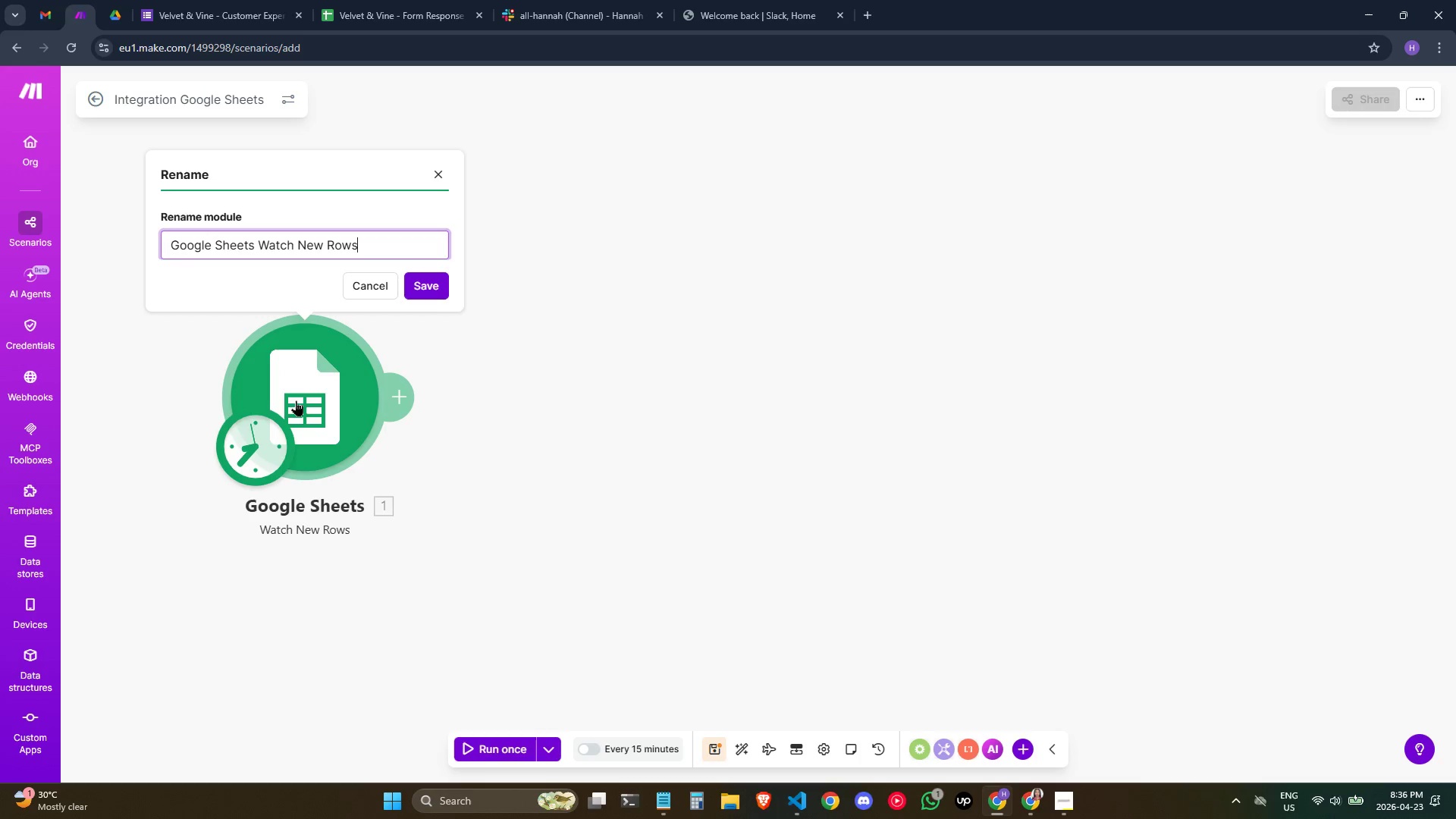 
wait(7.3)
 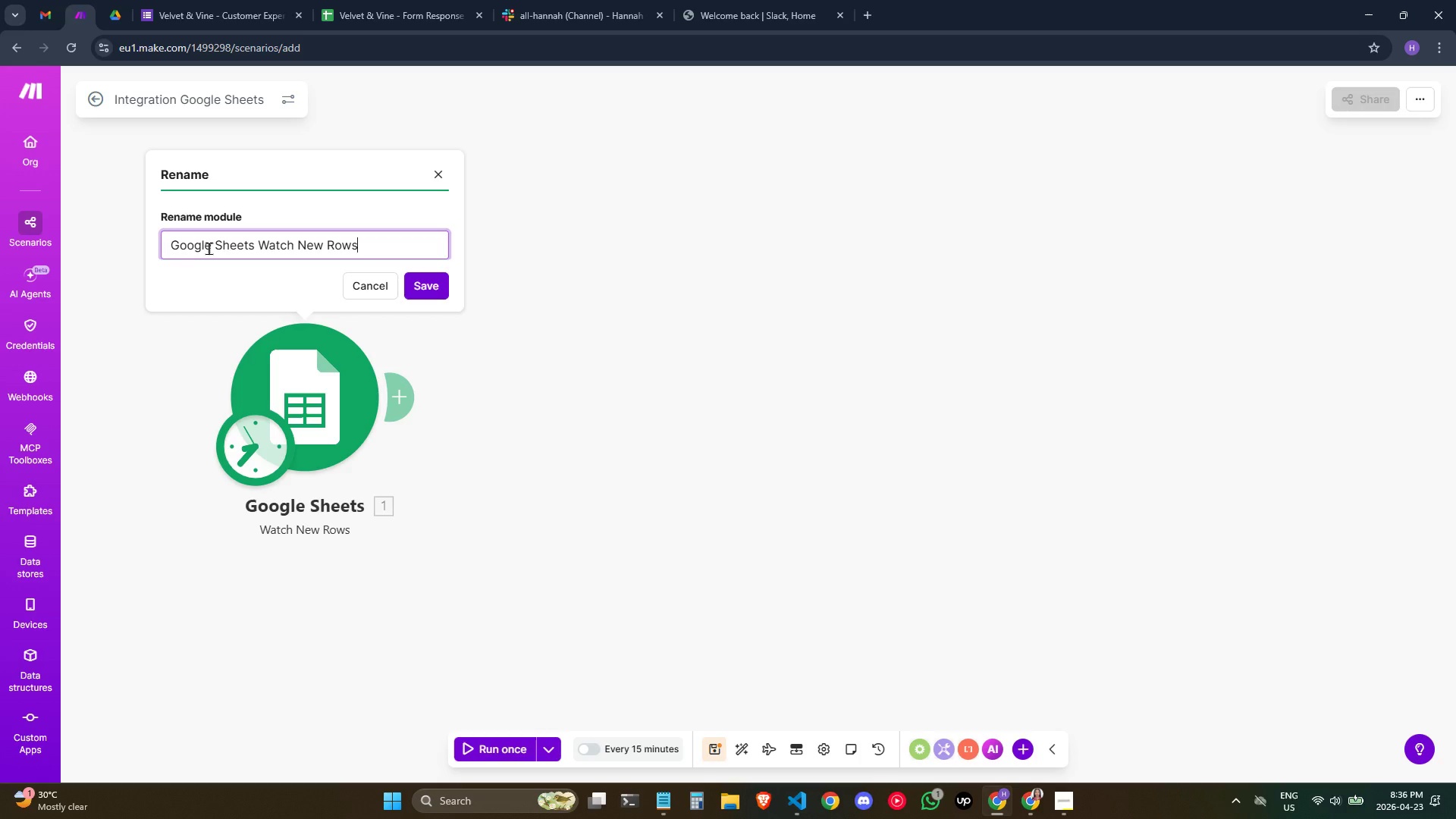 
left_click([420, 289])
 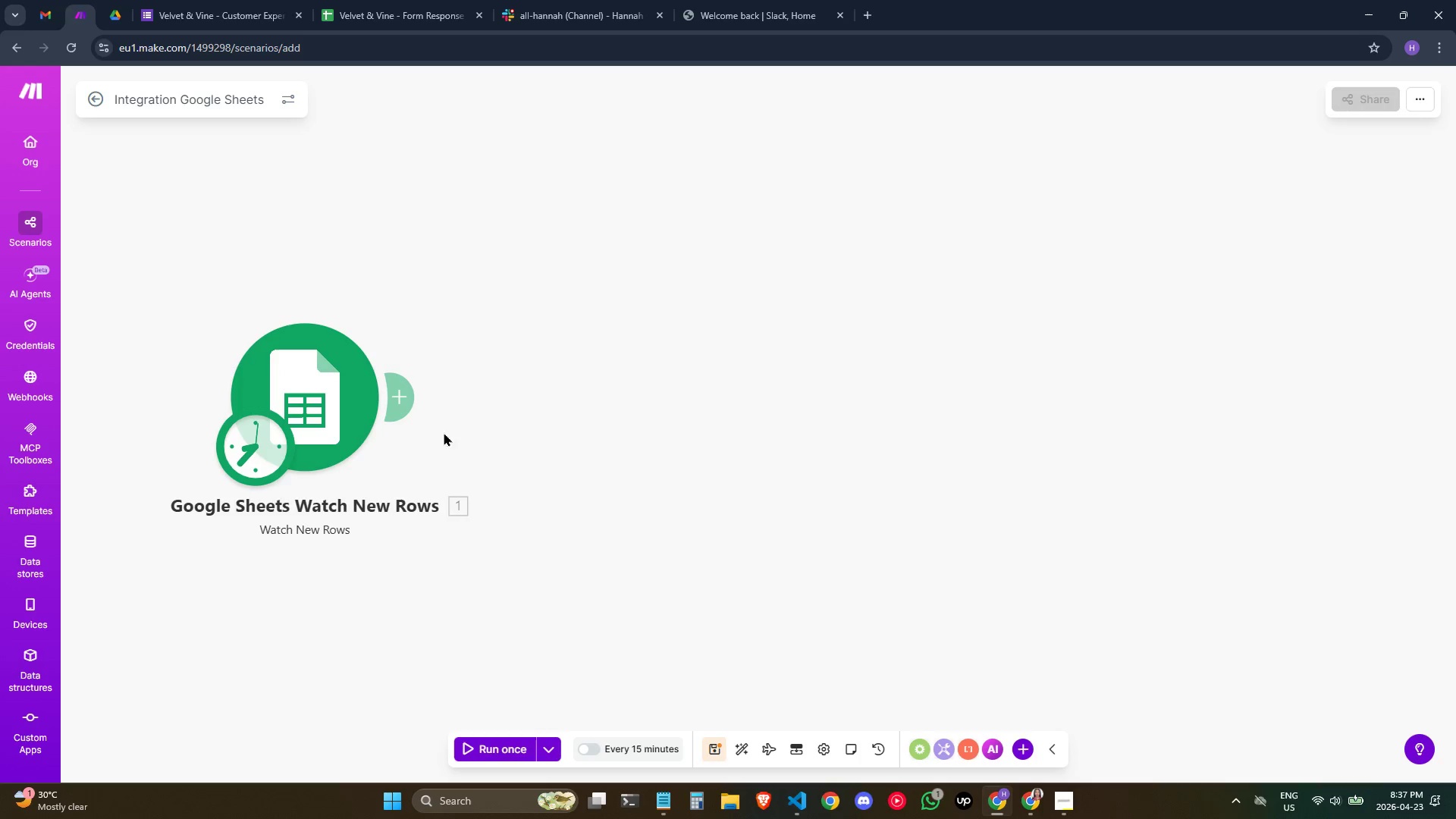 
mouse_move([394, 413])
 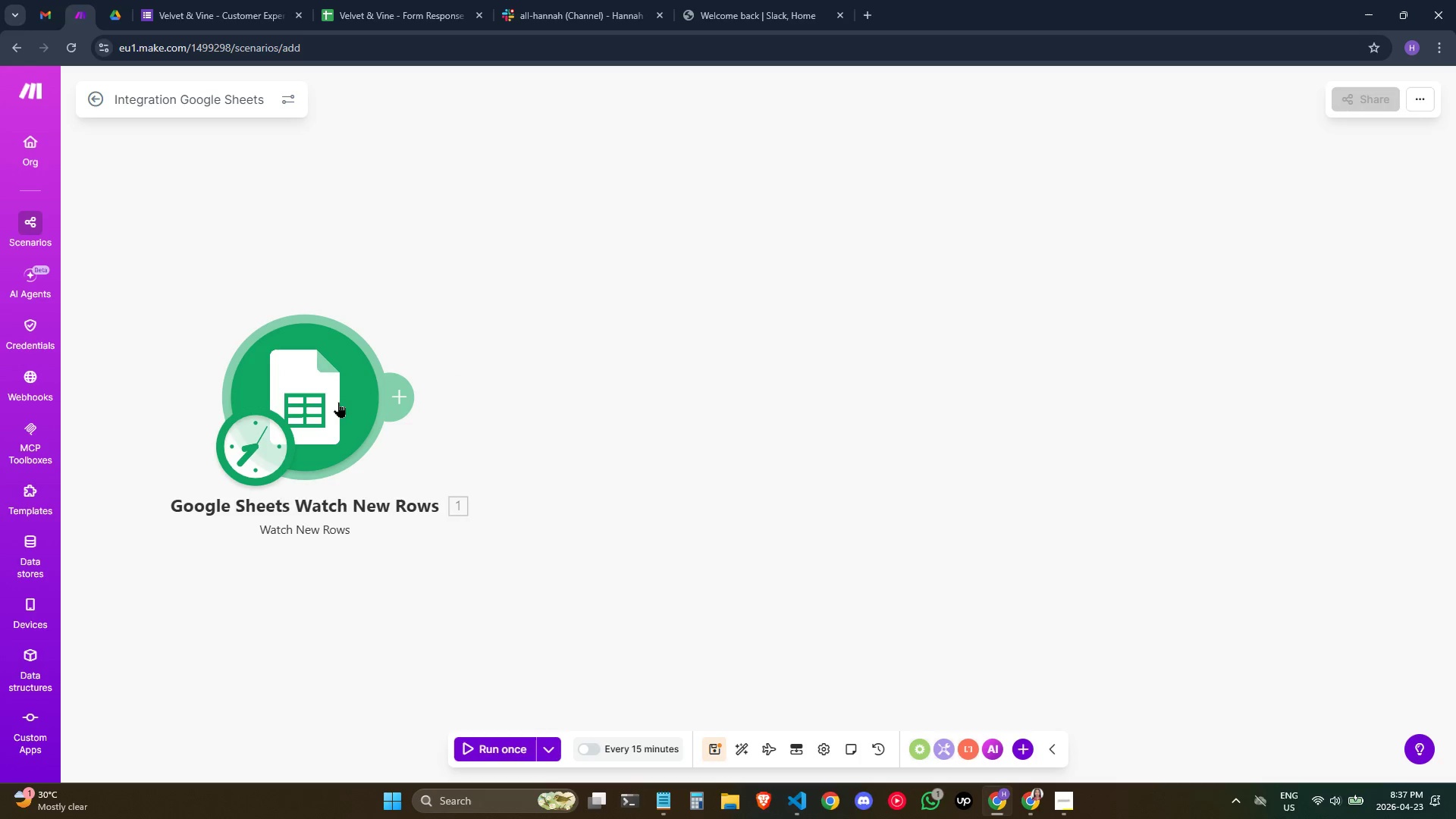 
left_click([338, 402])
 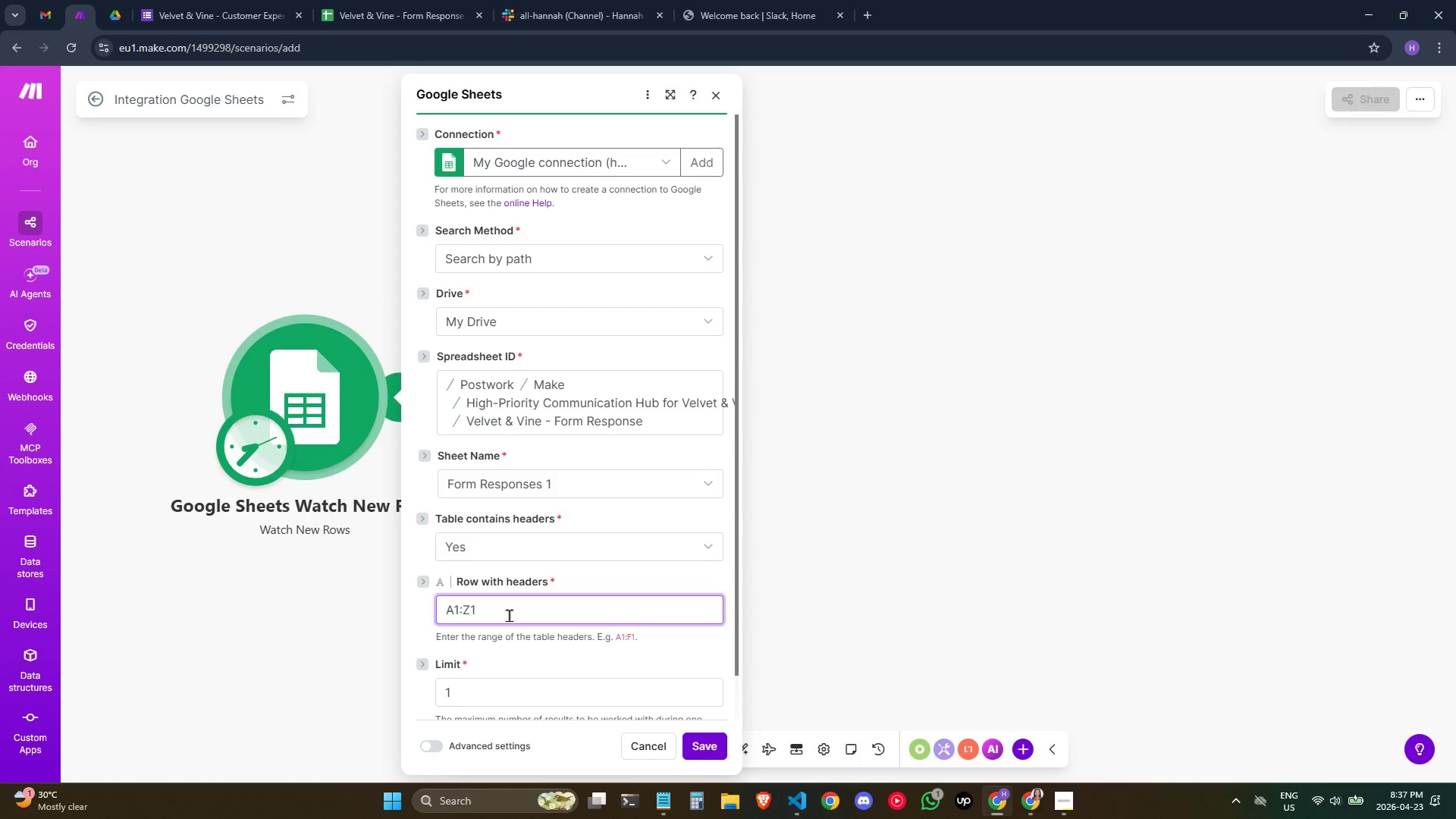 
wait(7.89)
 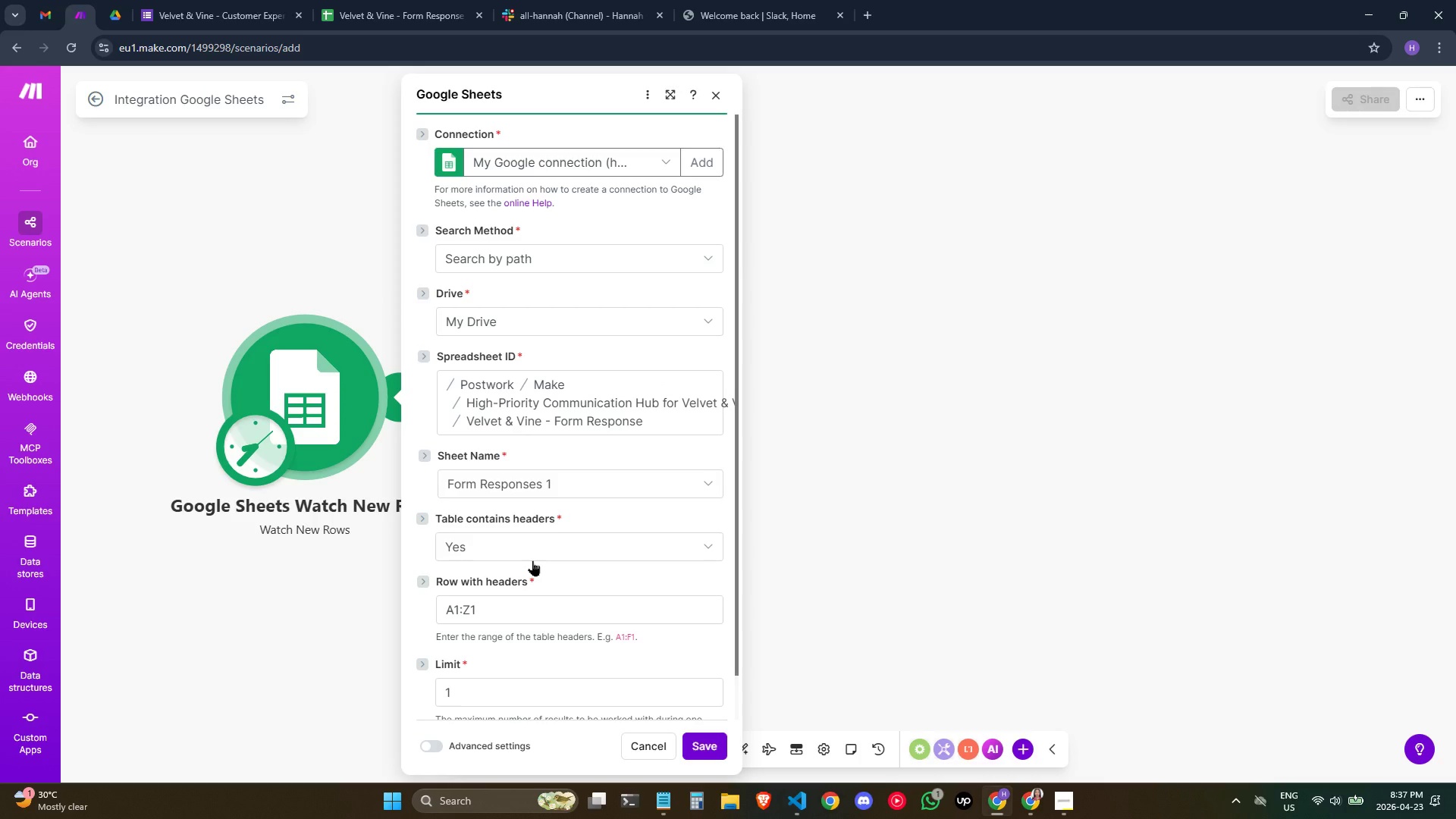 
scroll: coordinate [520, 556], scroll_direction: down, amount: 1.0
 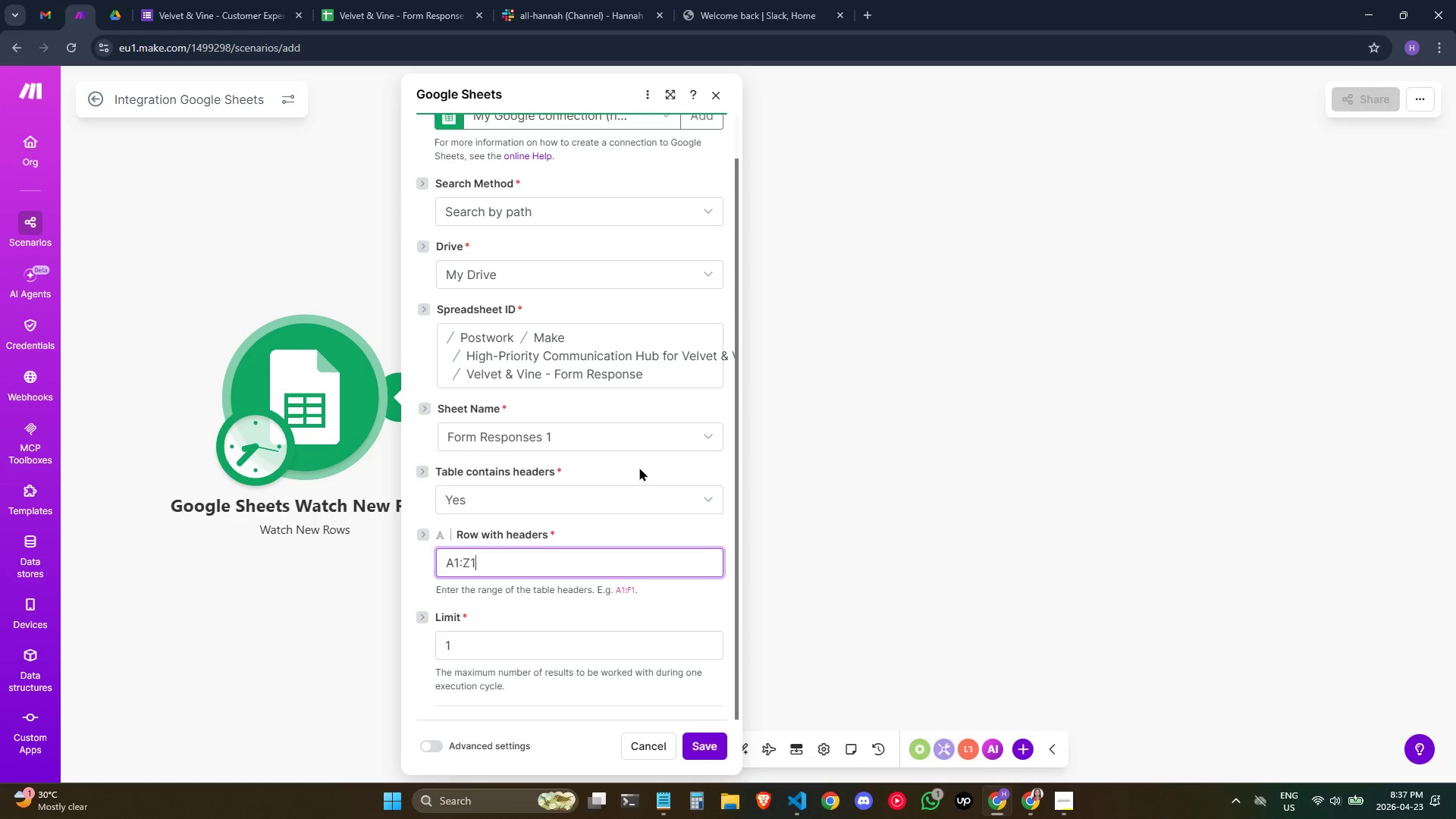 
wait(8.04)
 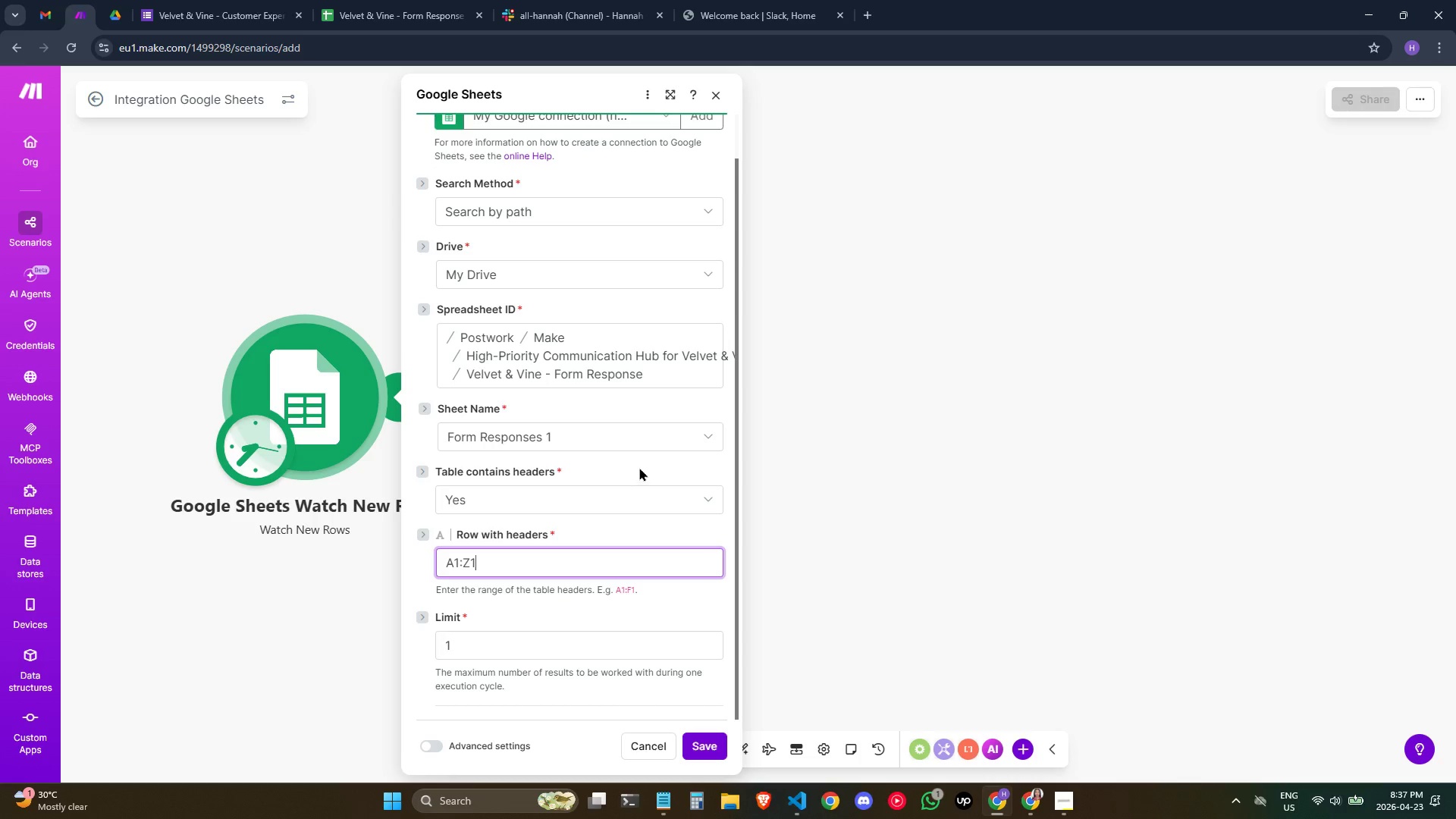 
scroll: coordinate [553, 488], scroll_direction: down, amount: 2.0
 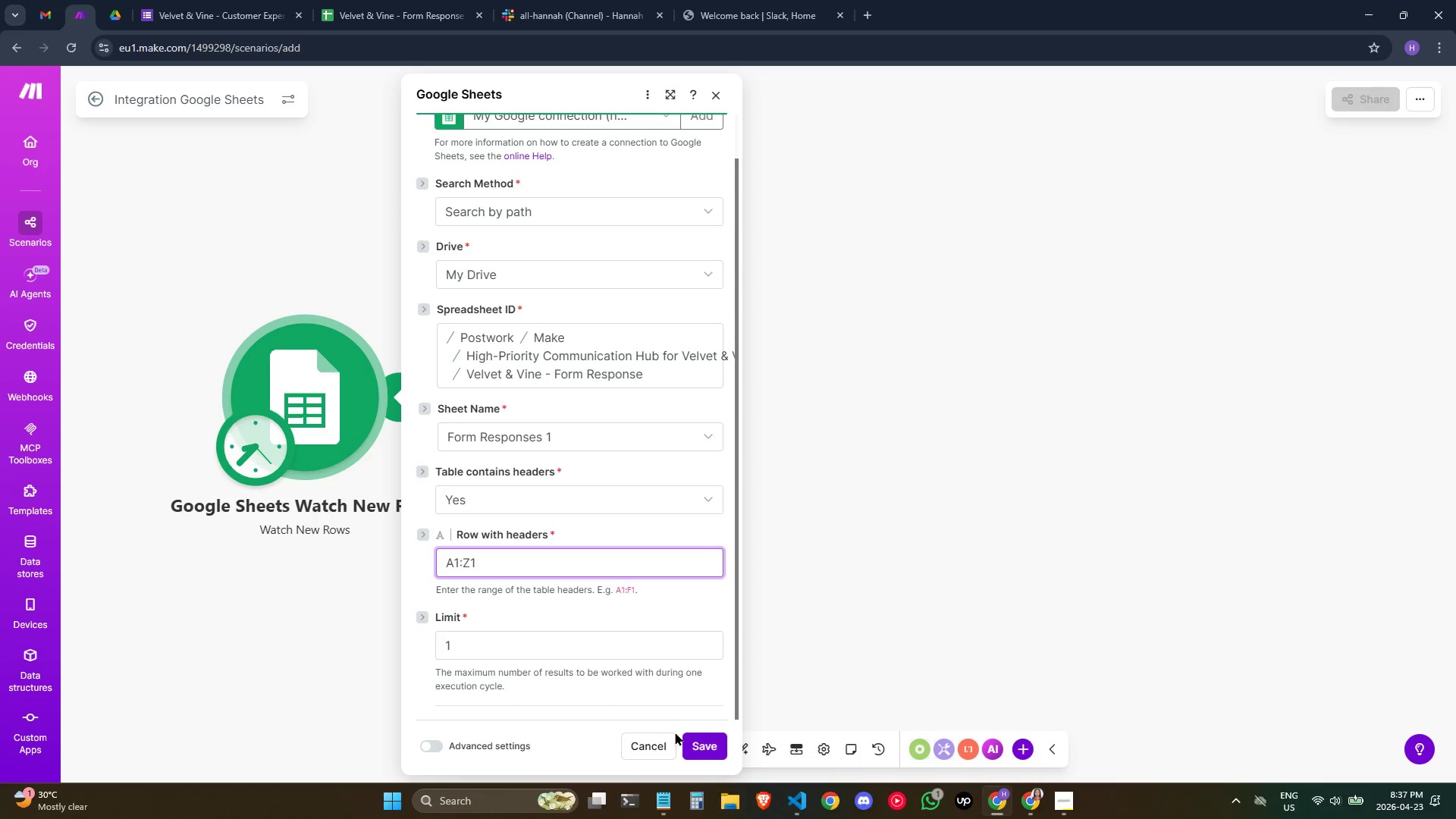 
left_click([704, 739])
 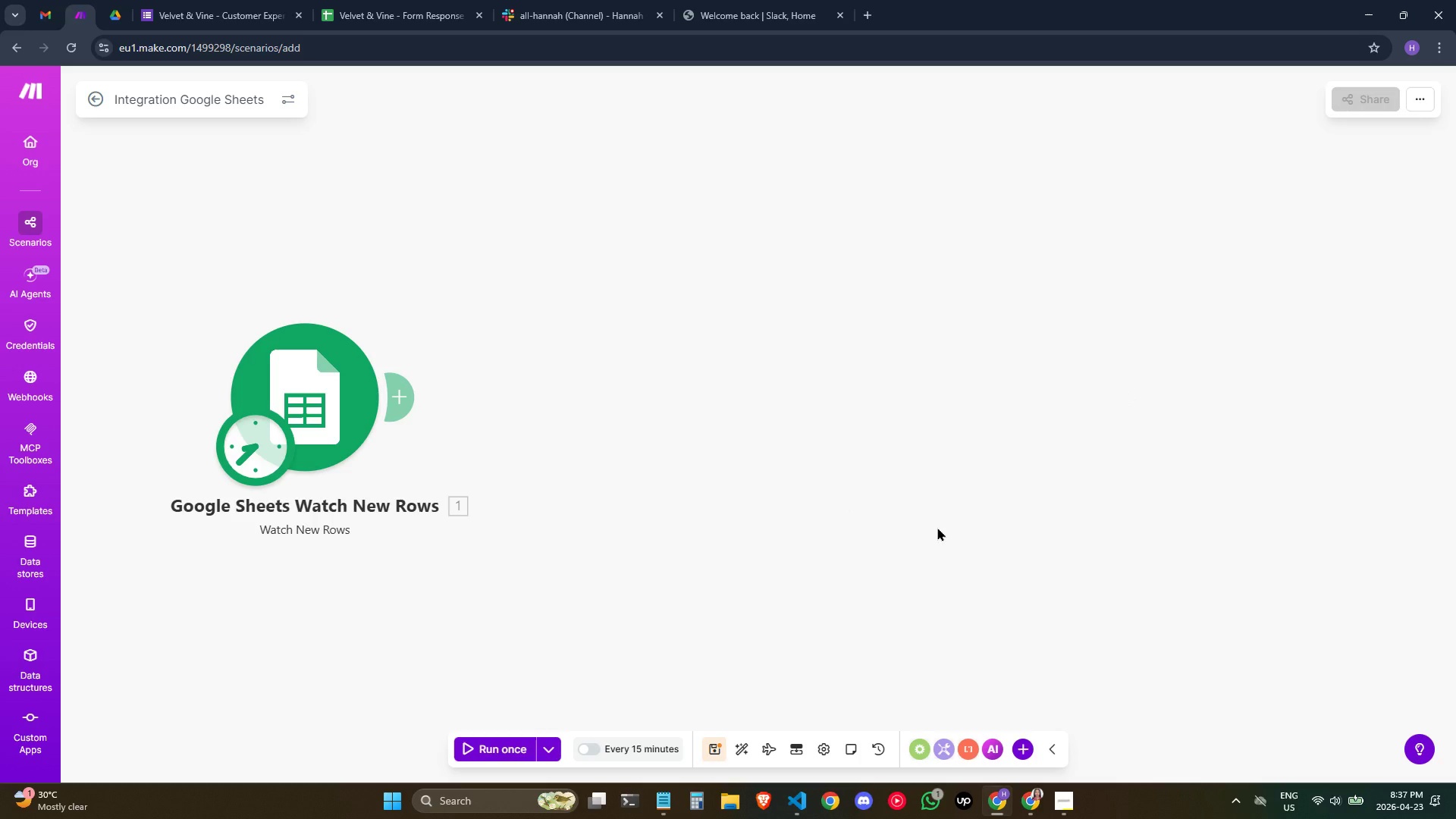 
wait(18.28)
 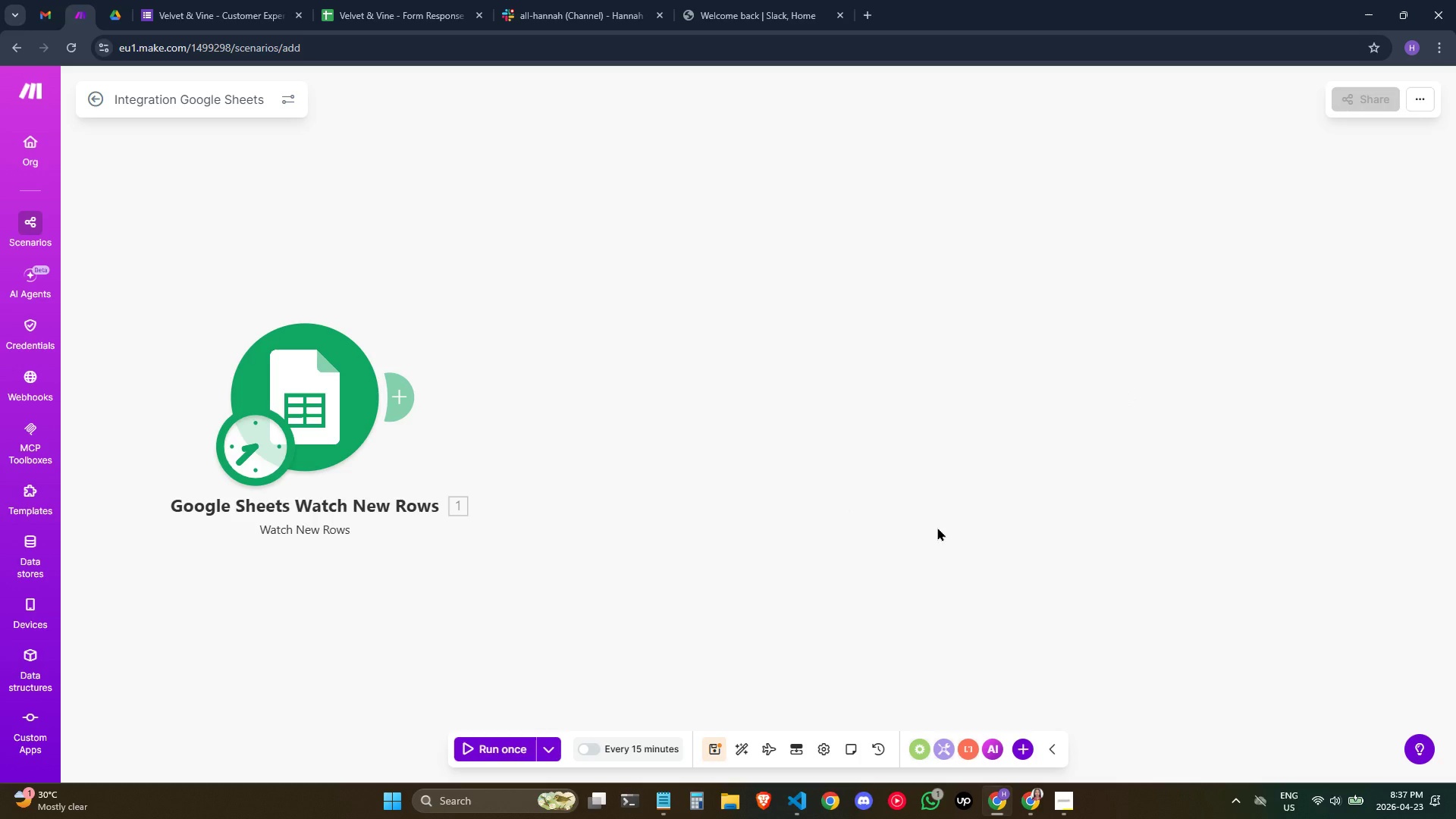 
left_click([490, 378])
 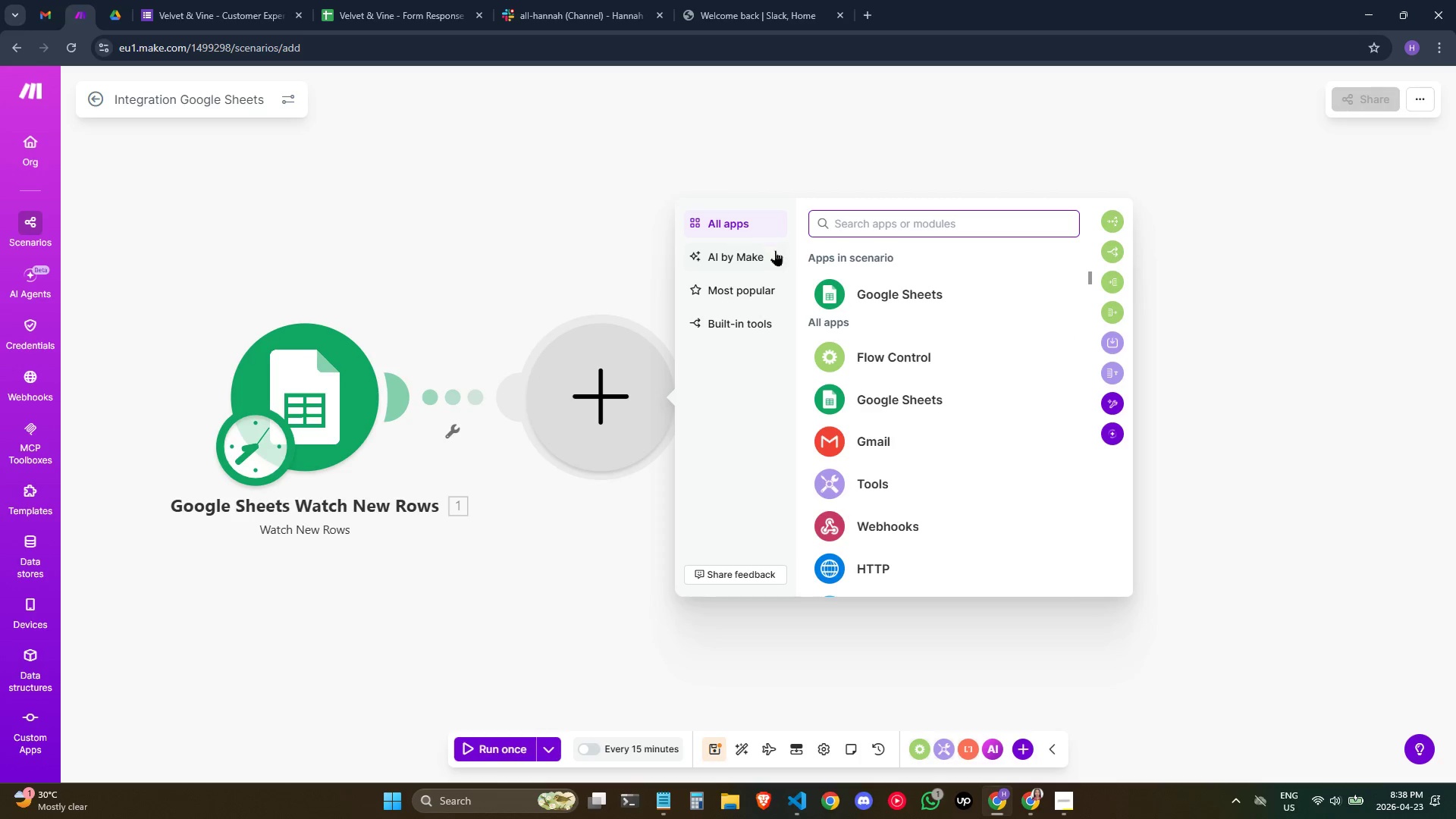 
wait(29.03)
 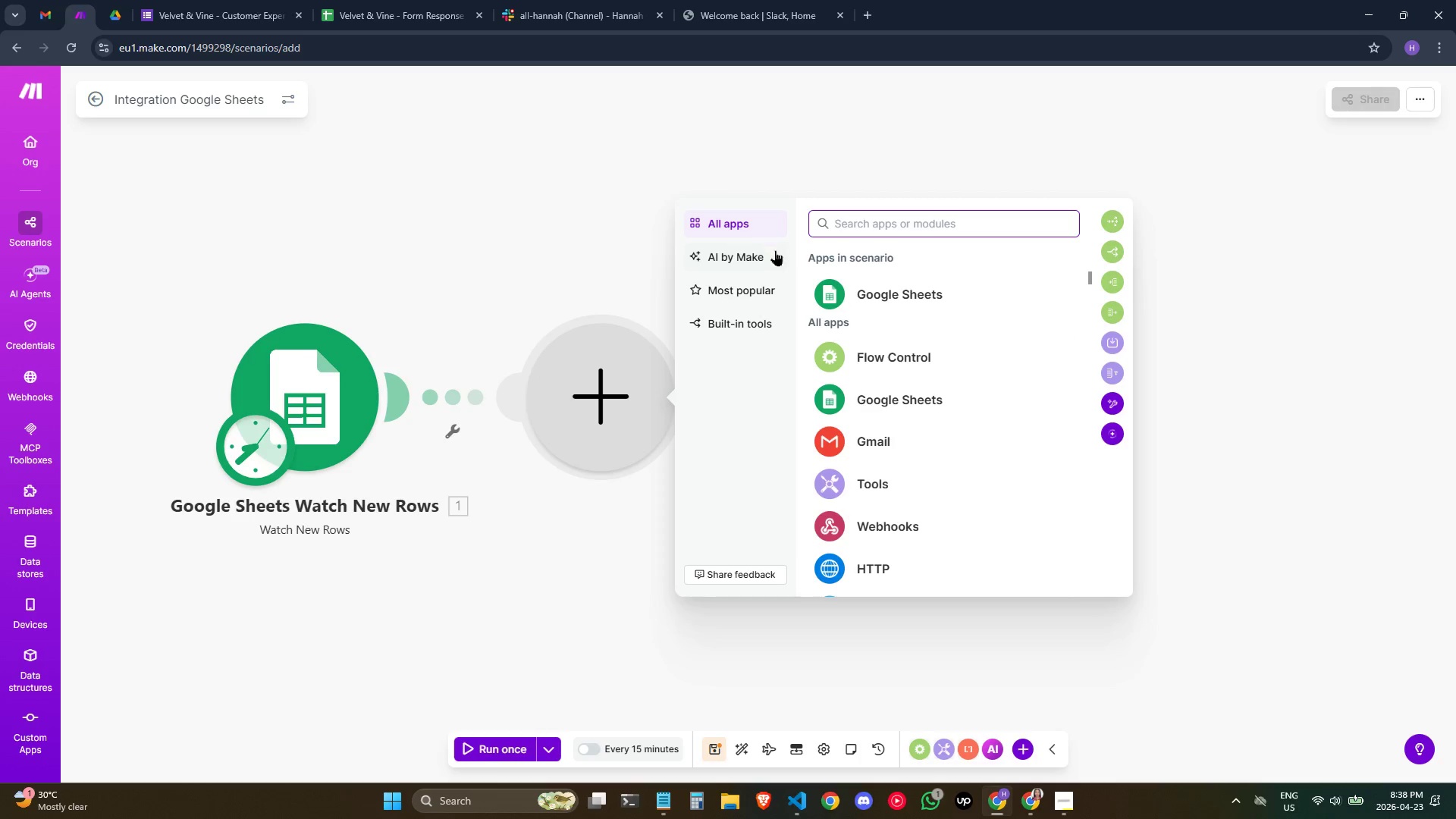 
left_click([935, 222])
 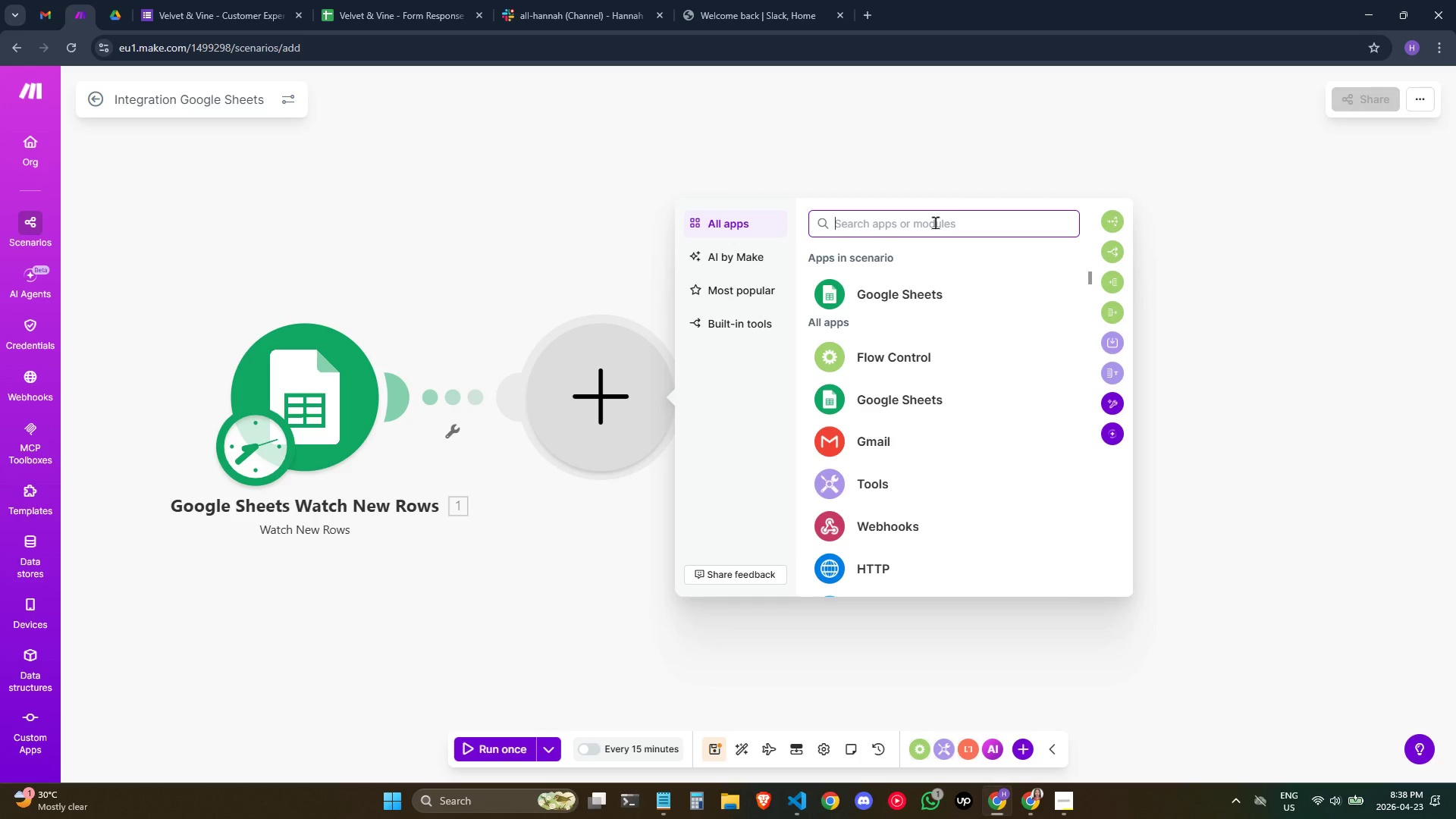 
type(roue)
key(Backspace)
type(te)
 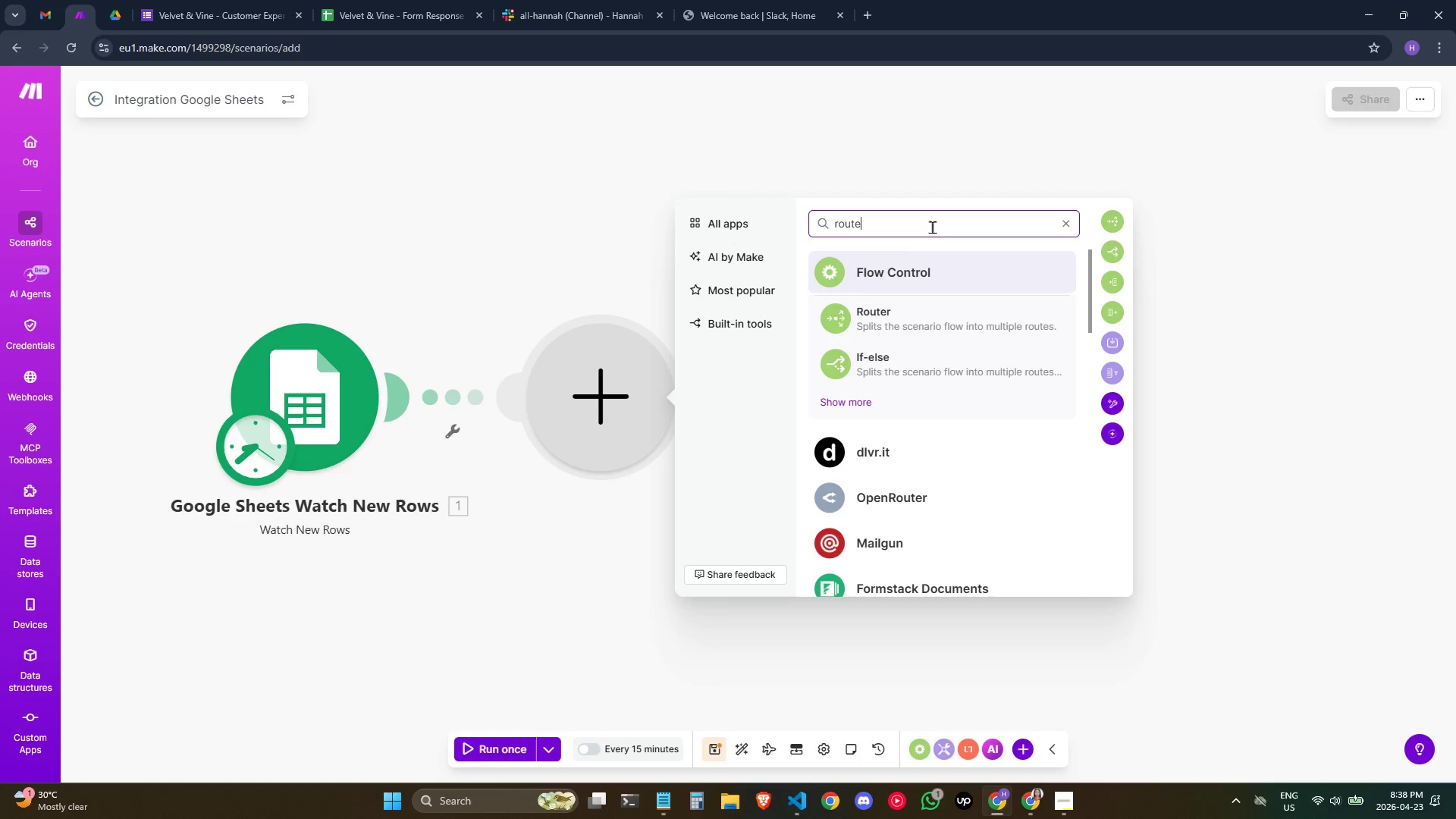 
wait(6.98)
 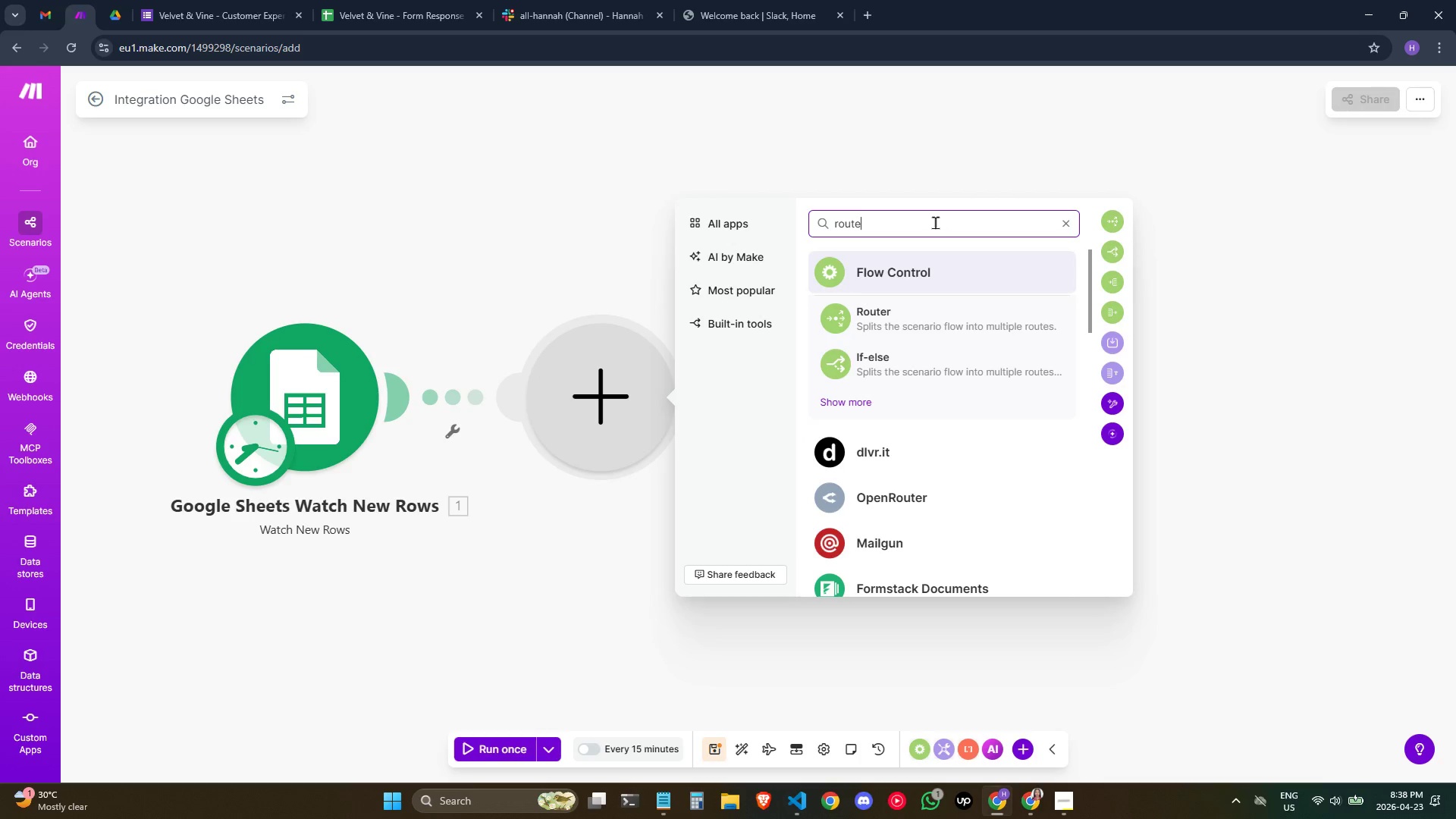 
left_click([949, 325])
 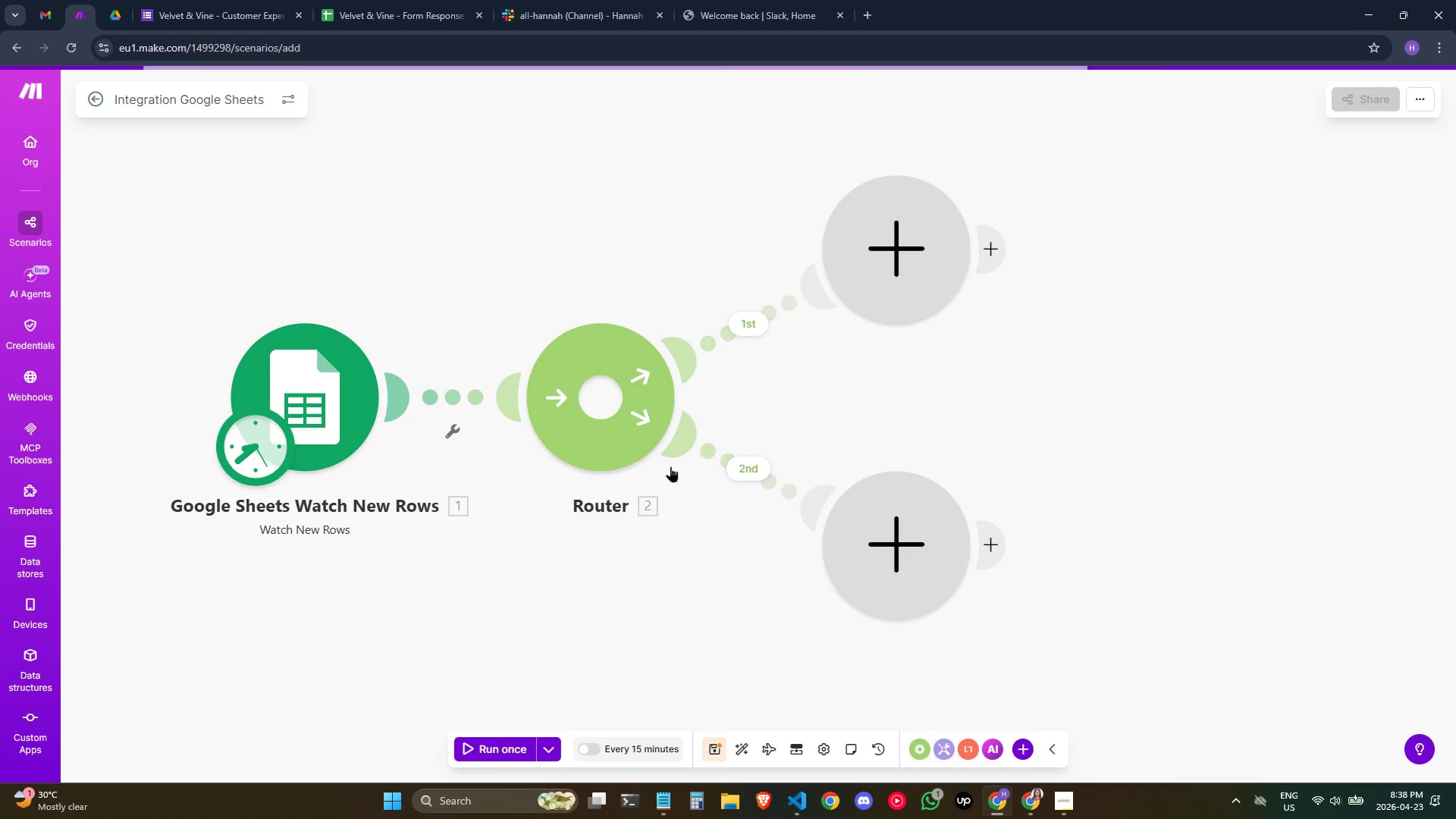 
left_click([608, 385])
 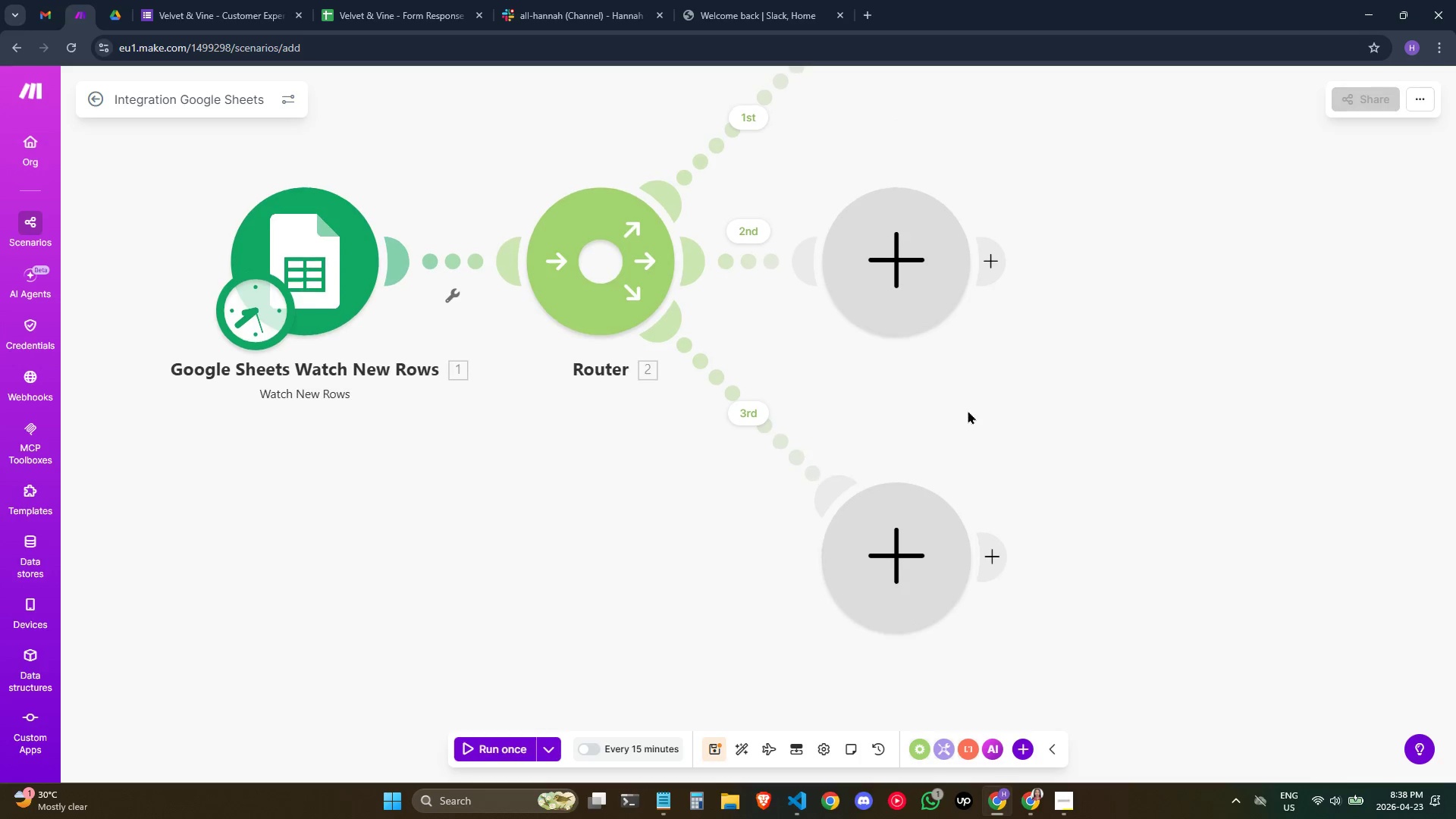 
scroll: coordinate [729, 328], scroll_direction: up, amount: 5.0
 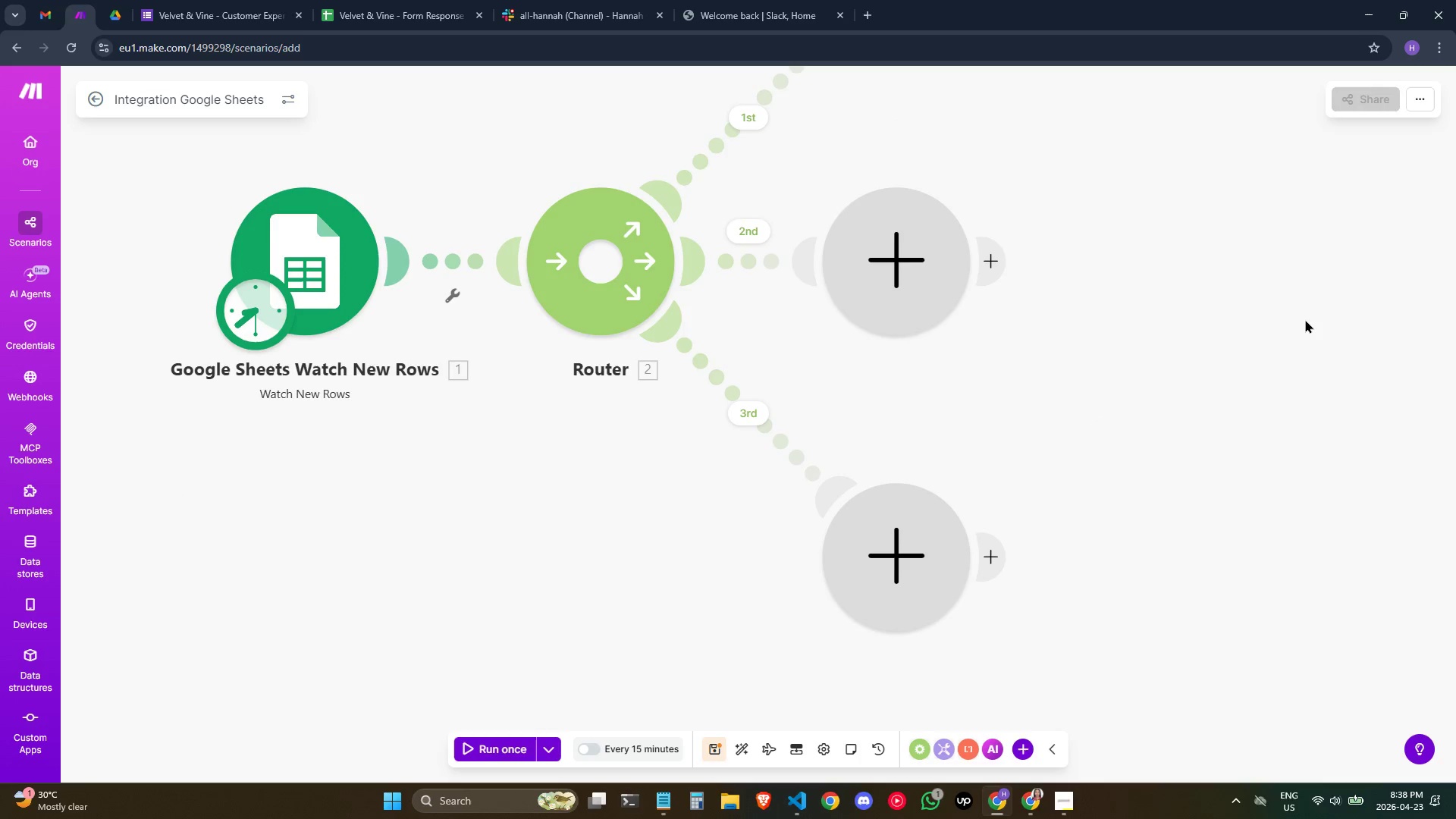 
left_click_drag(start_coordinate=[1307, 325], to_coordinate=[1259, 536])
 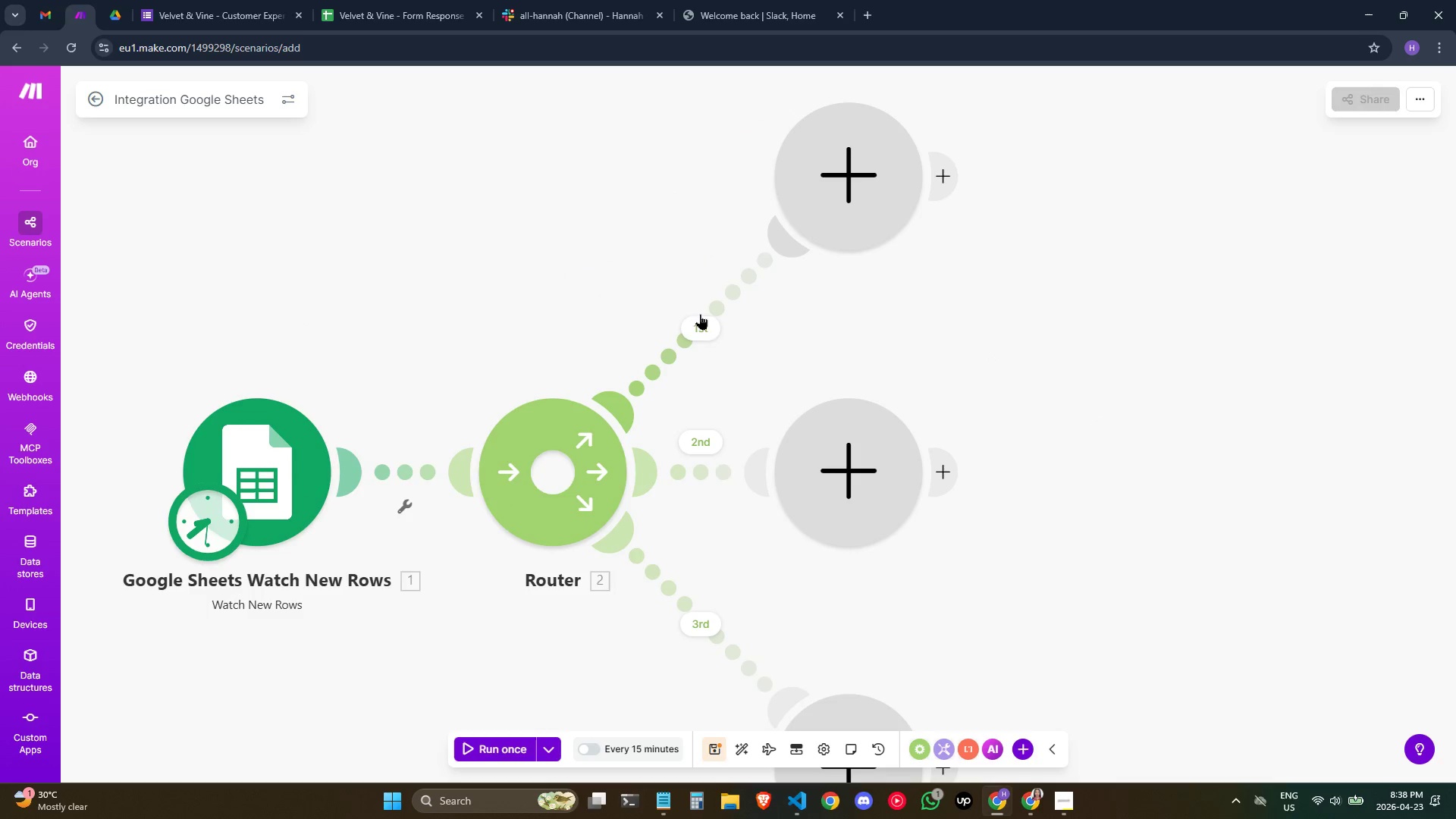 
left_click([695, 322])
 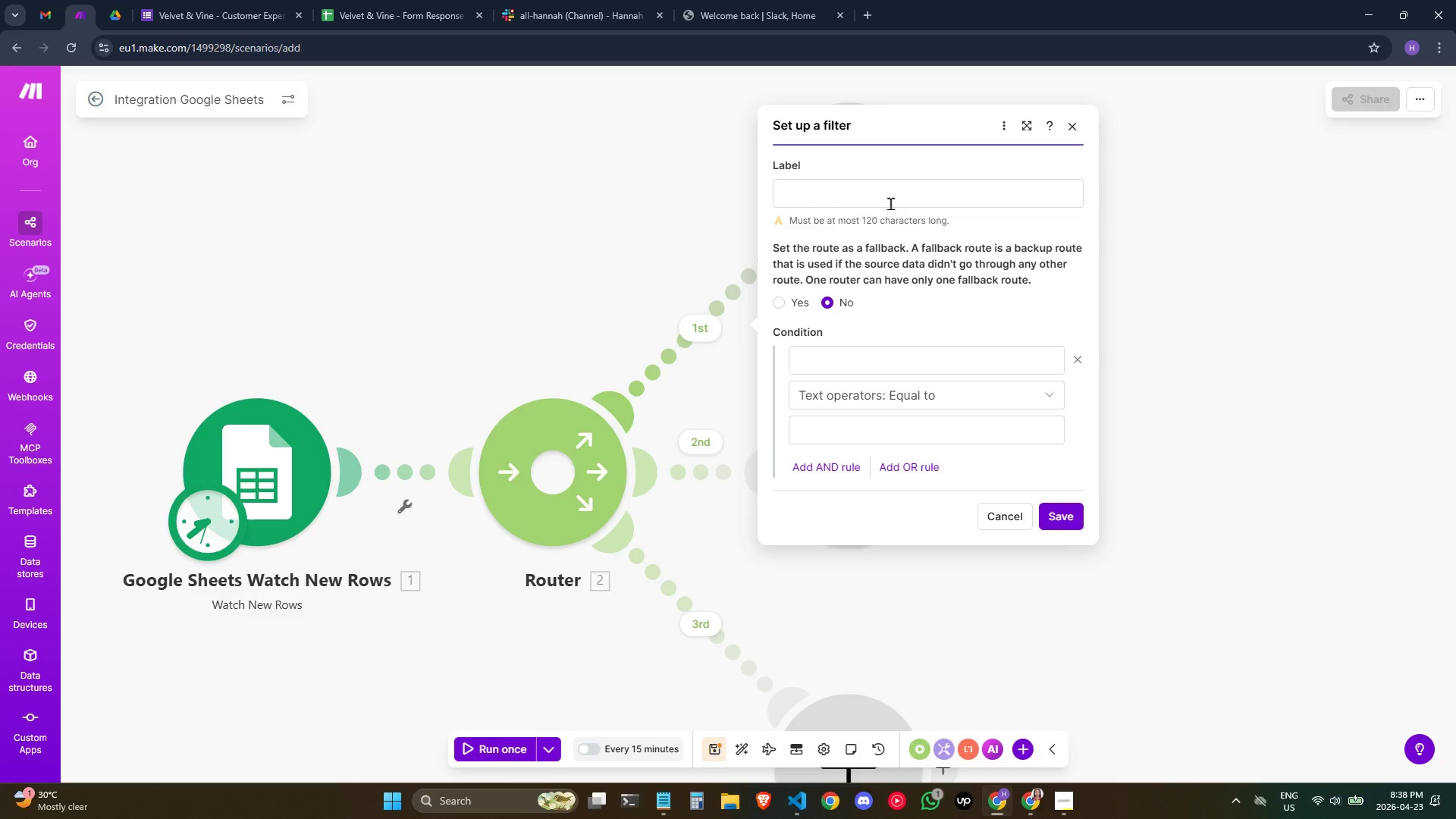 
left_click([894, 197])
 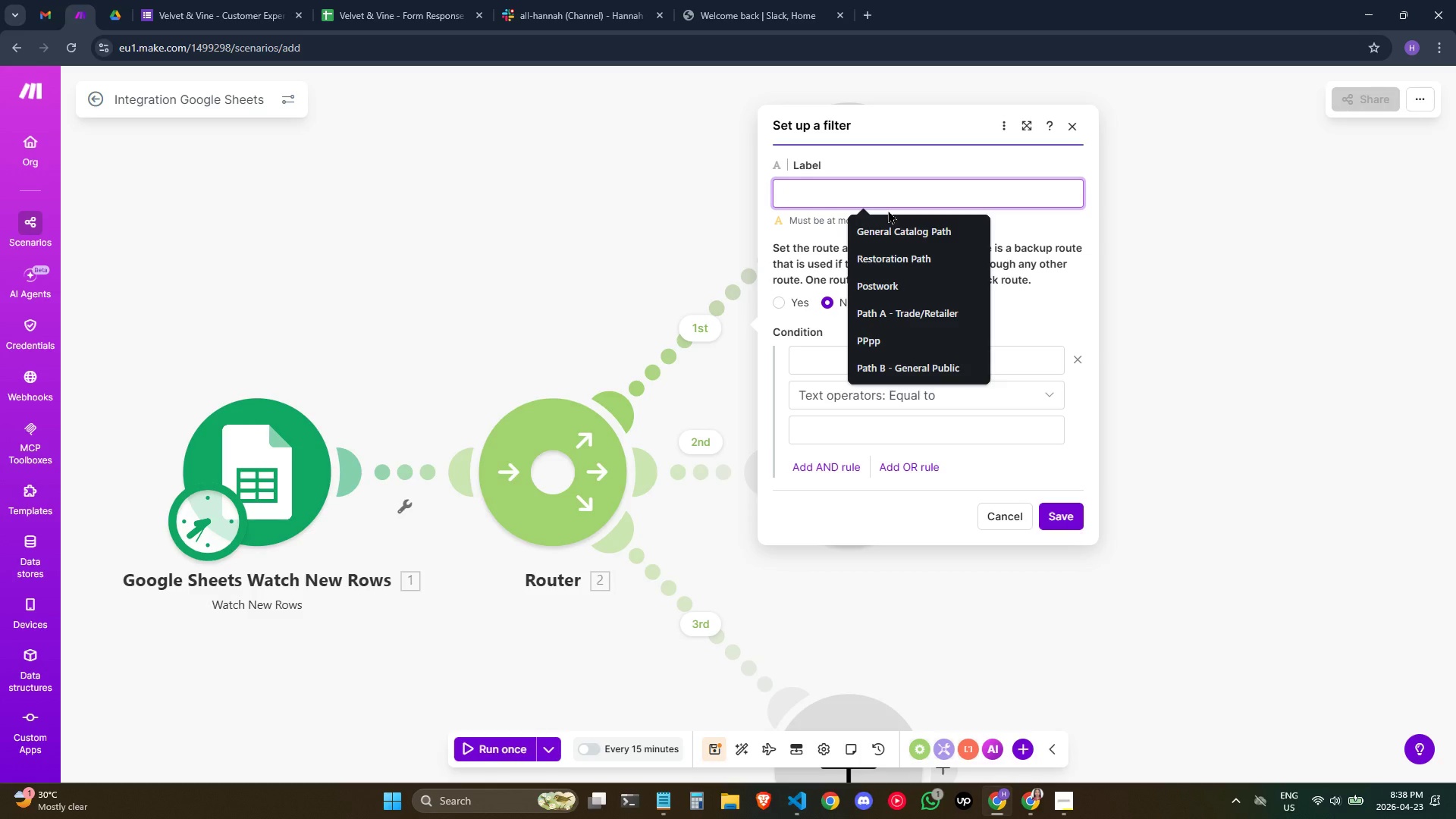 
type(At-Risk Triage)
 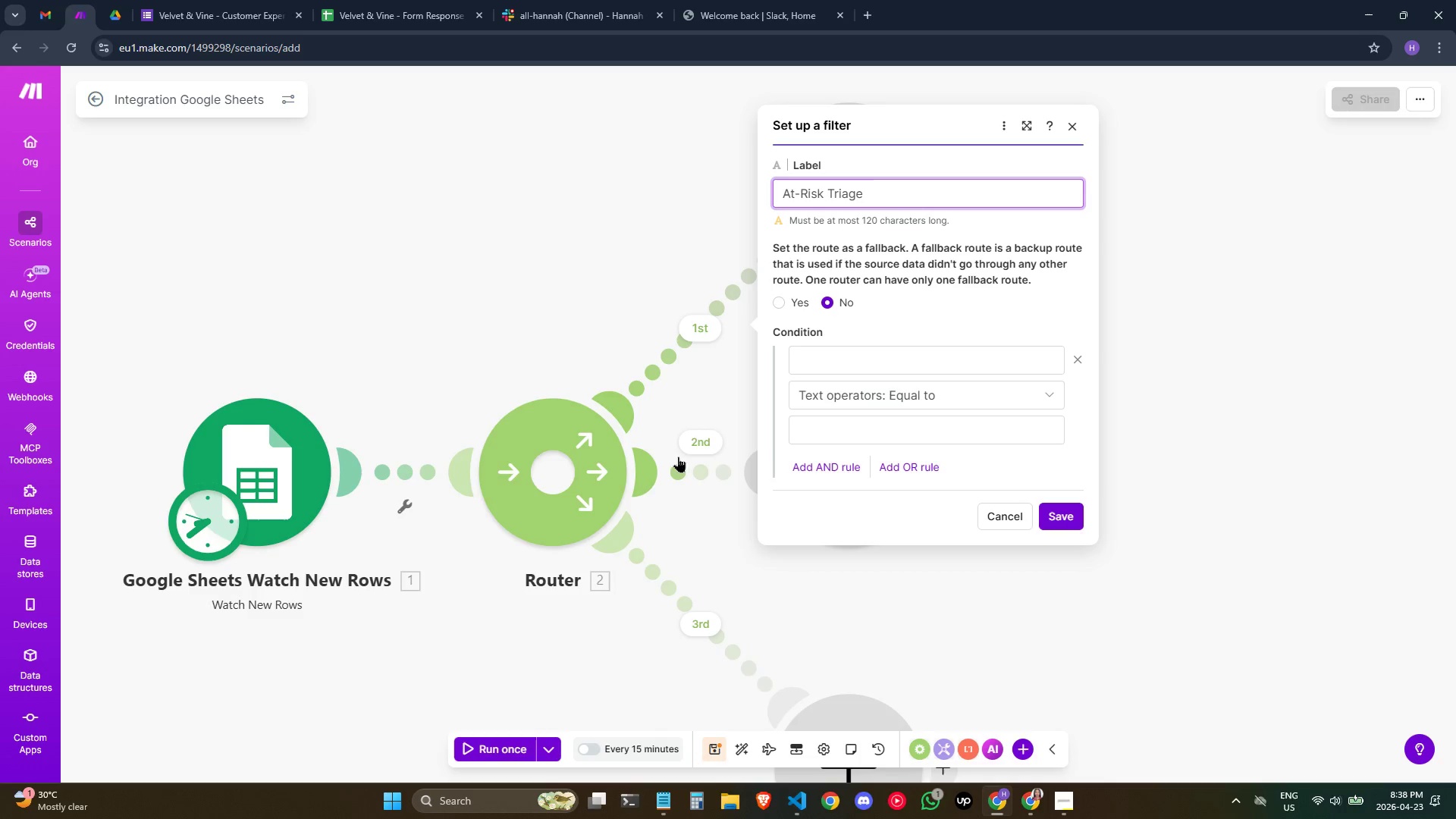 
left_click([1076, 523])
 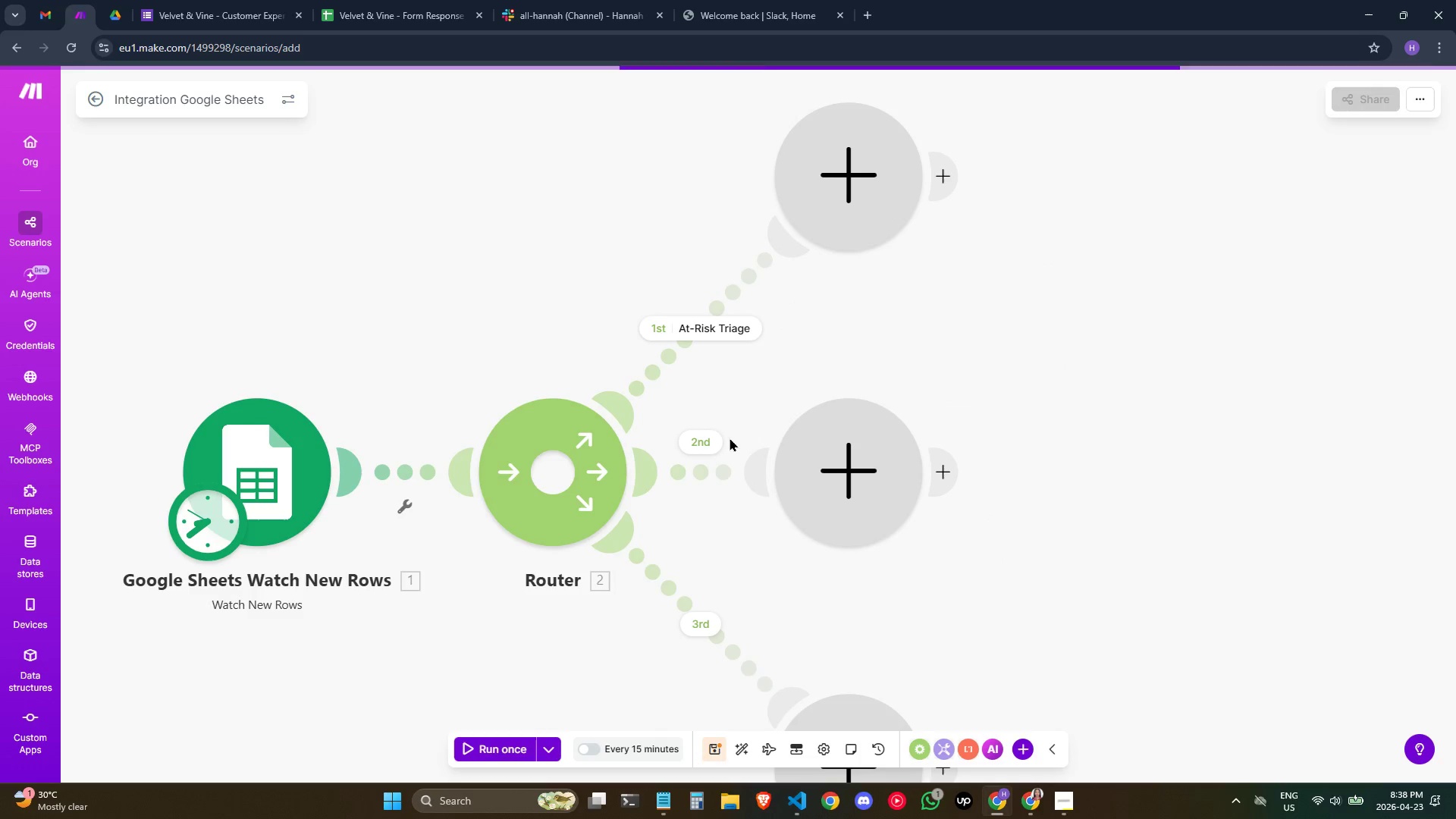 
left_click([699, 444])
 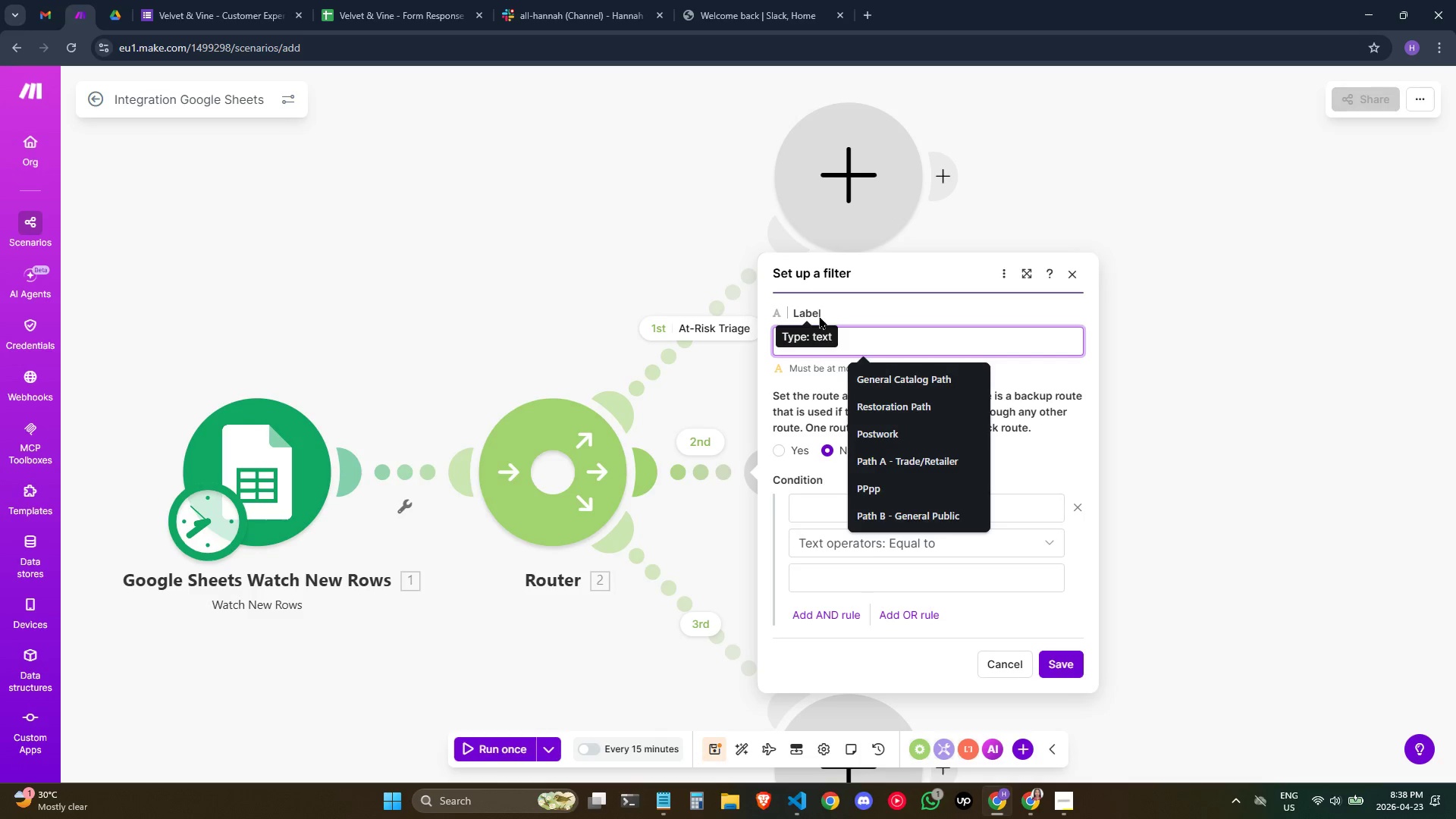 
key(CapsLock)
 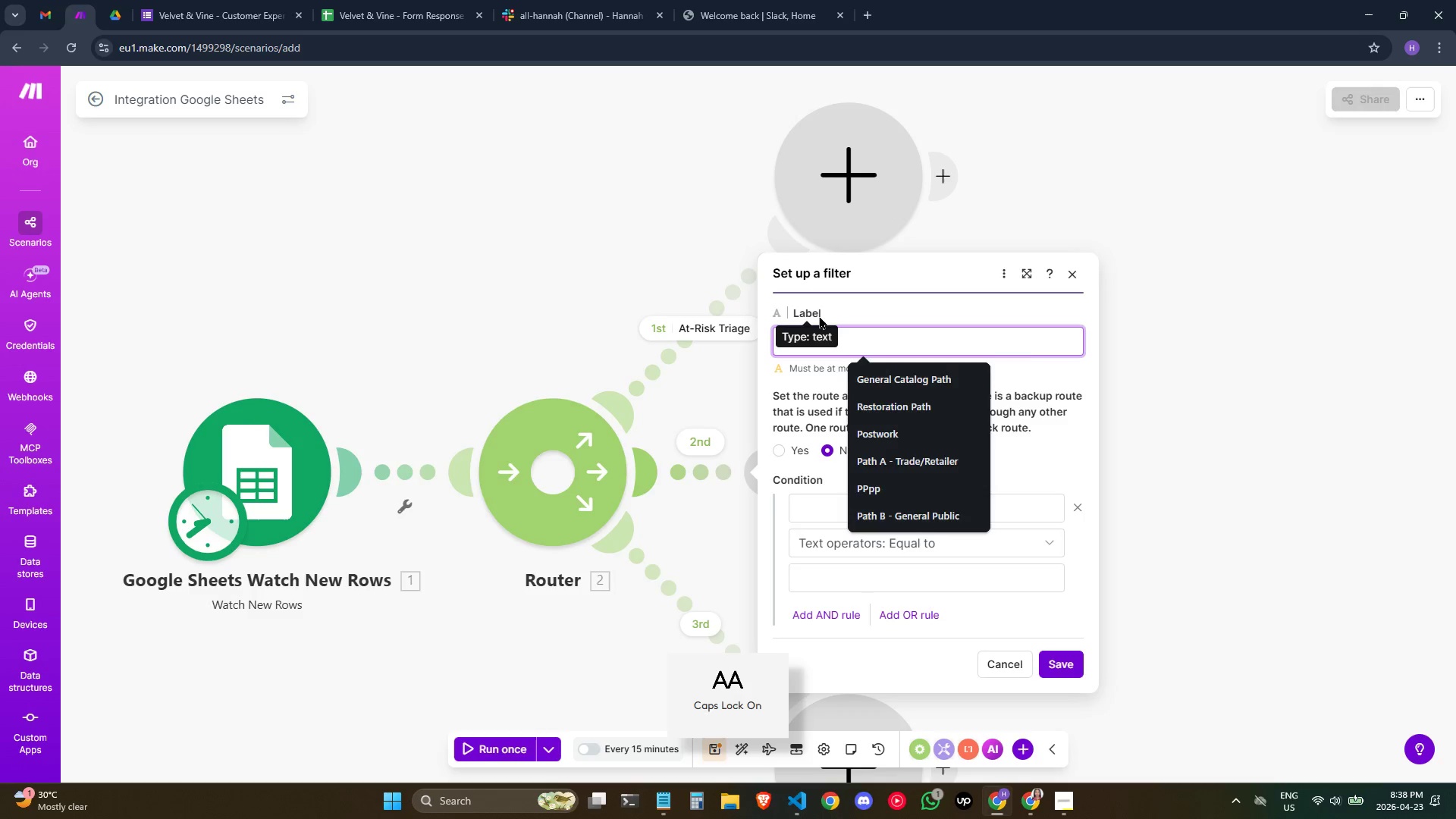 
key(V)
 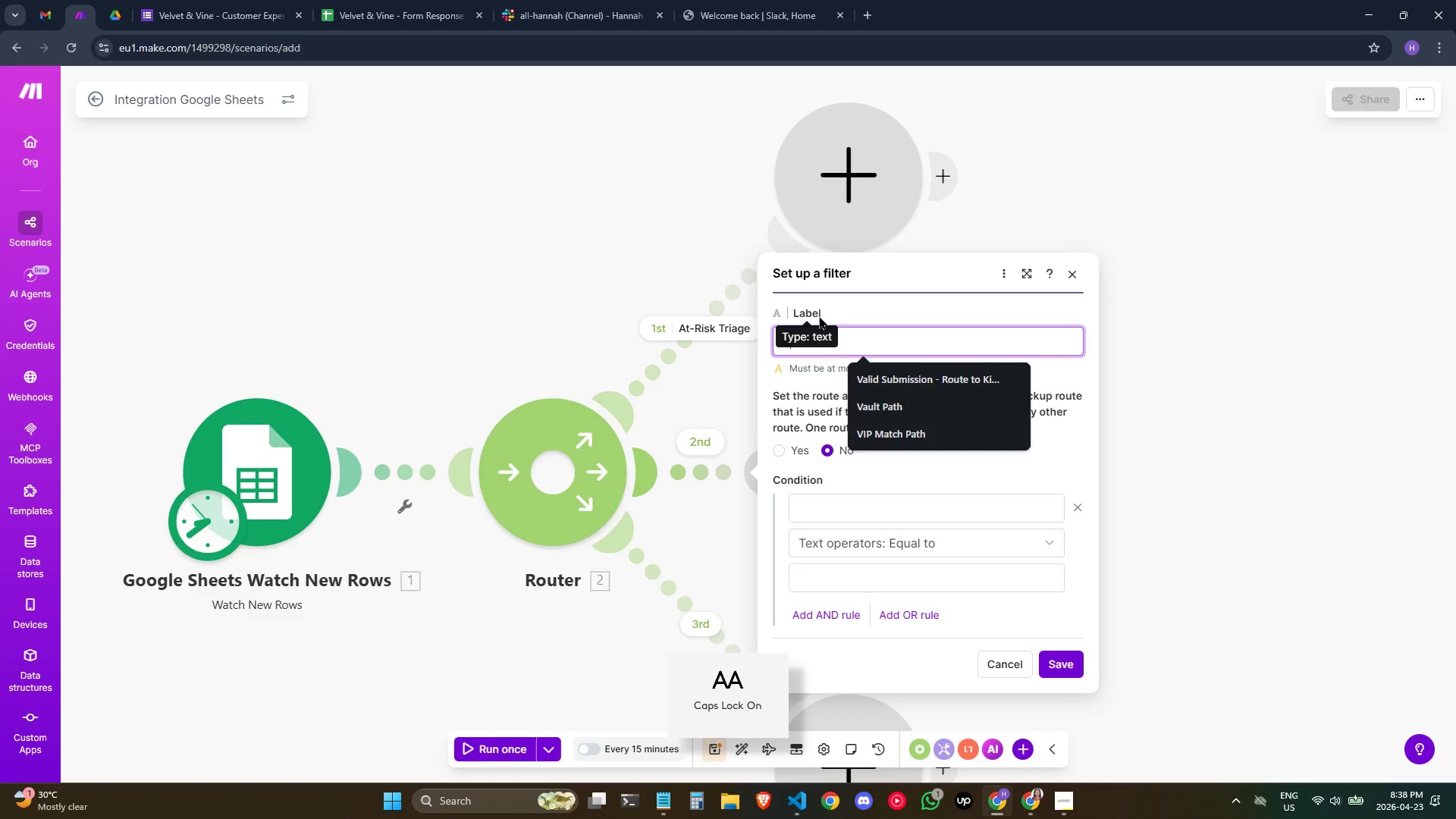 
key(CapsLock)
 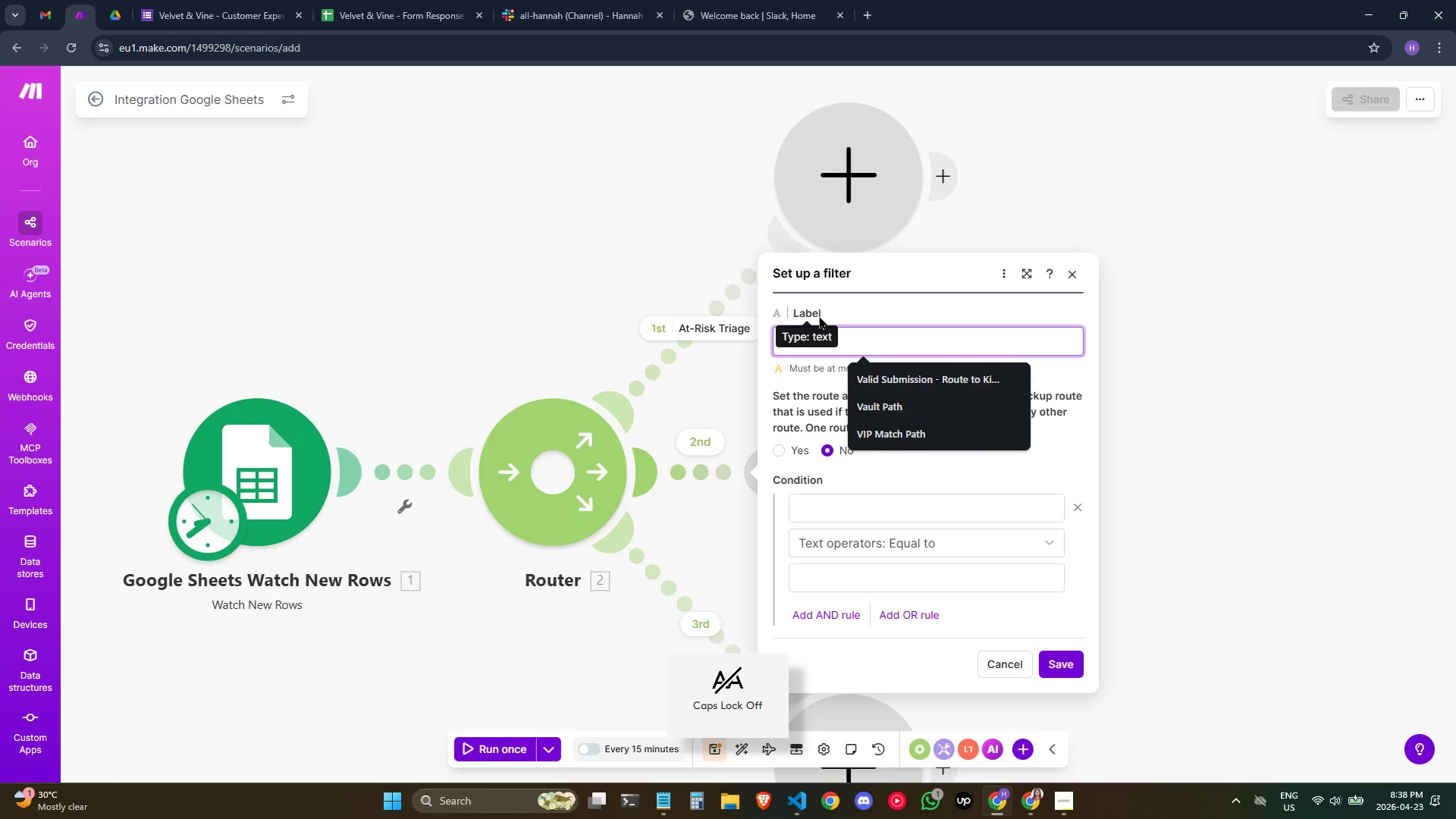 
key(I)
 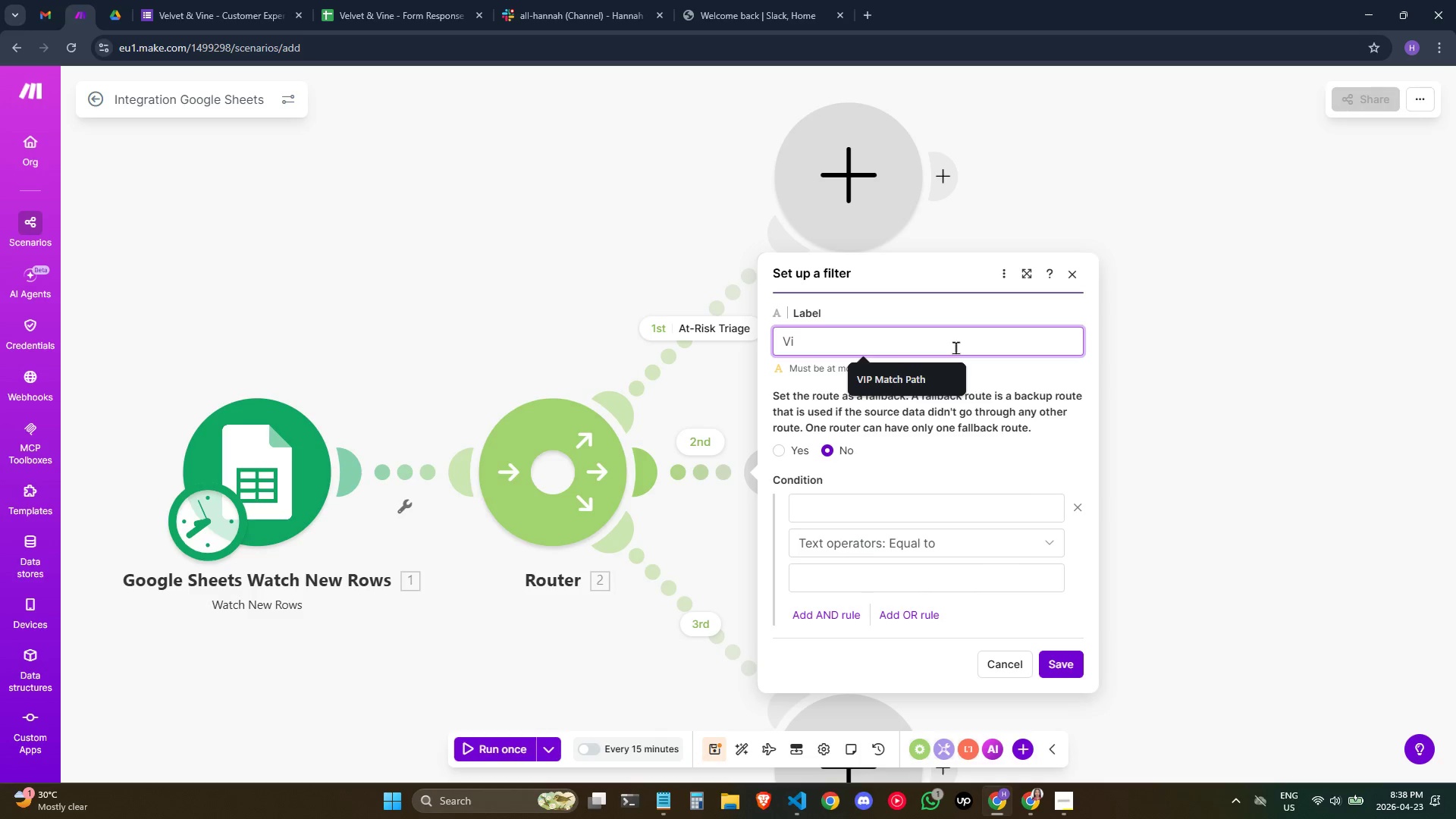 
key(Backspace)
type(IP Celea)
key(Backspace)
type(ba)
key(Backspace)
type(ration)
 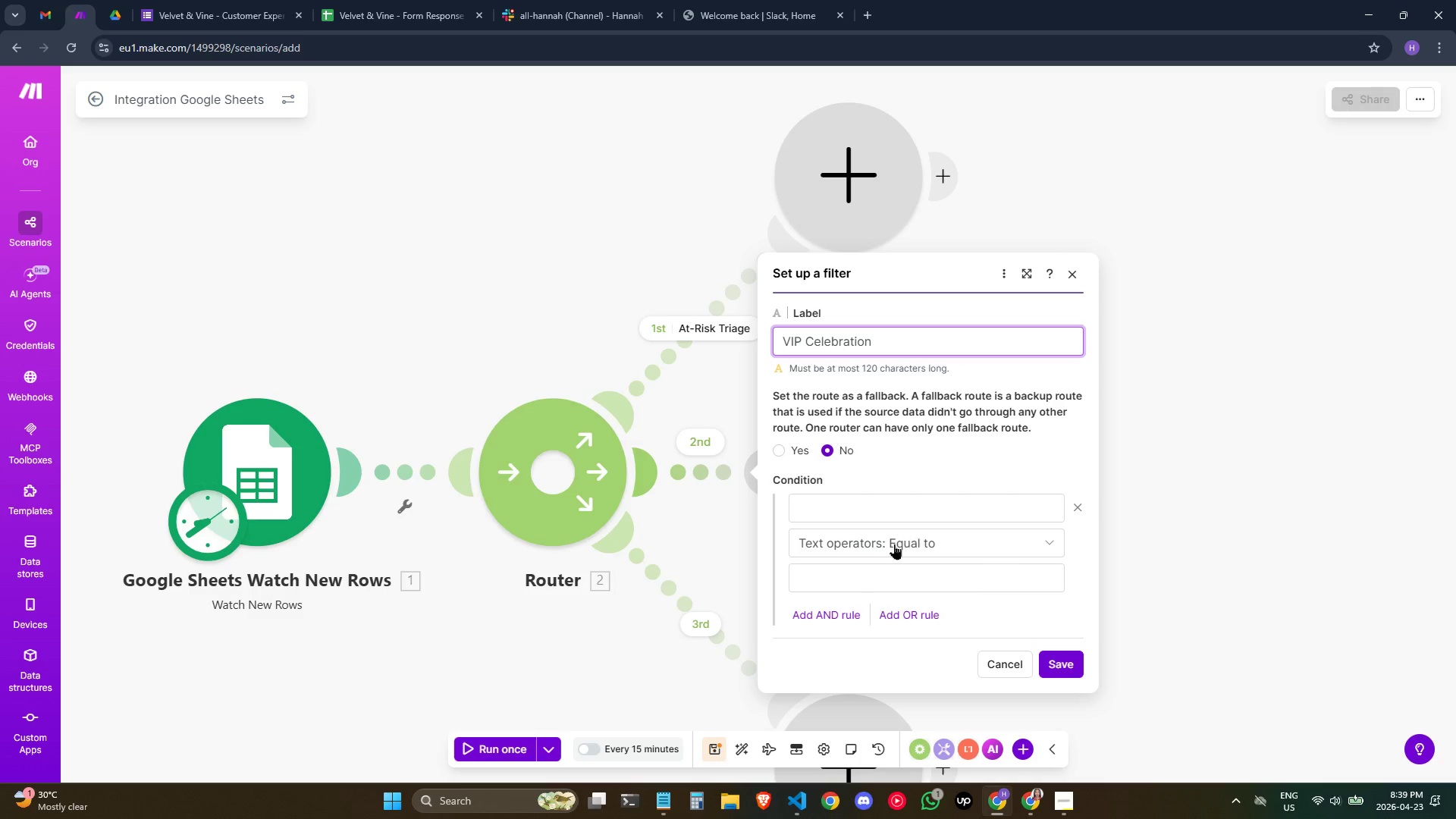 
left_click([1066, 672])
 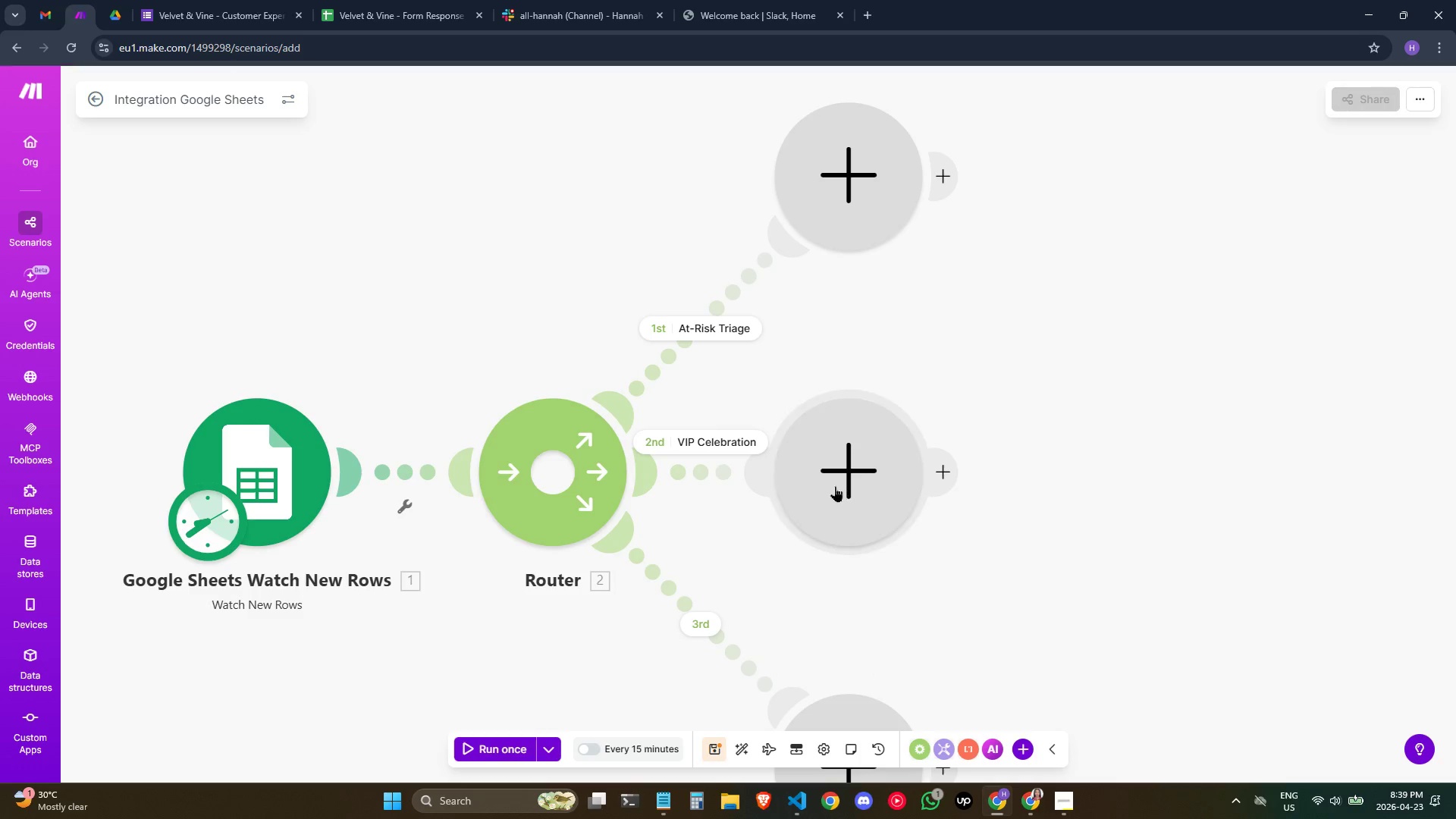 
scroll: coordinate [740, 585], scroll_direction: down, amount: 3.0
 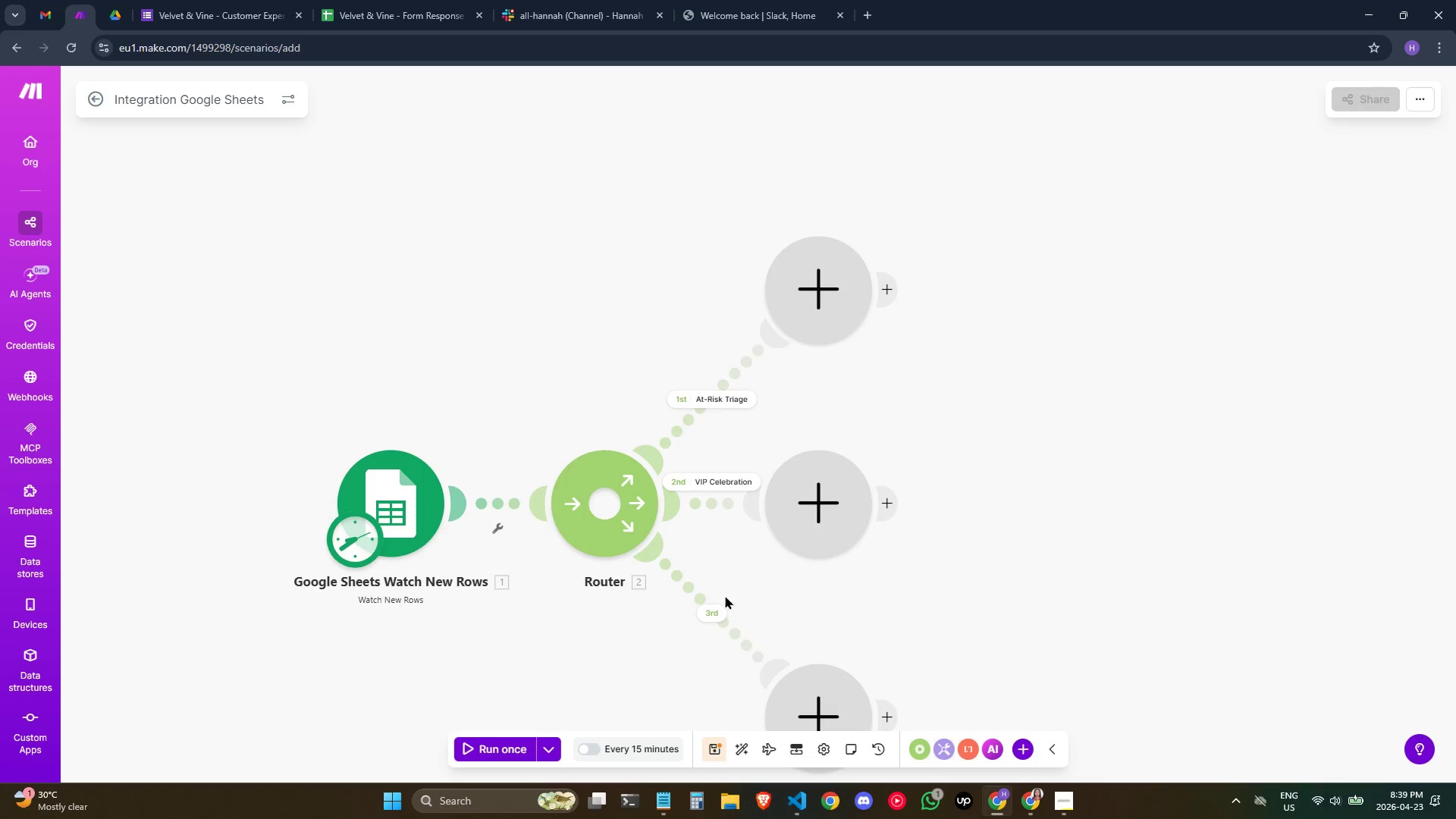 
left_click_drag(start_coordinate=[763, 587], to_coordinate=[732, 419])
 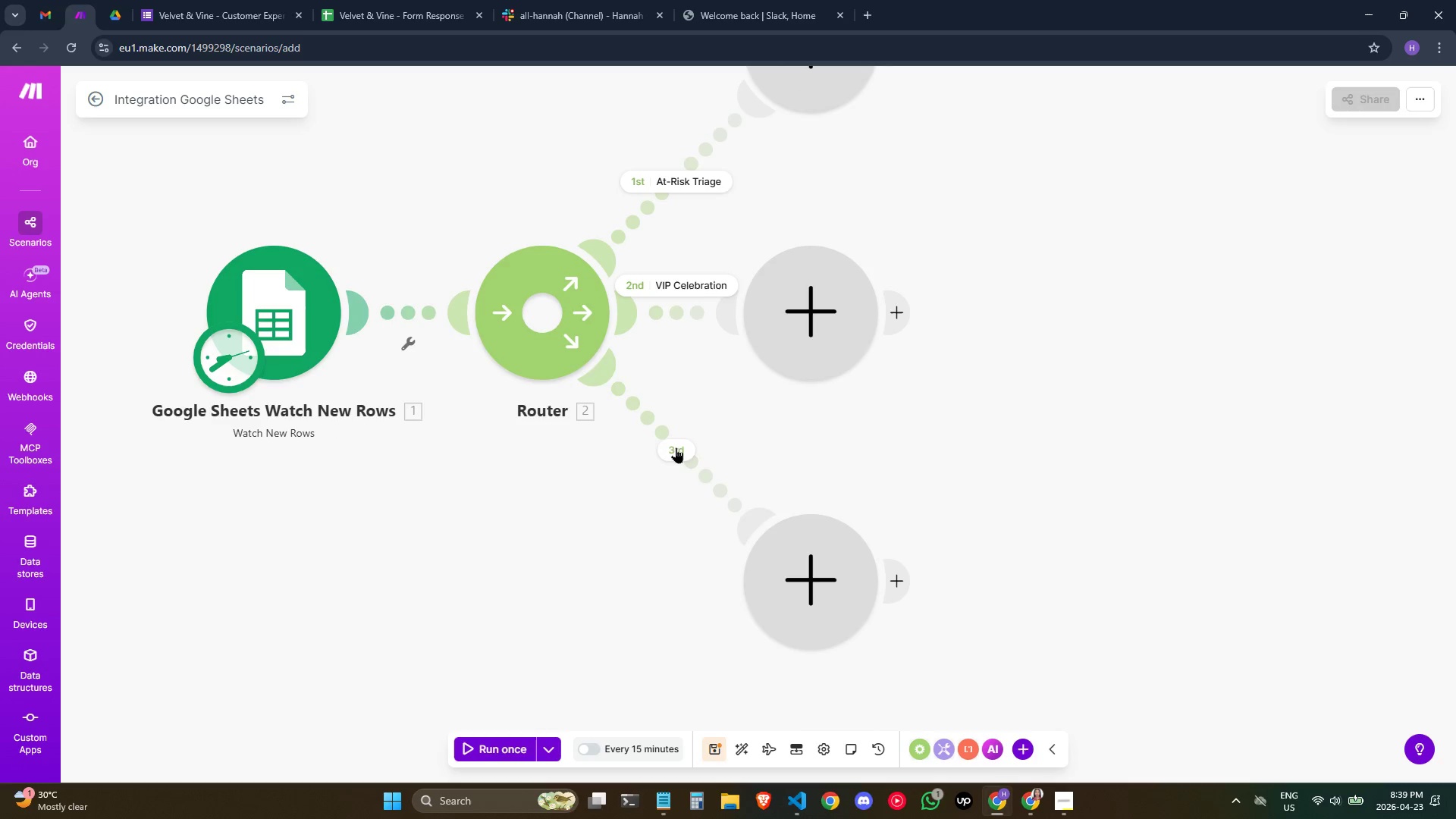 
scroll: coordinate [727, 595], scroll_direction: up, amount: 2.0
 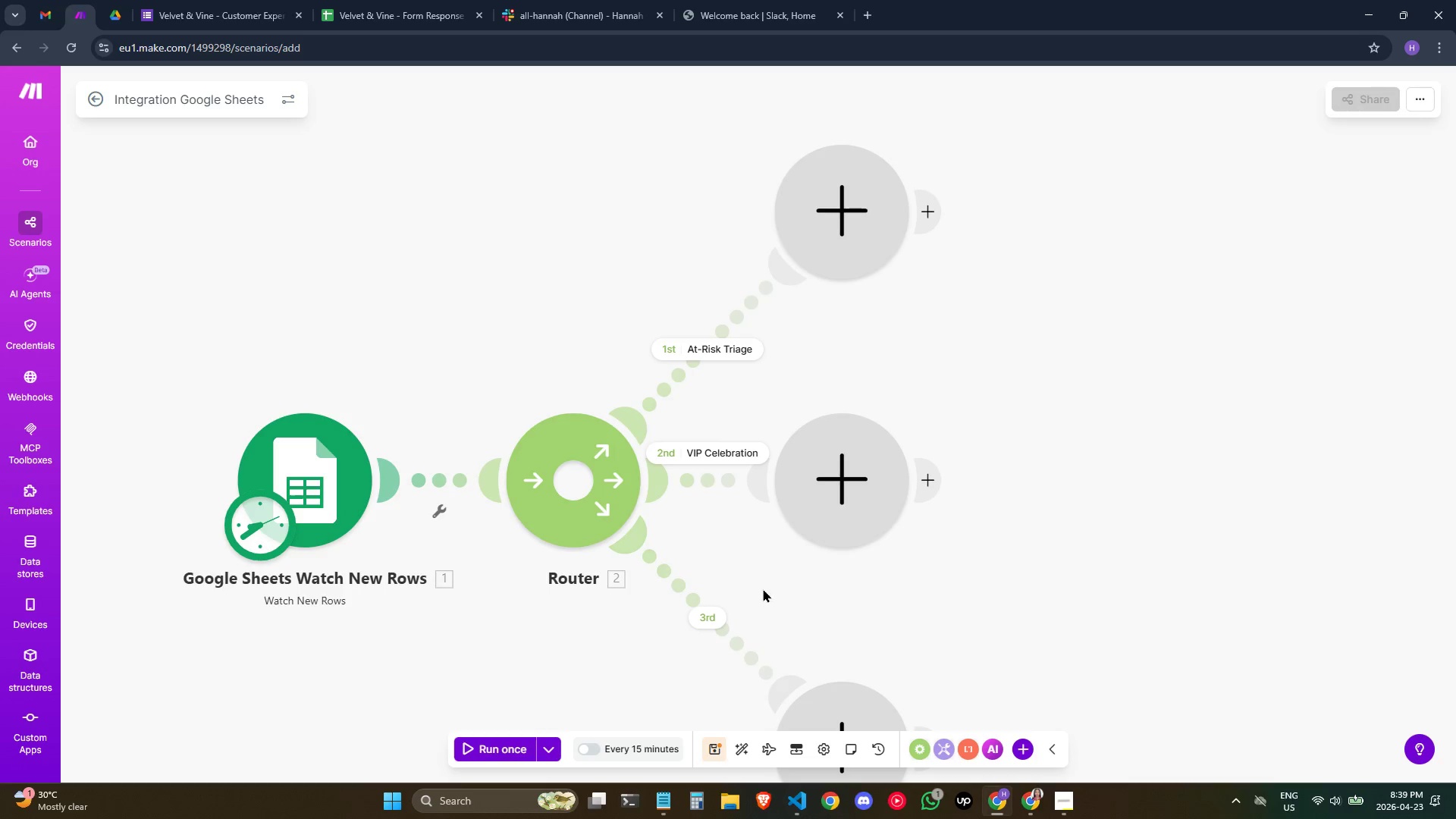 
left_click([676, 450])
 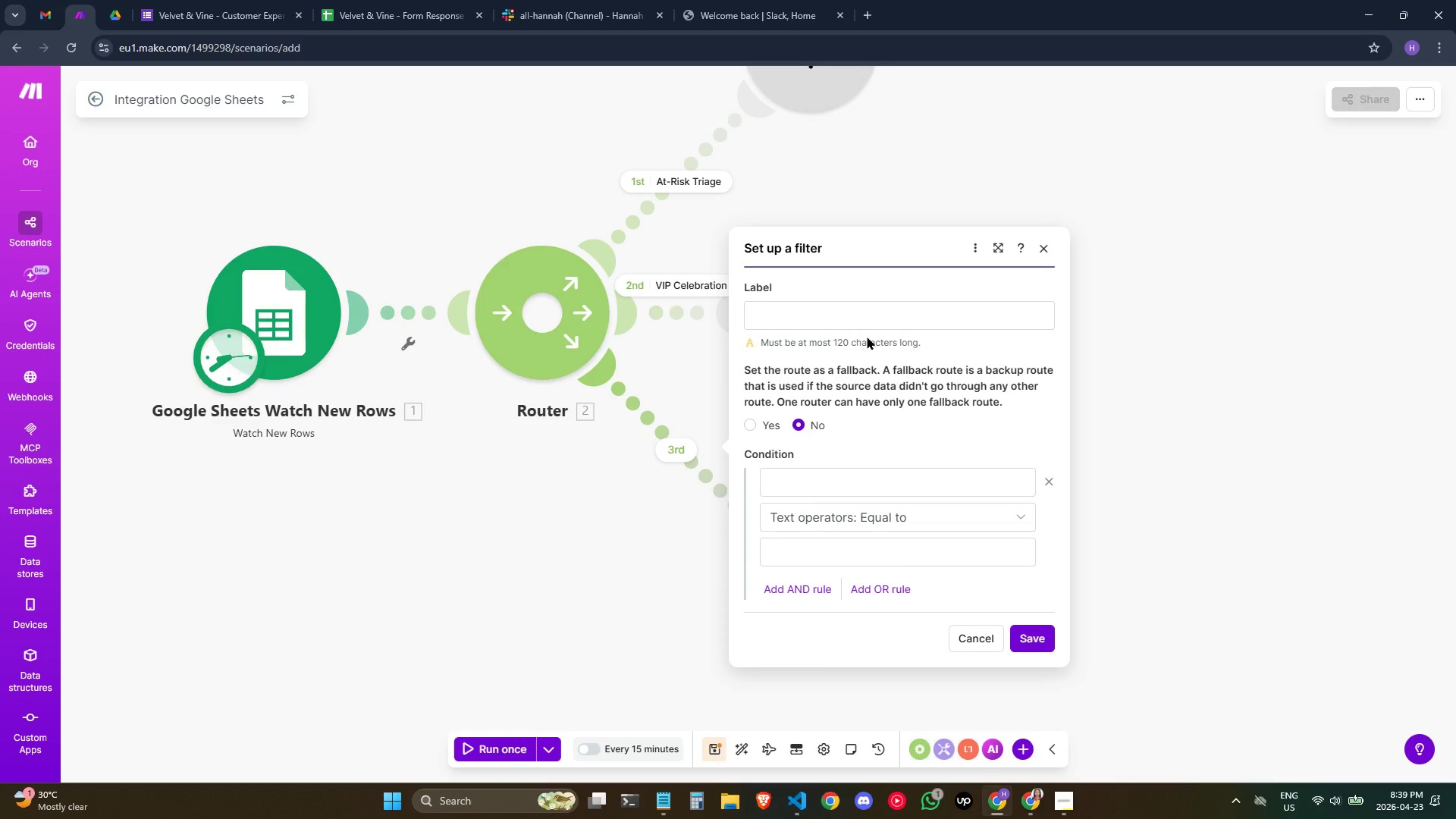 
left_click([871, 323])
 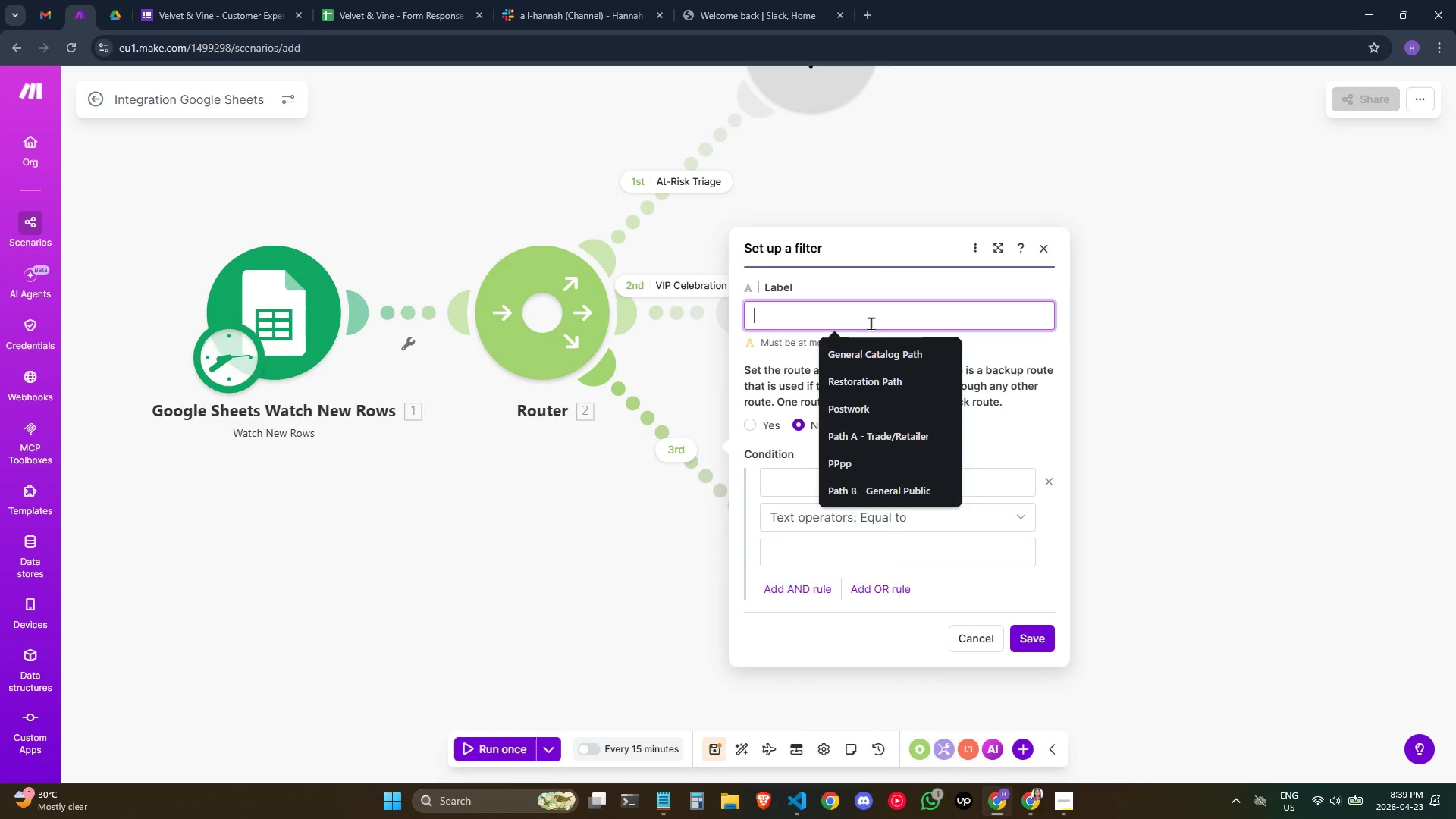 
type(Standard PA)
key(Backspace)
type(ass)
 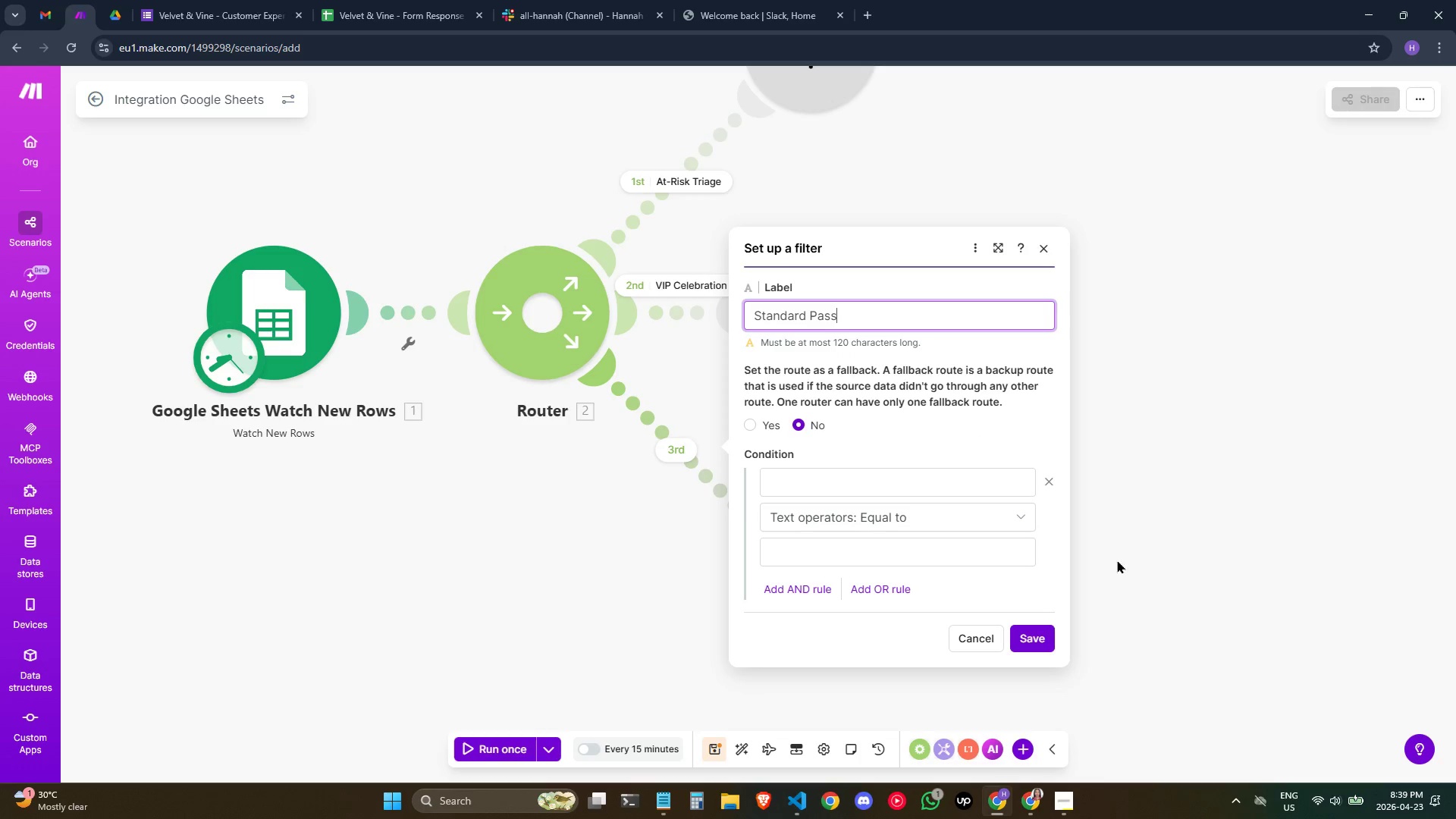 
left_click([1035, 650])
 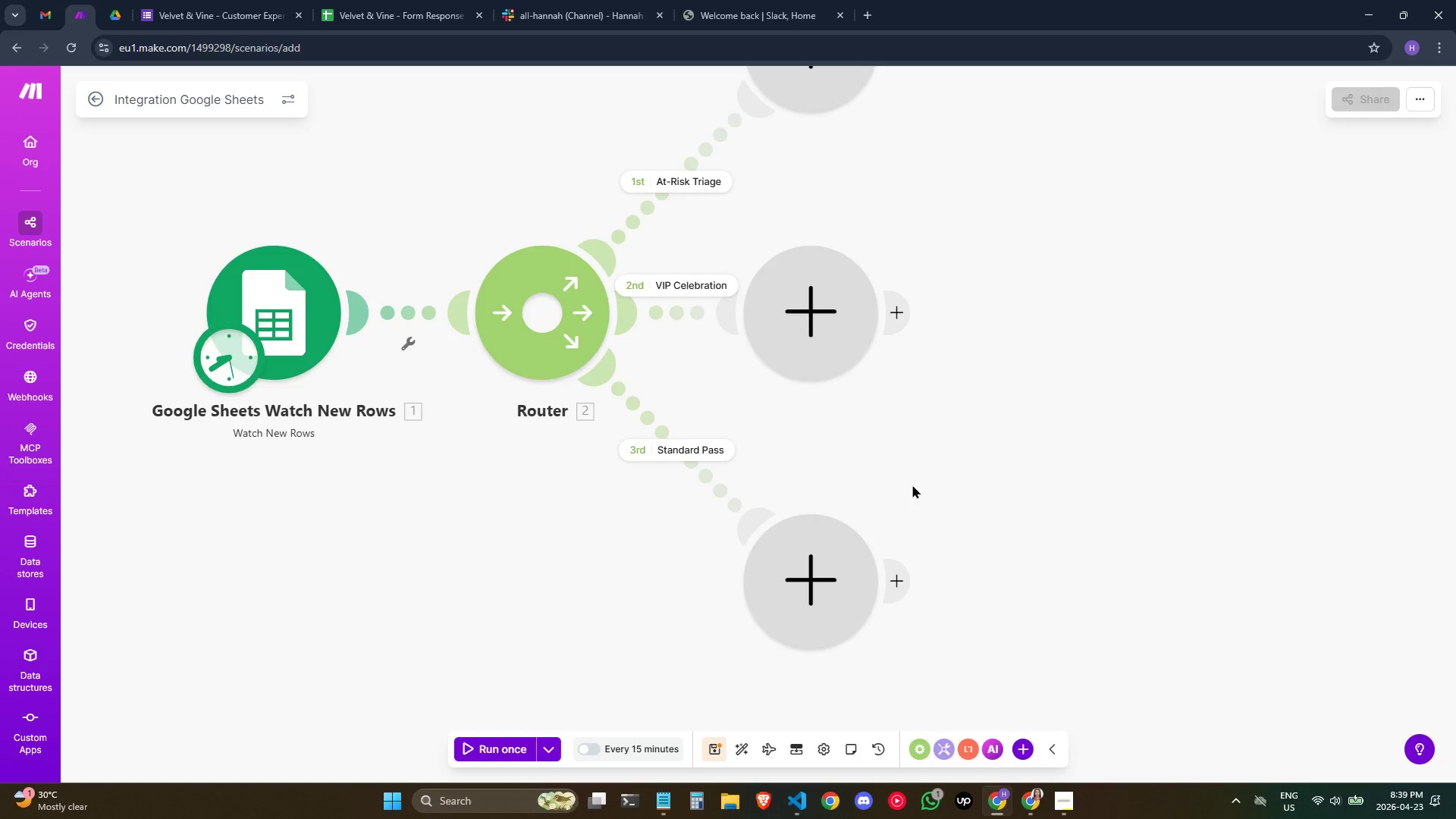 
wait(5.2)
 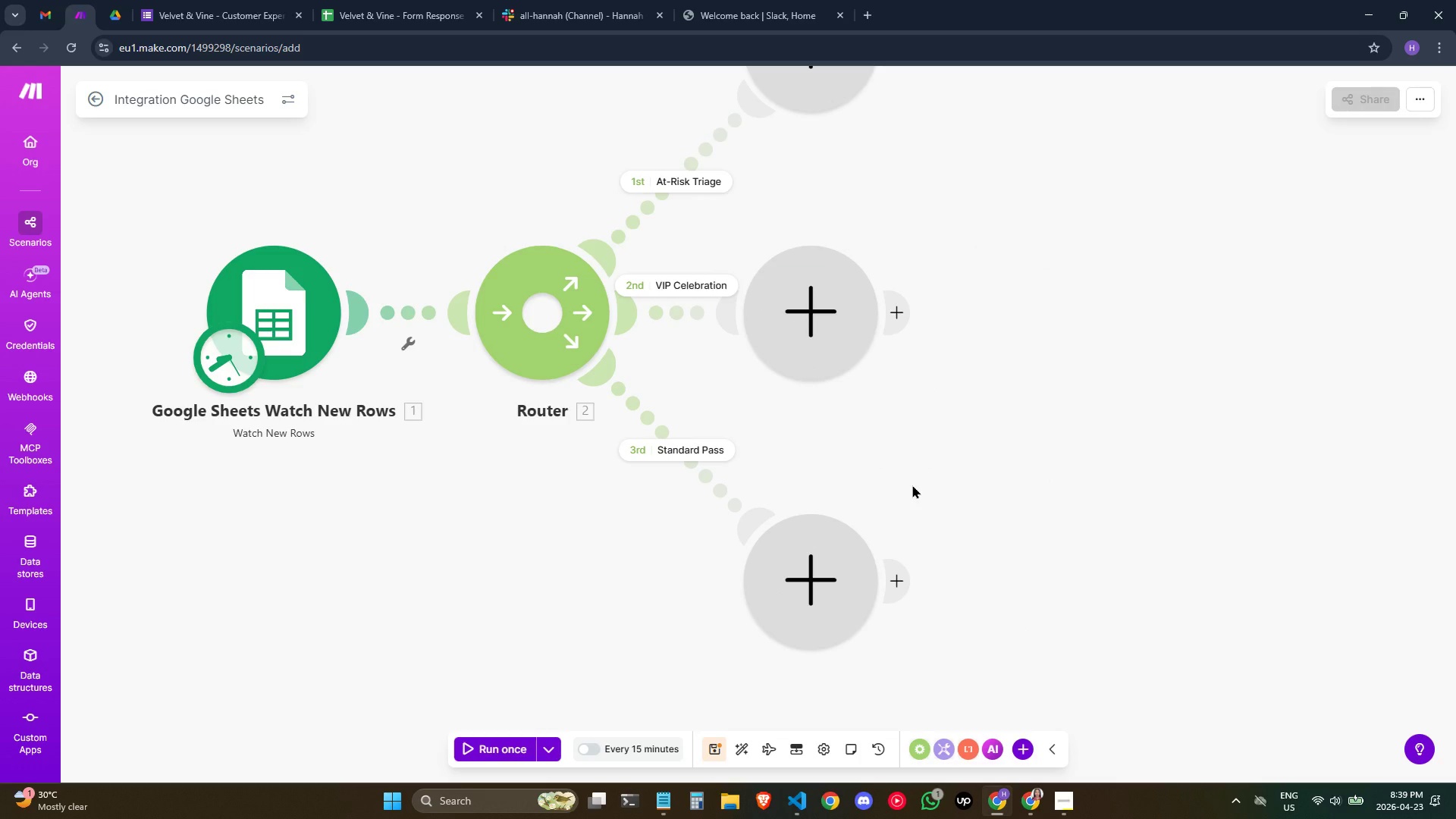 
left_click_drag(start_coordinate=[1178, 381], to_coordinate=[1194, 537])
 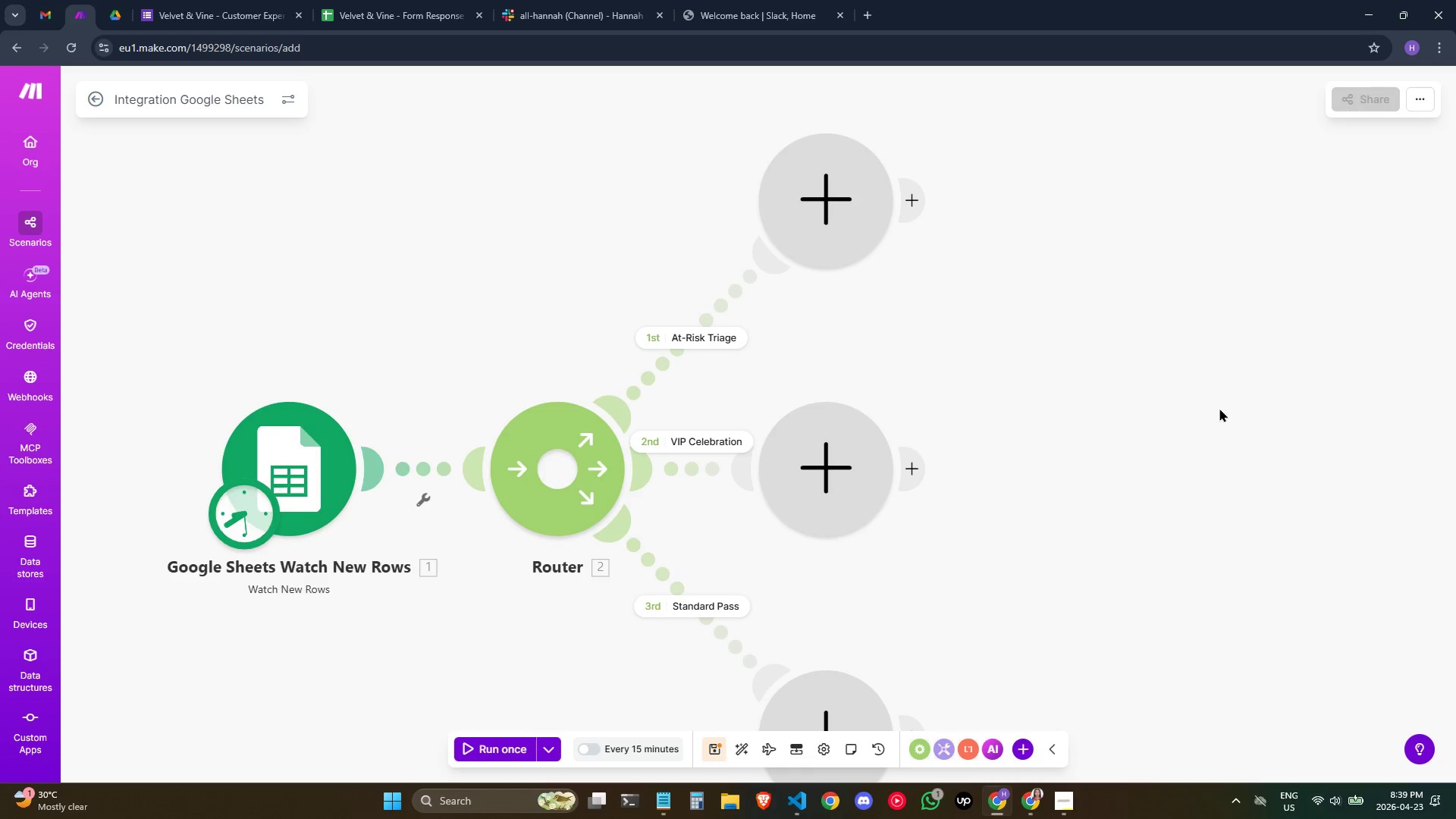 
left_click_drag(start_coordinate=[1219, 410], to_coordinate=[1177, 504])
 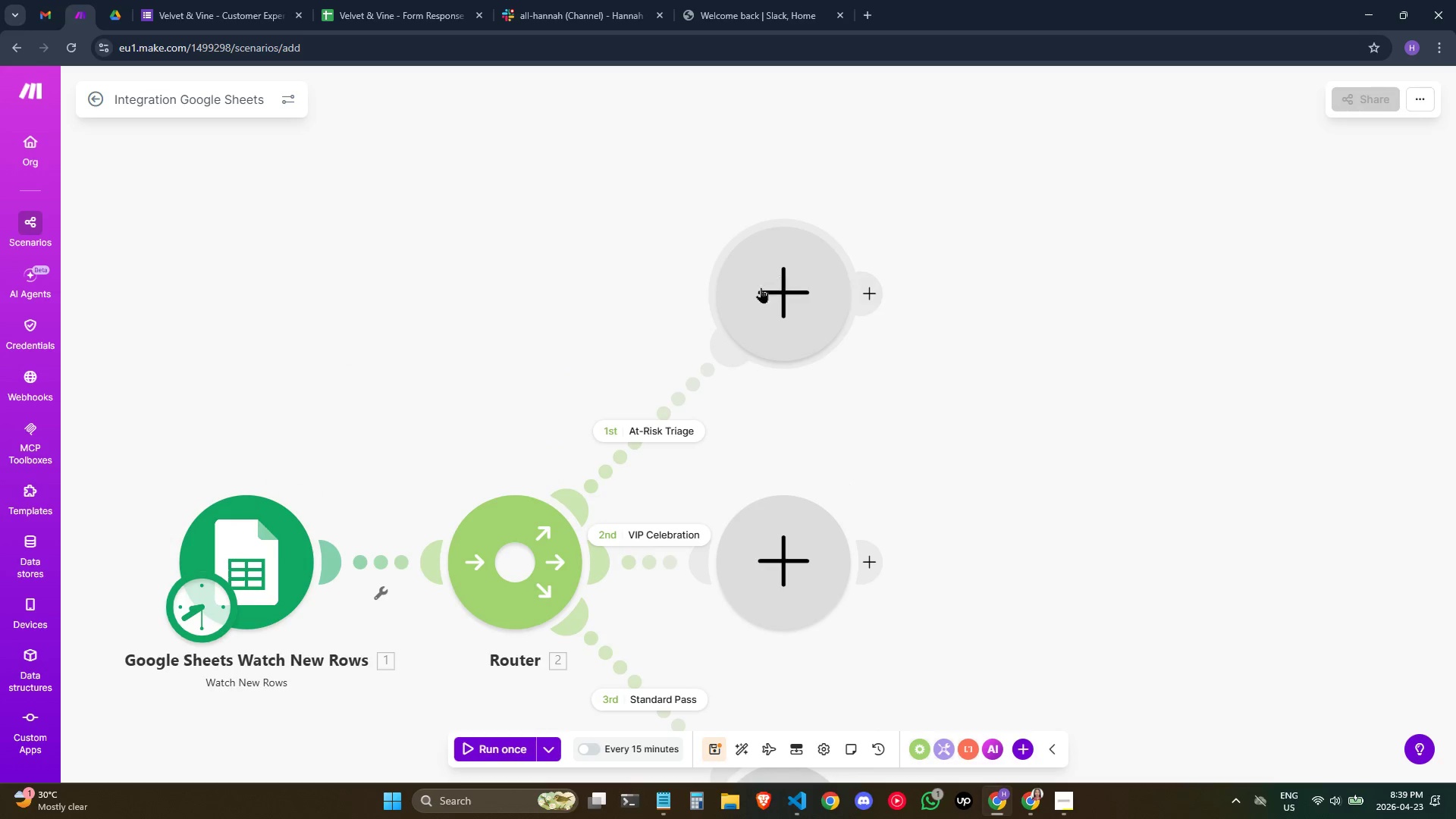 
left_click([760, 293])
 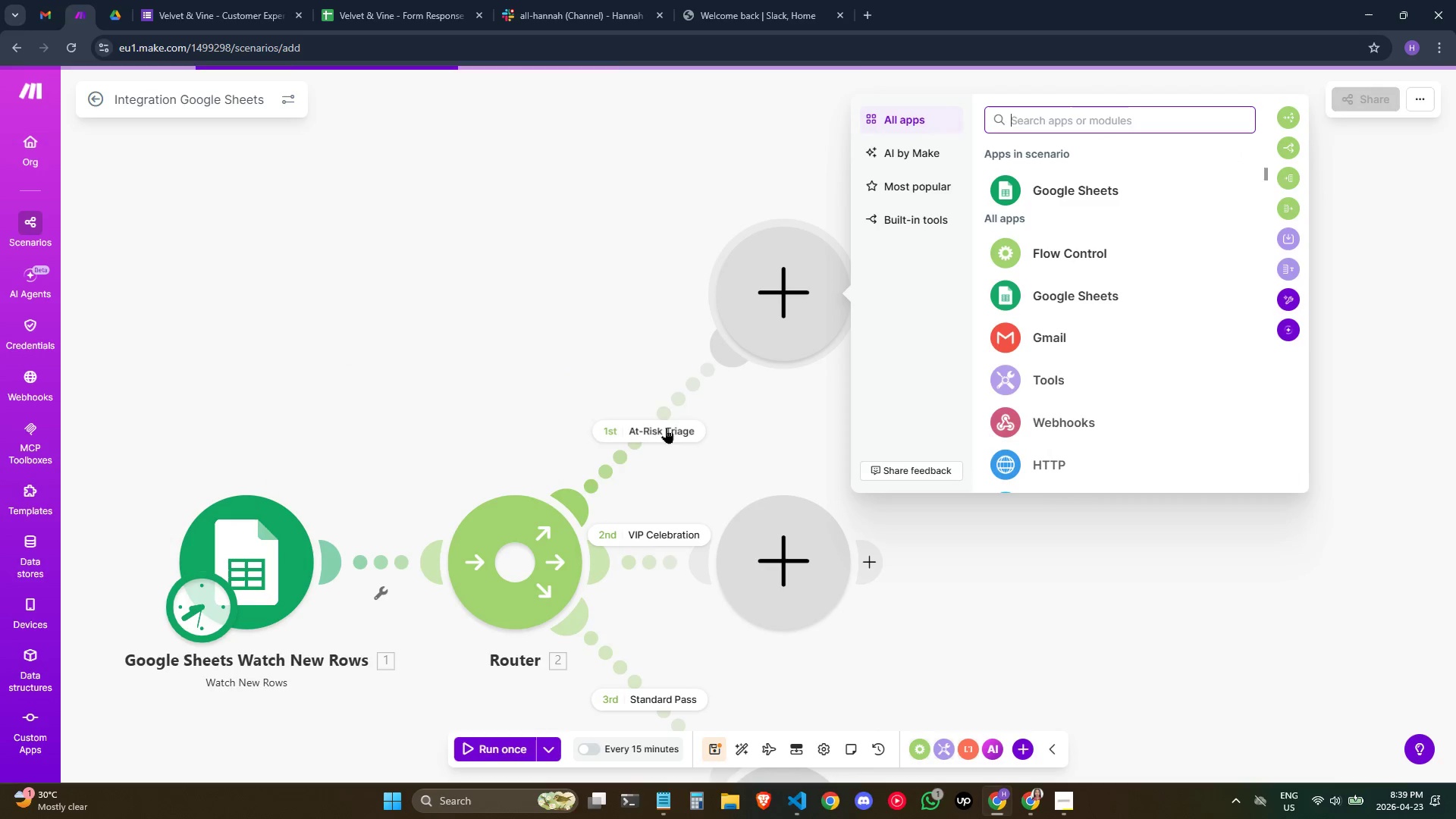 
left_click([667, 428])
 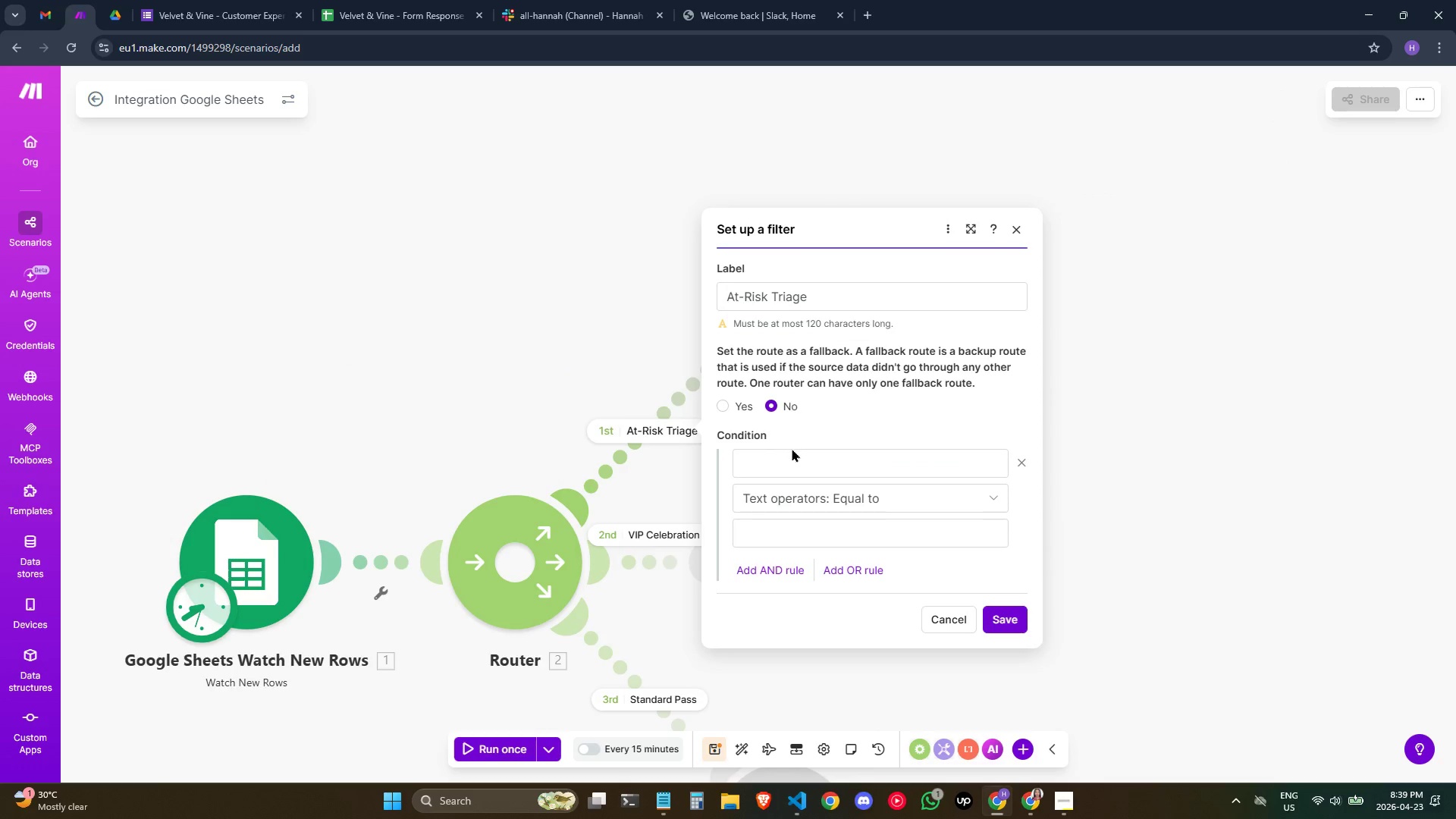 
left_click([789, 458])
 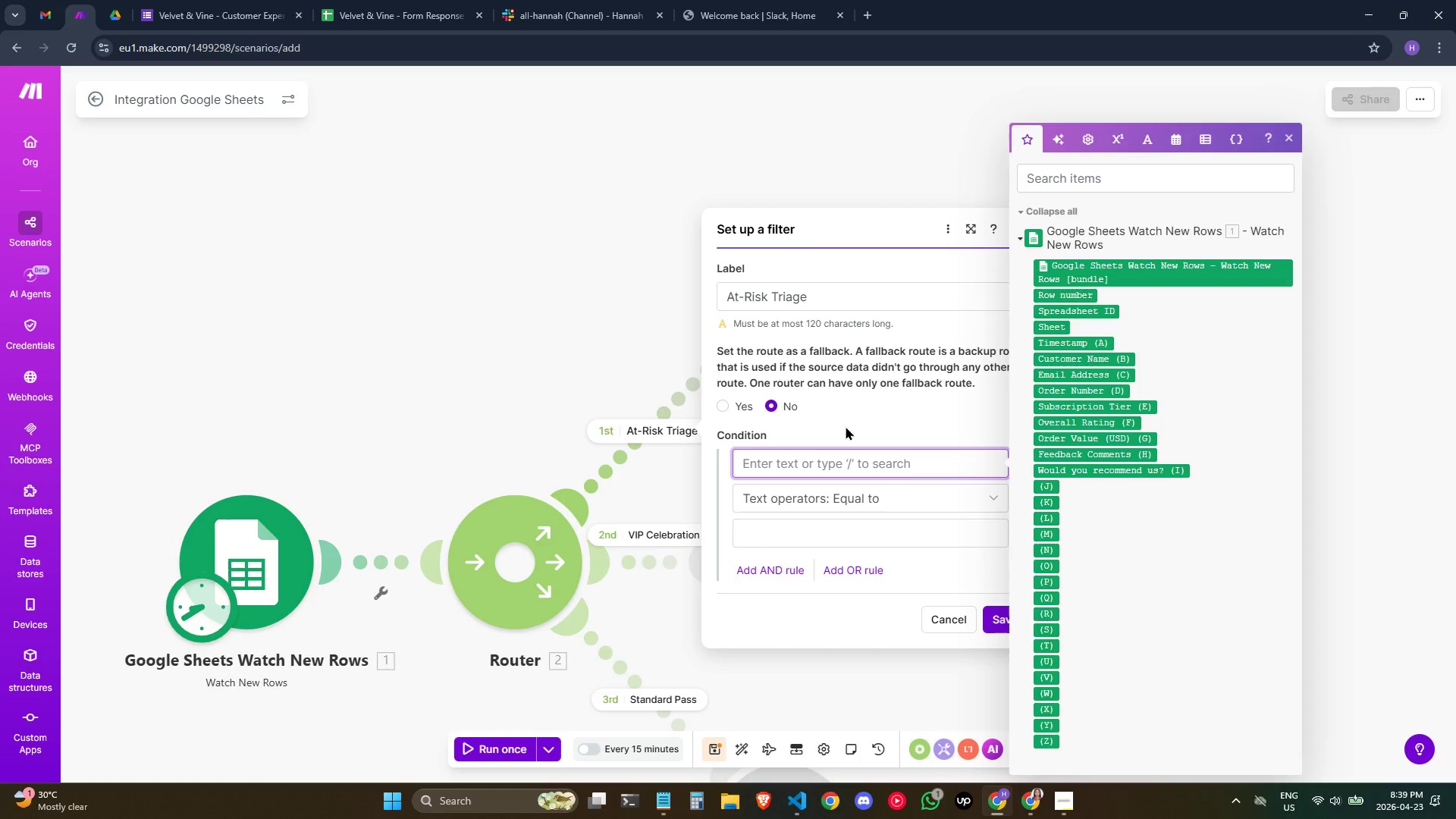 
wait(10.23)
 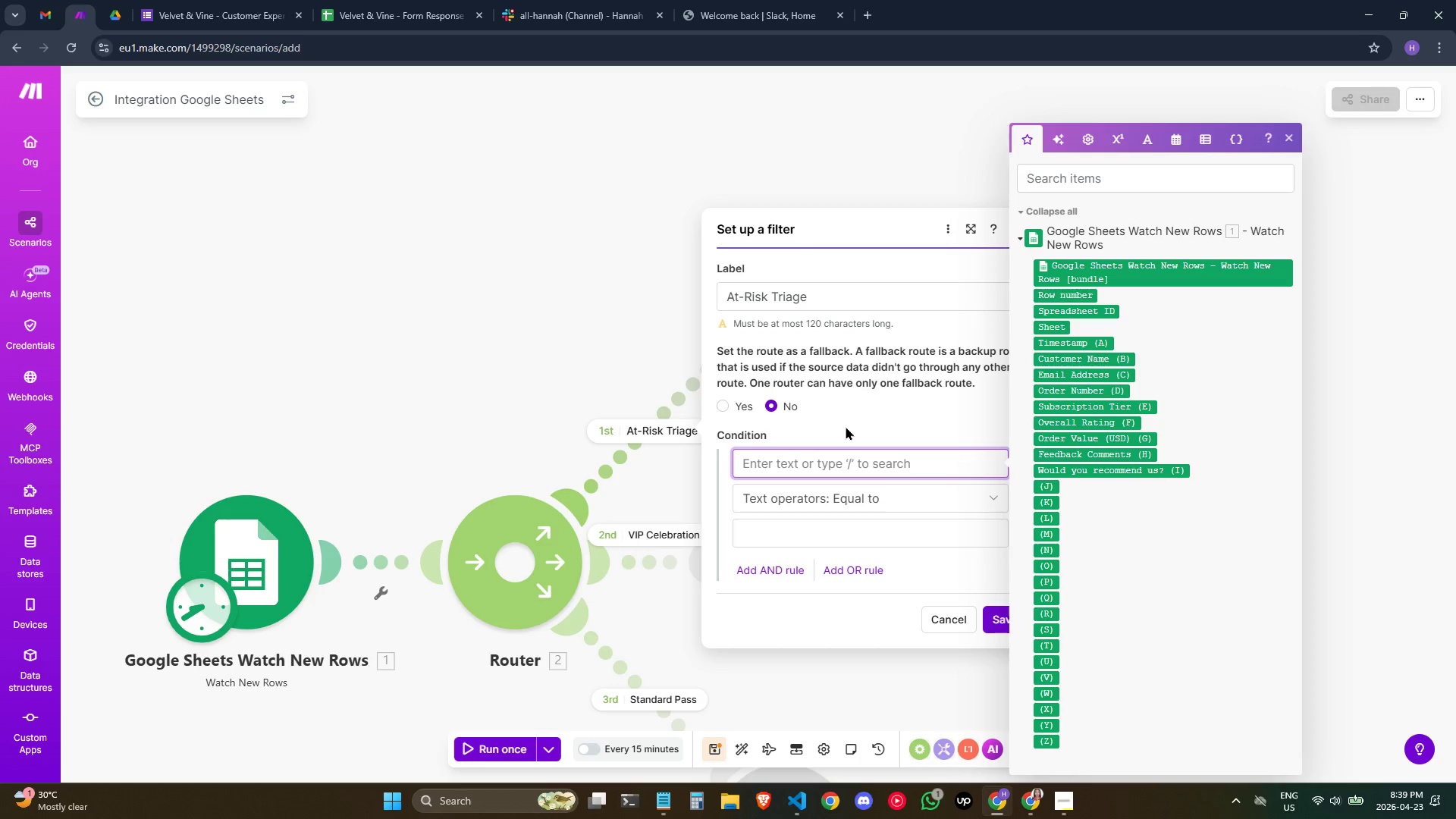 
left_click([842, 468])
 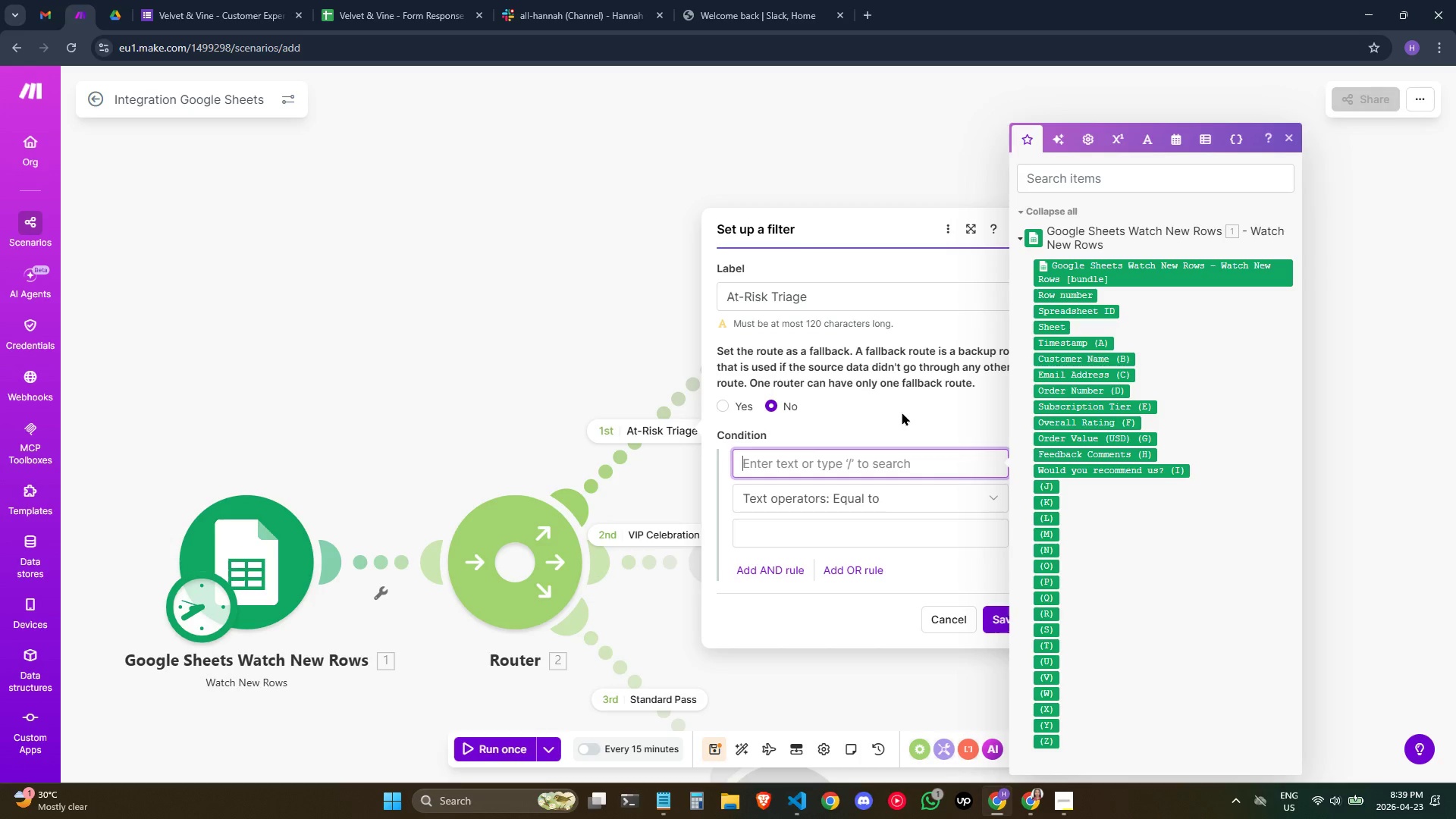 
wait(5.48)
 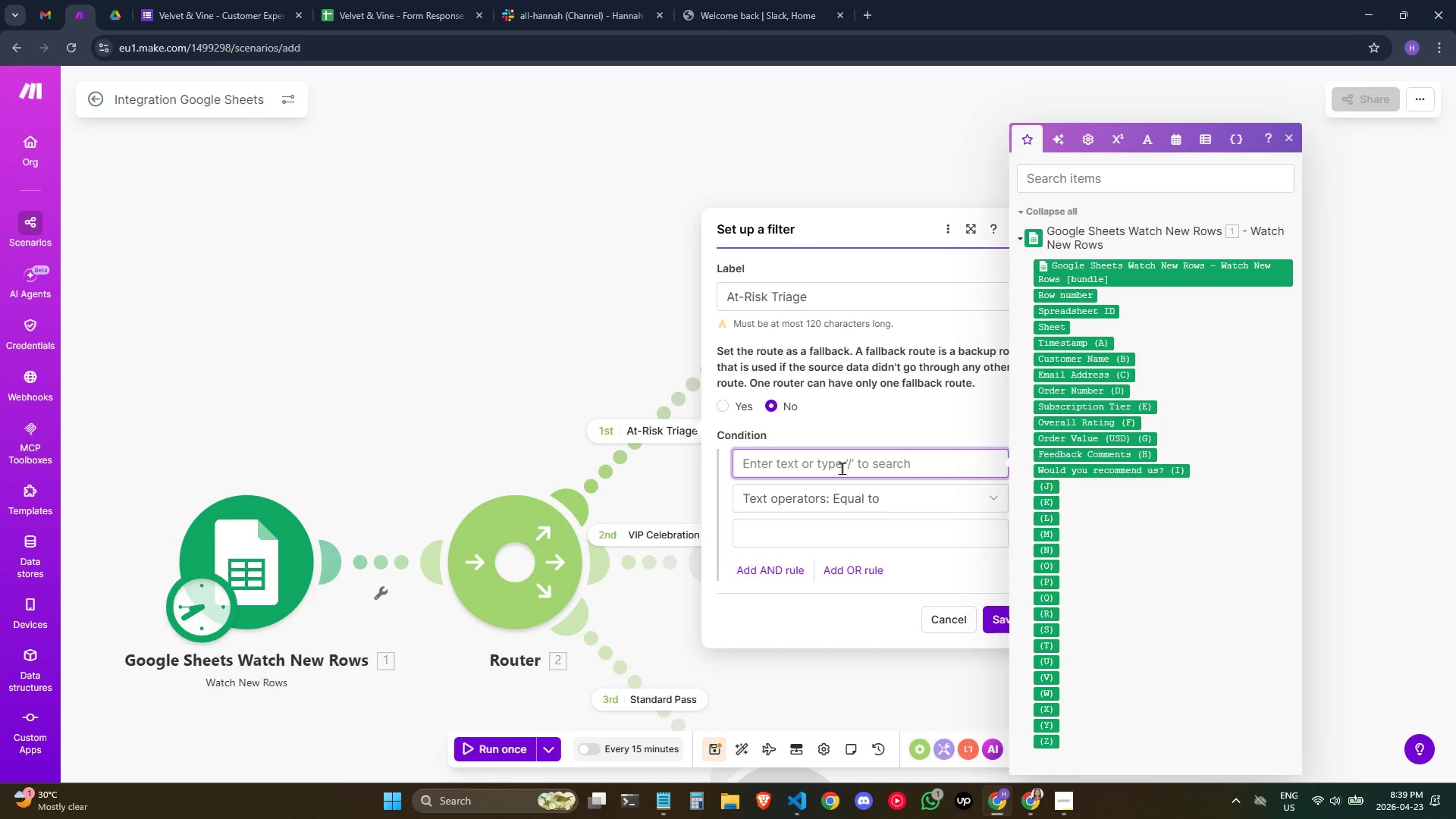 
left_click([1018, 230])
 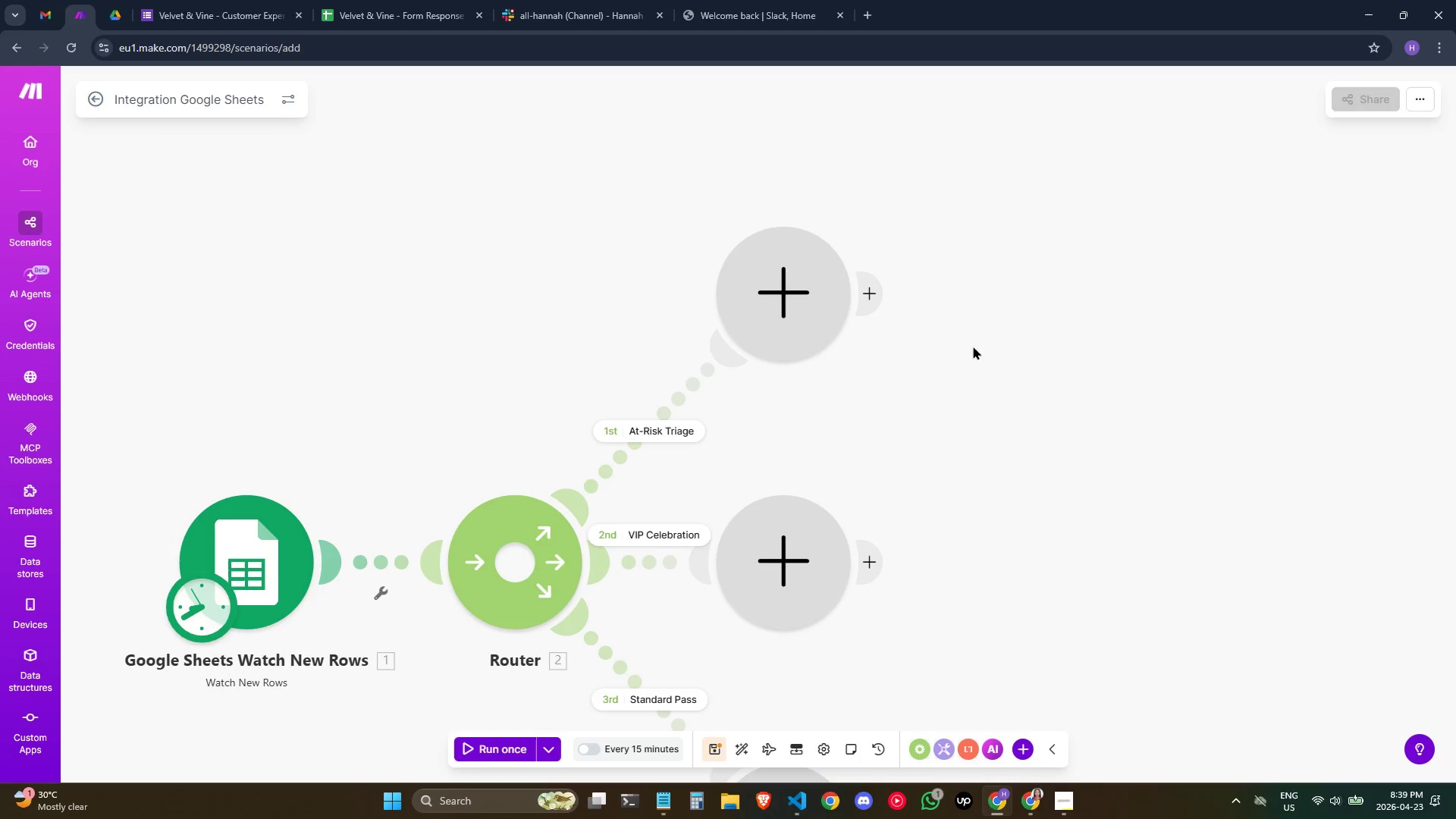 
wait(10.53)
 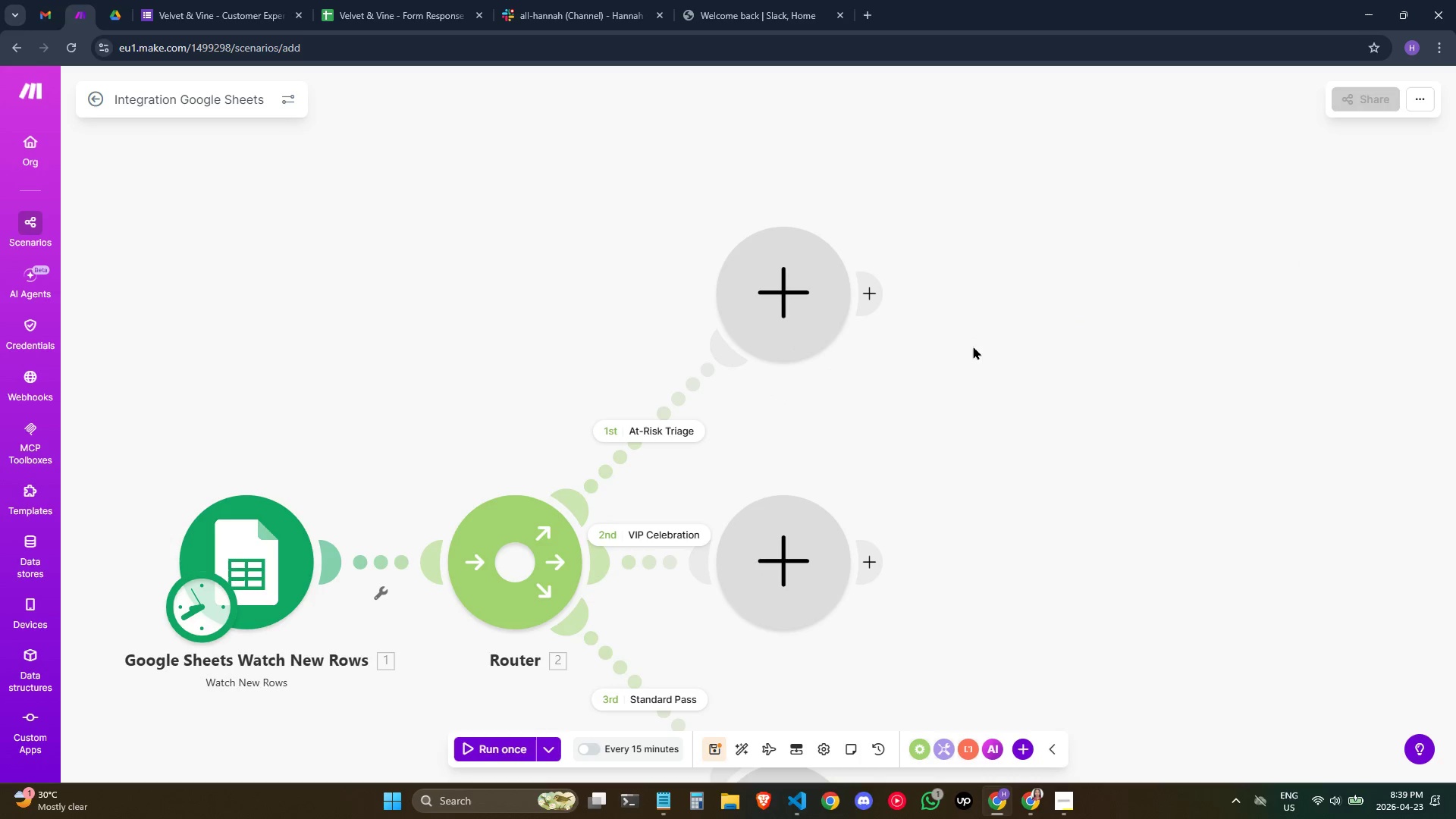 
left_click_drag(start_coordinate=[1147, 362], to_coordinate=[1146, 397])
 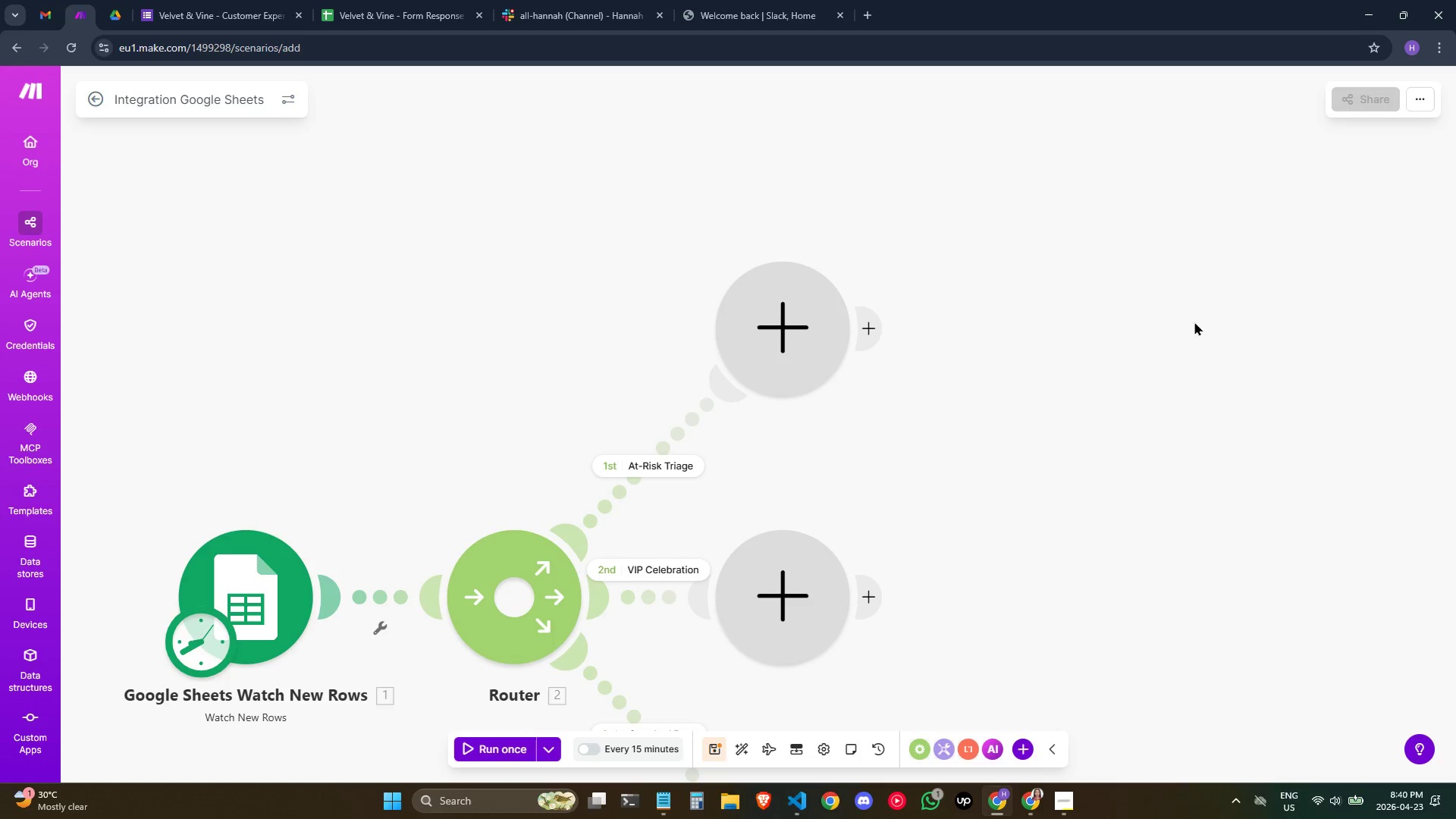 
wait(7.17)
 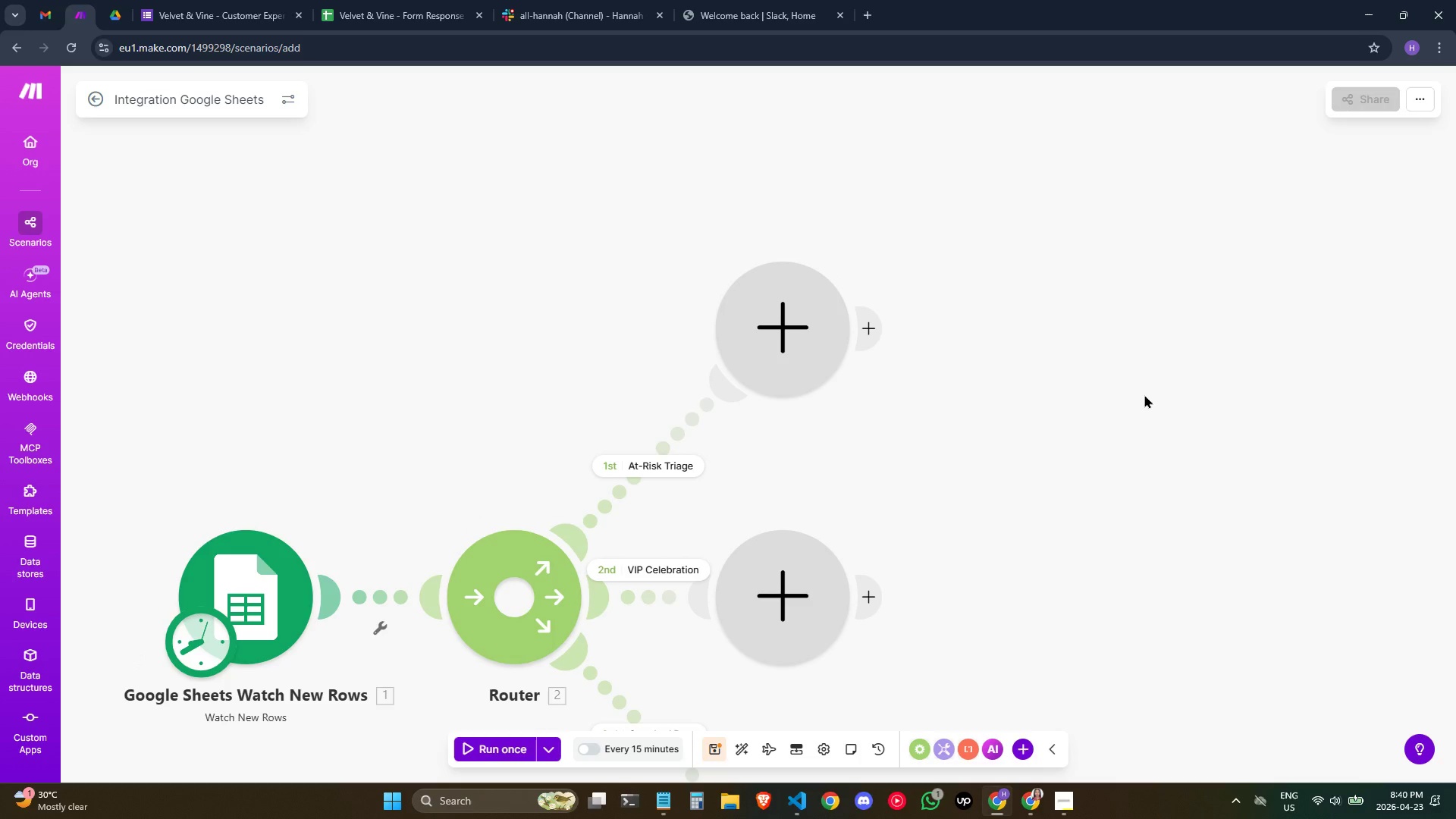 
left_click([780, 312])
 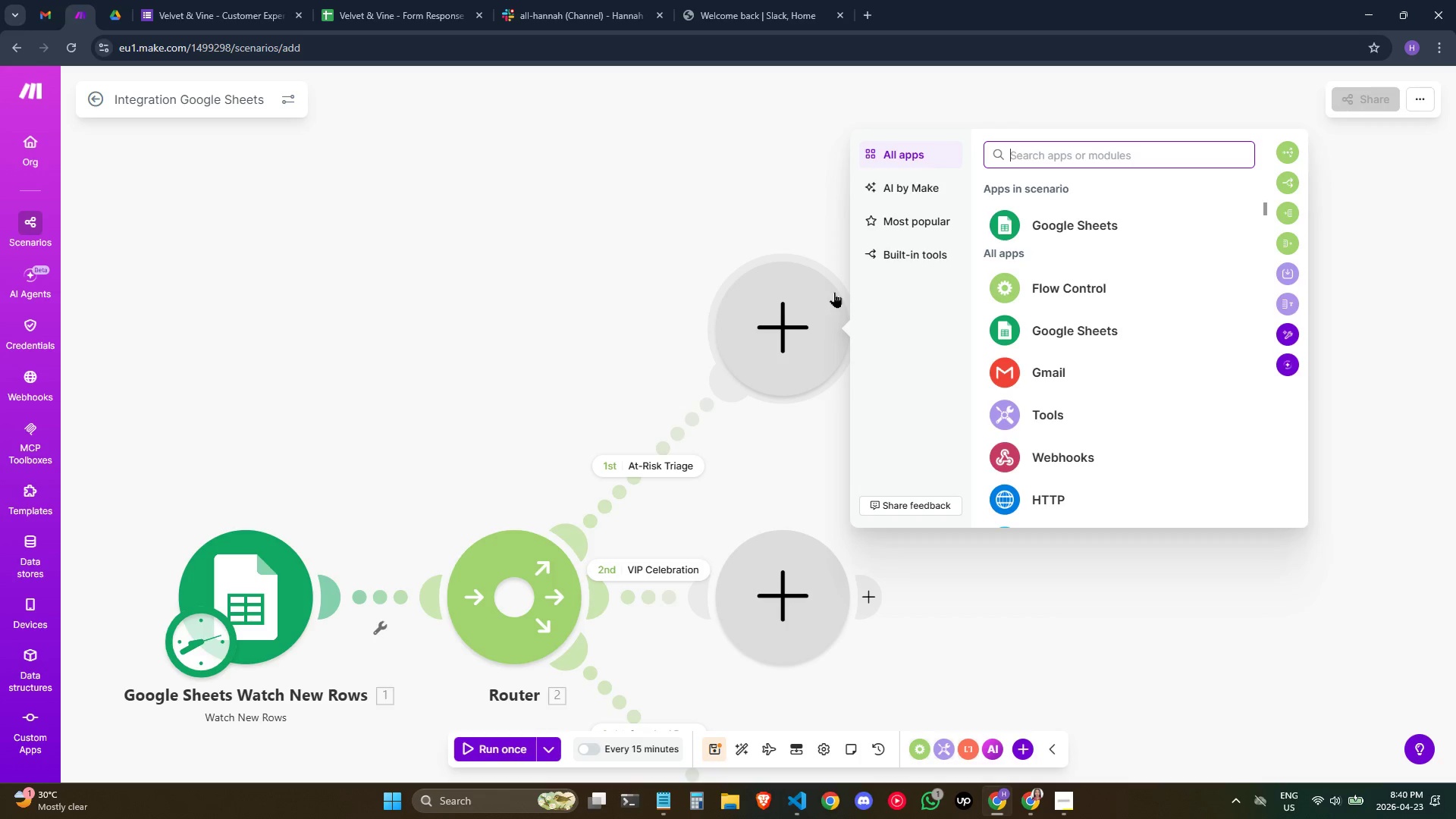 
wait(6.73)
 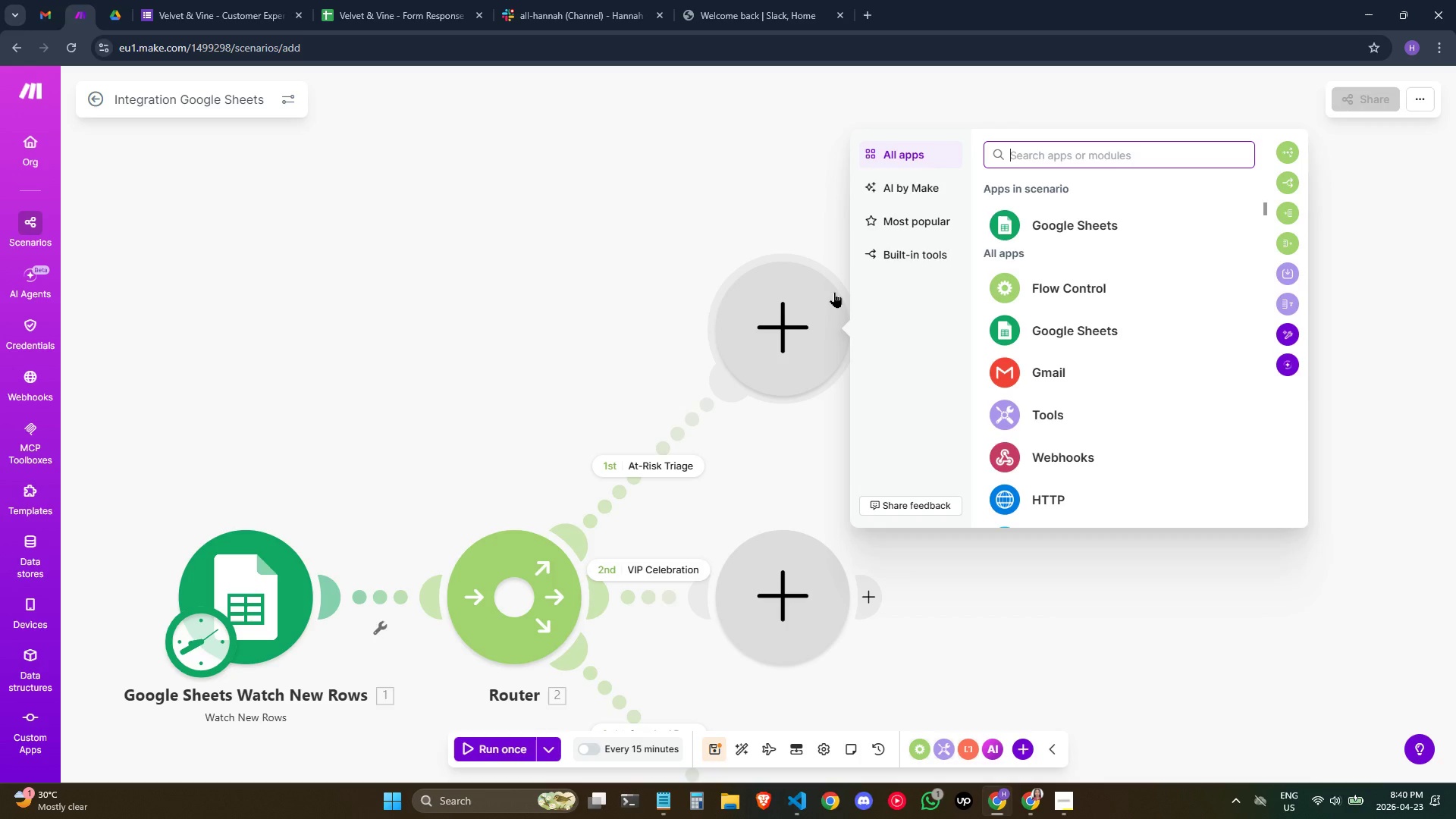 
type(sl)
 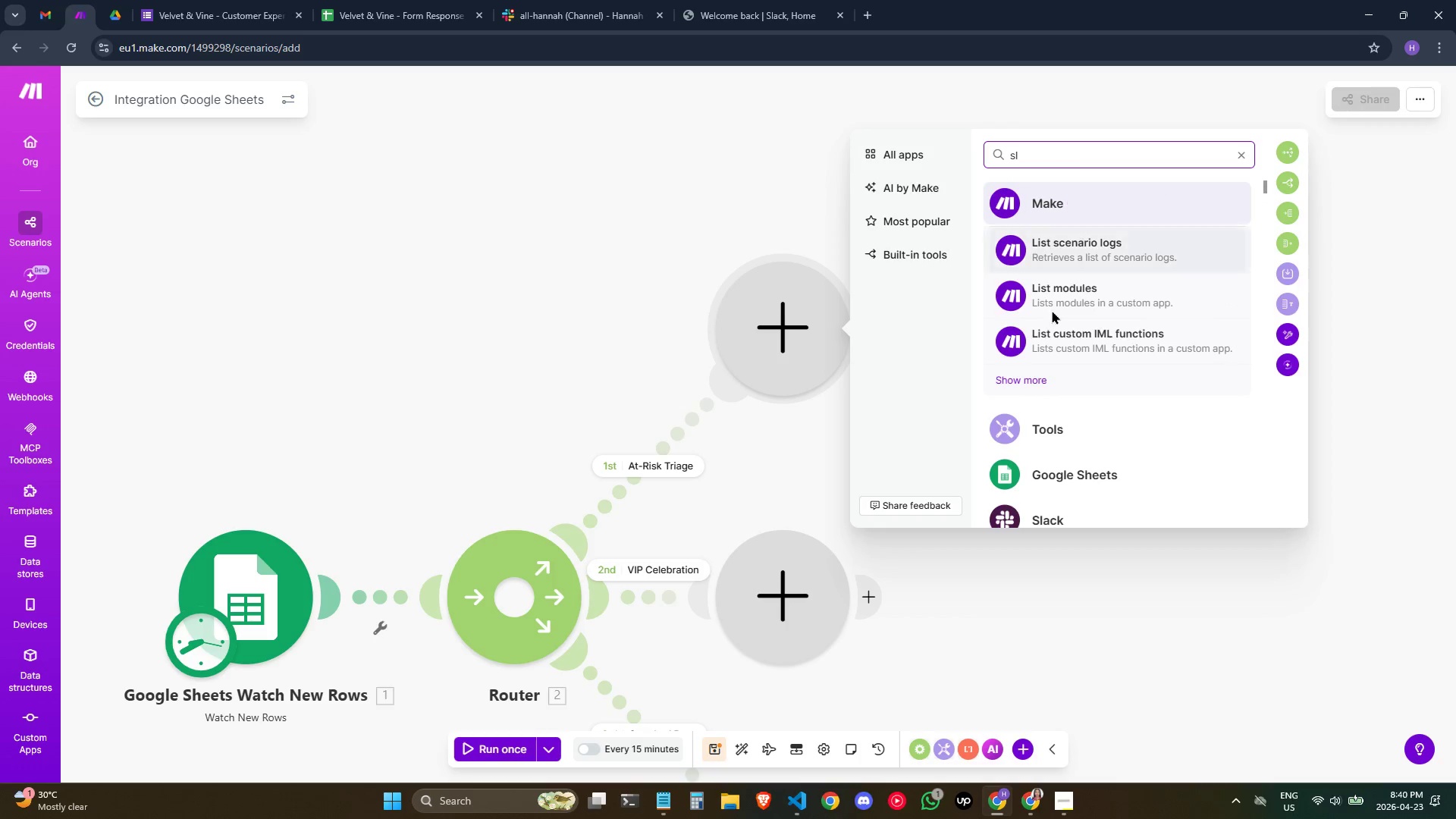 
left_click([1110, 511])
 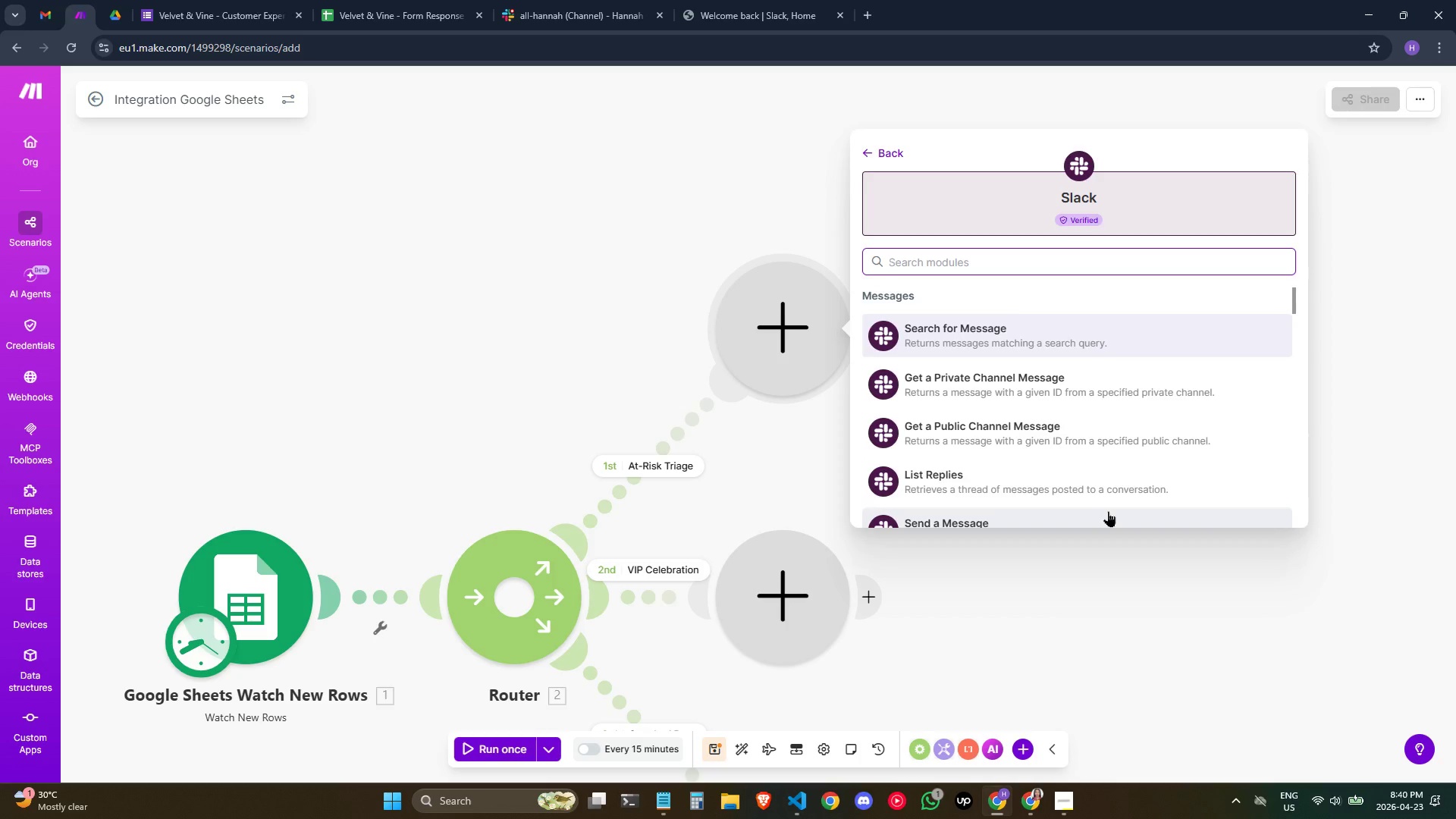 
wait(5.27)
 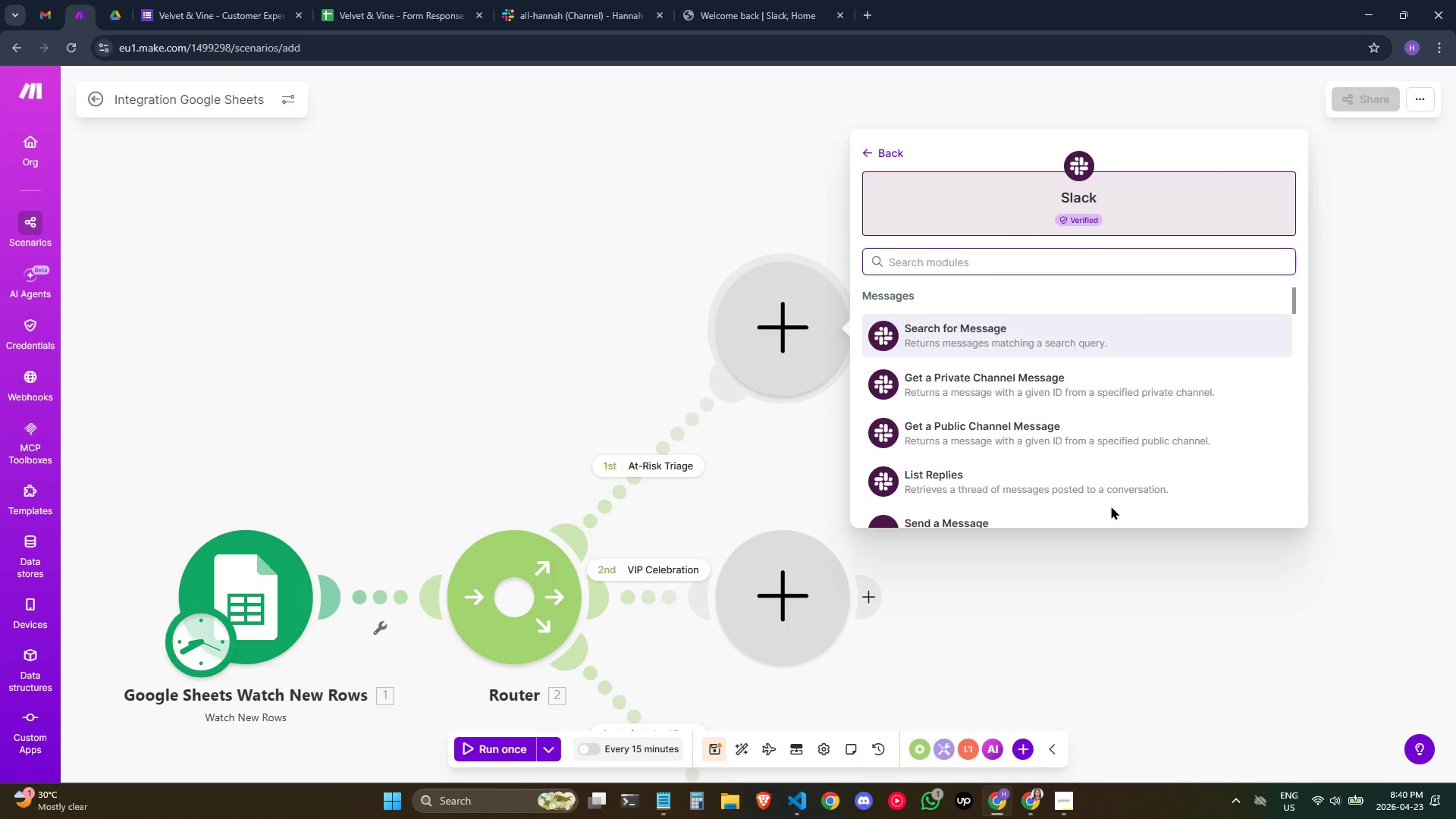 
scroll: coordinate [1128, 463], scroll_direction: down, amount: 1.0
 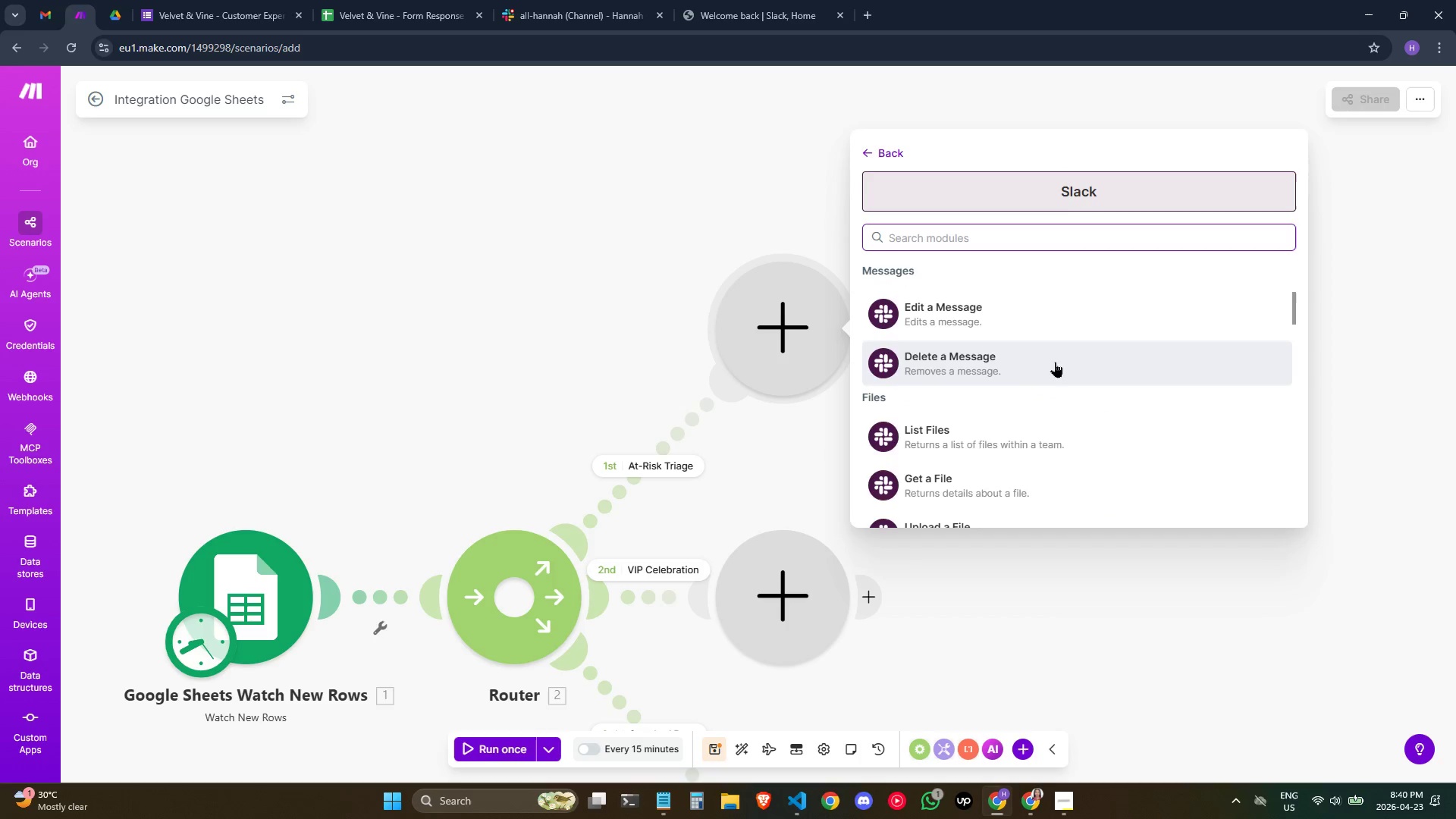 
type(ce)
key(Backspace)
type(rea)
 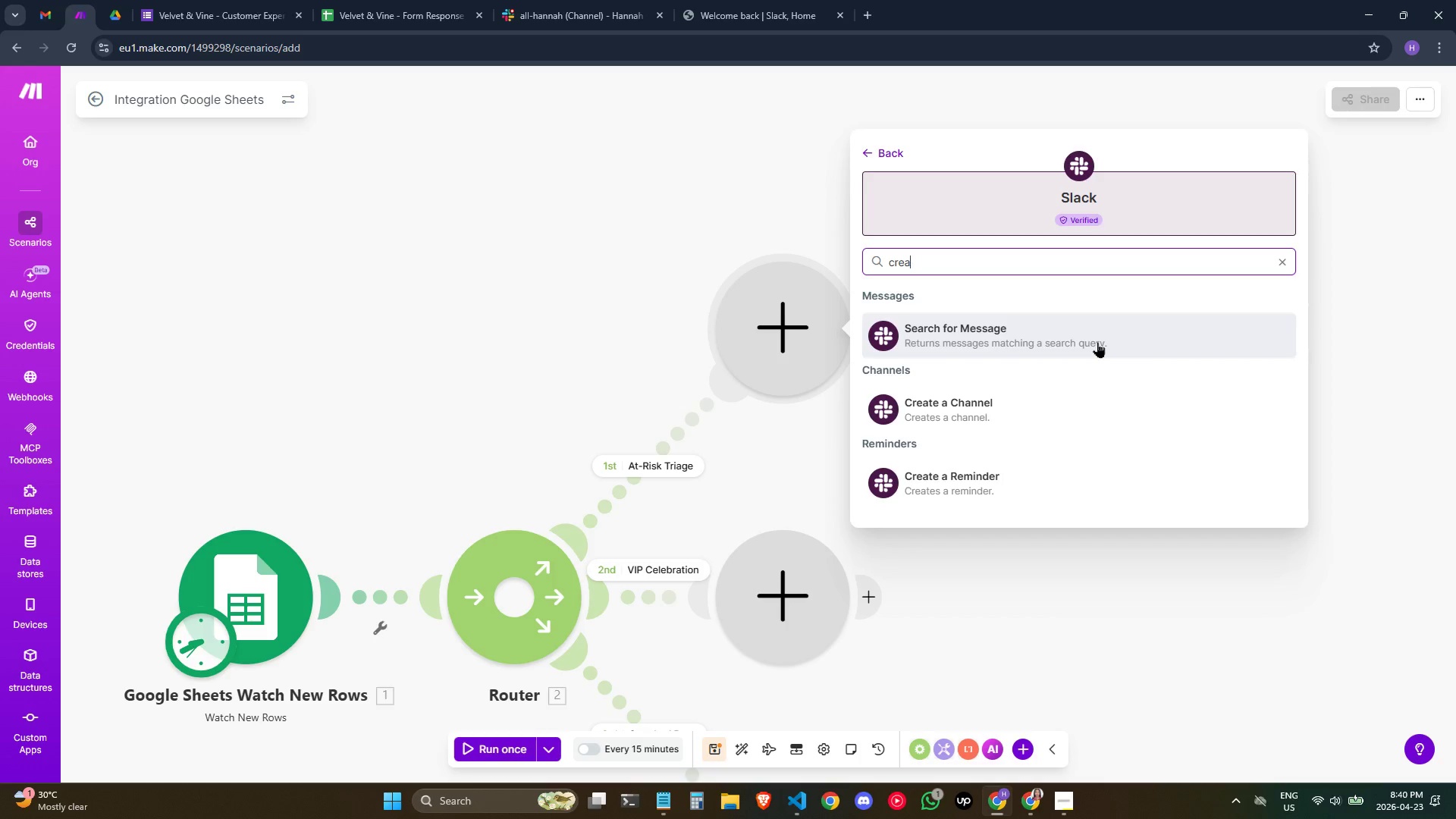 
wait(14.5)
 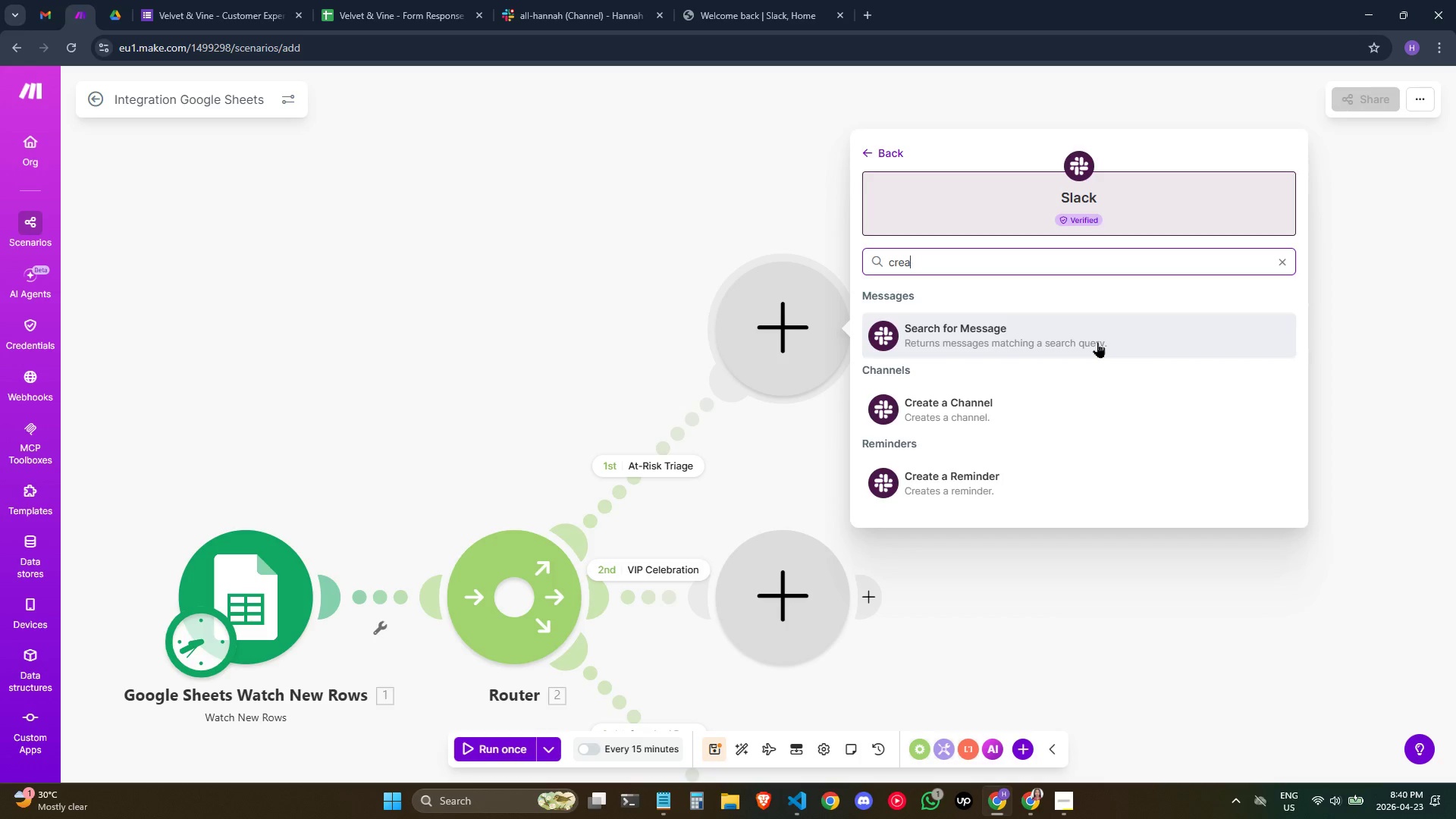 
left_click([682, 464])
 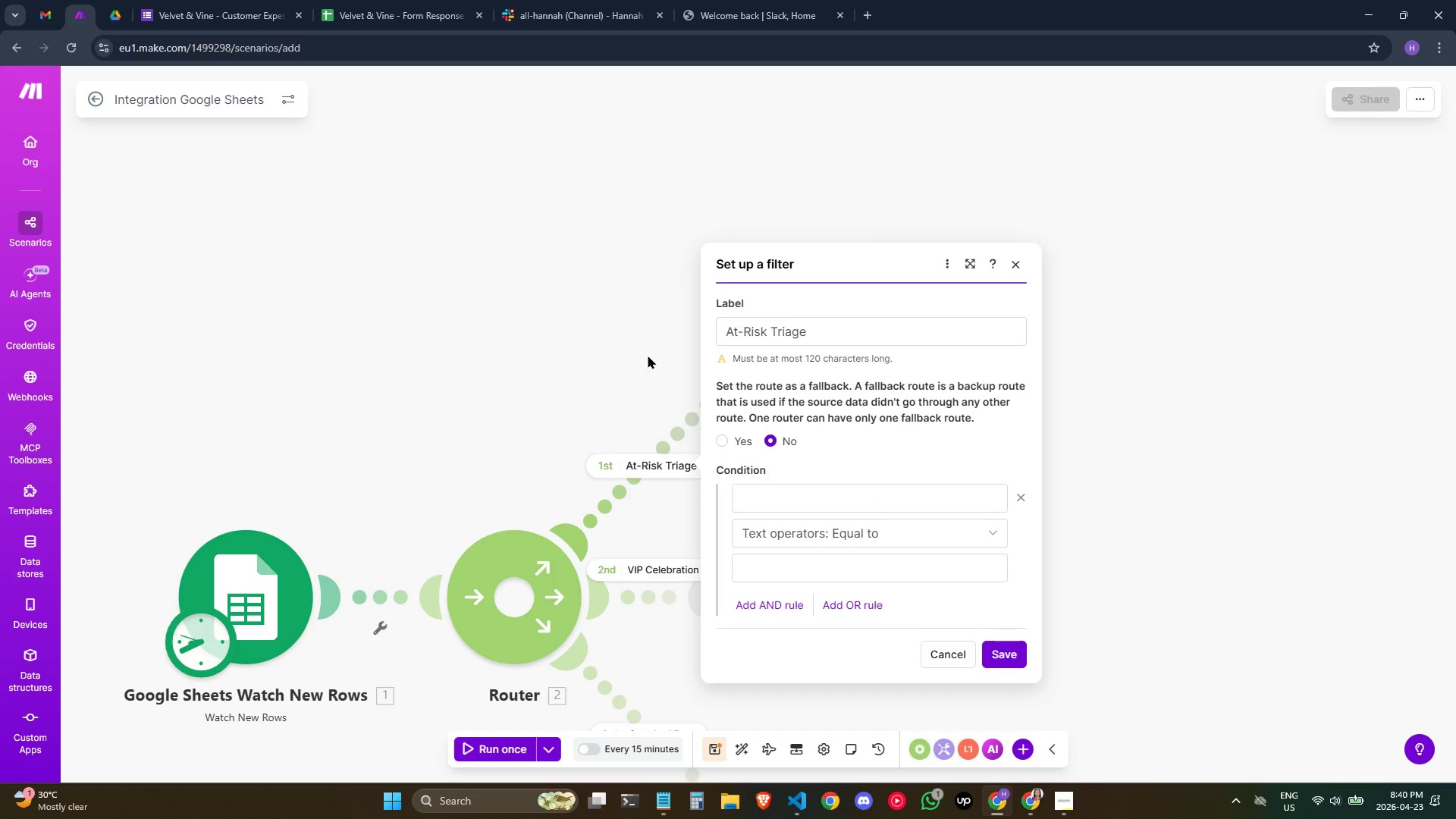 
wait(7.72)
 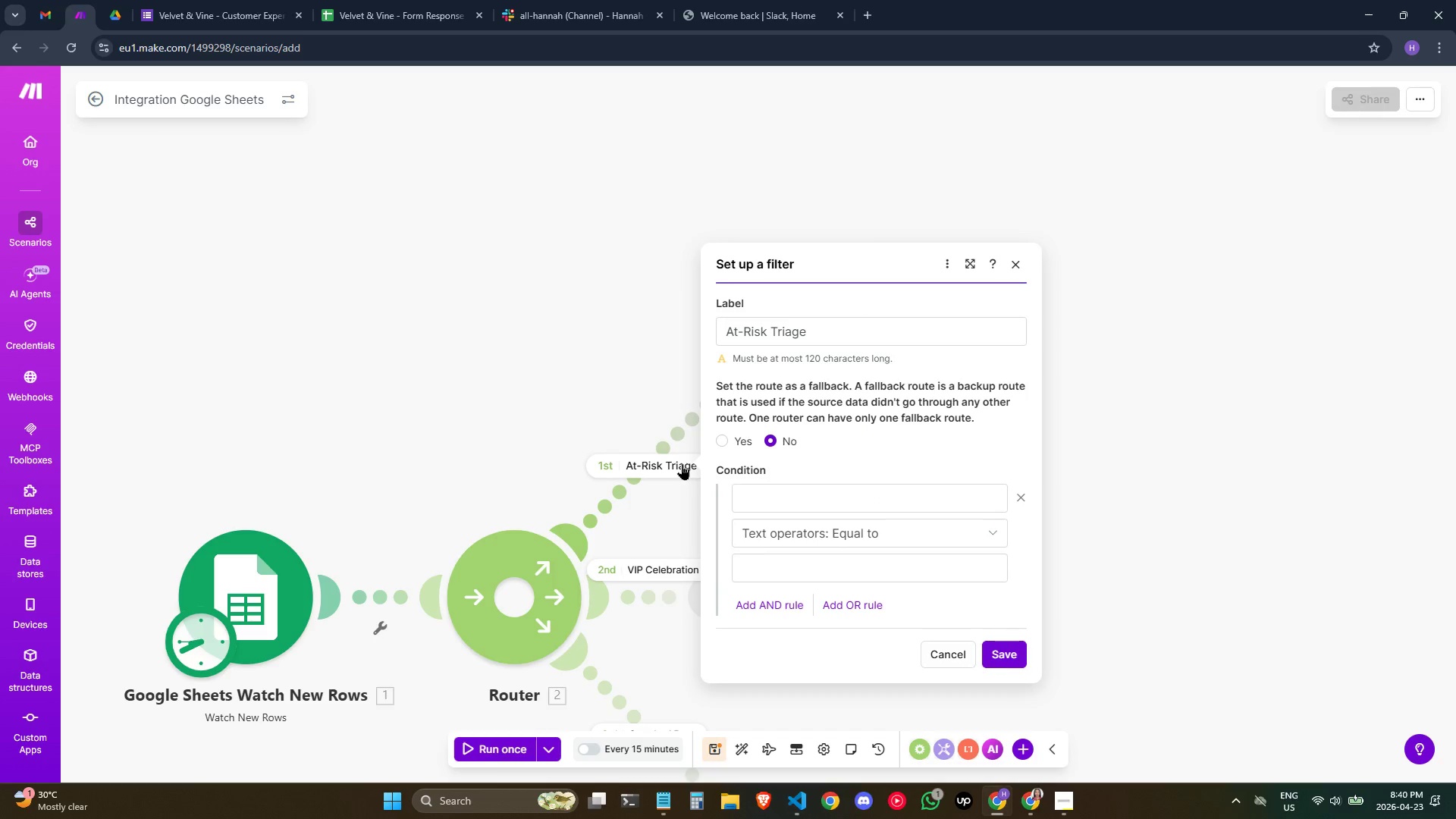 
left_click([811, 500])
 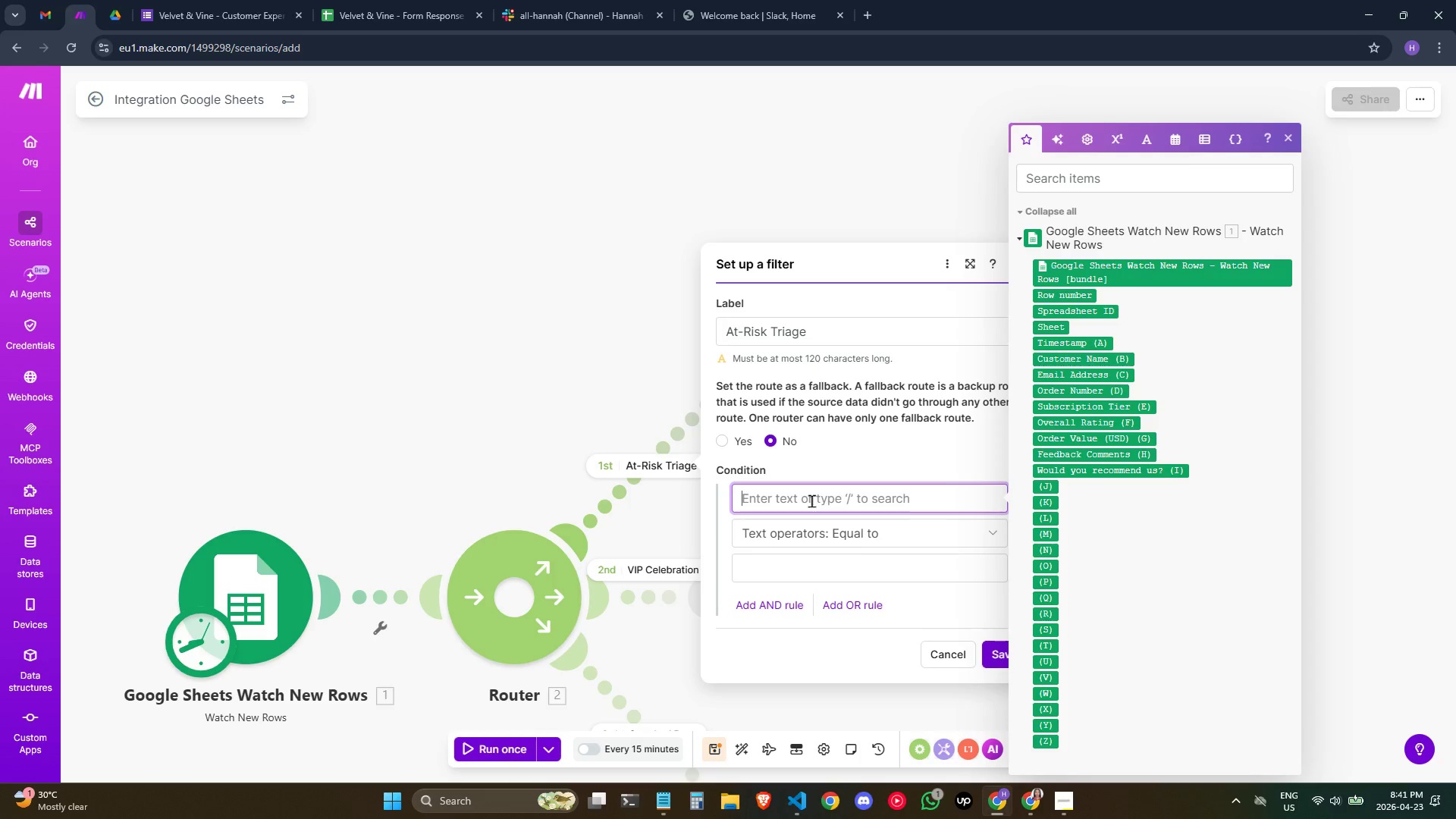 
wait(19.98)
 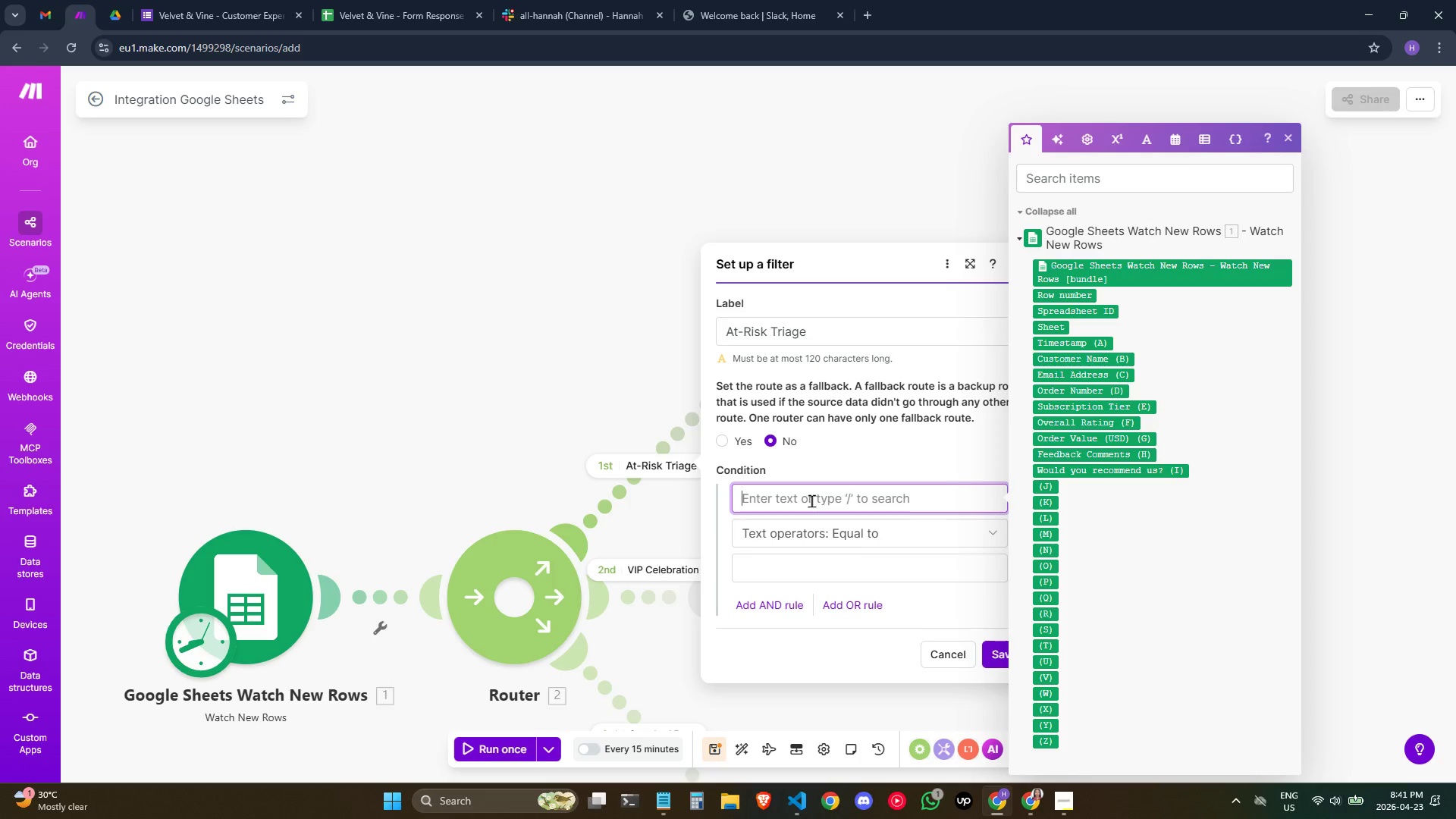 
type(At-Risk Keywords or No-Res)
key(Backspace)
type(commend Flag)
 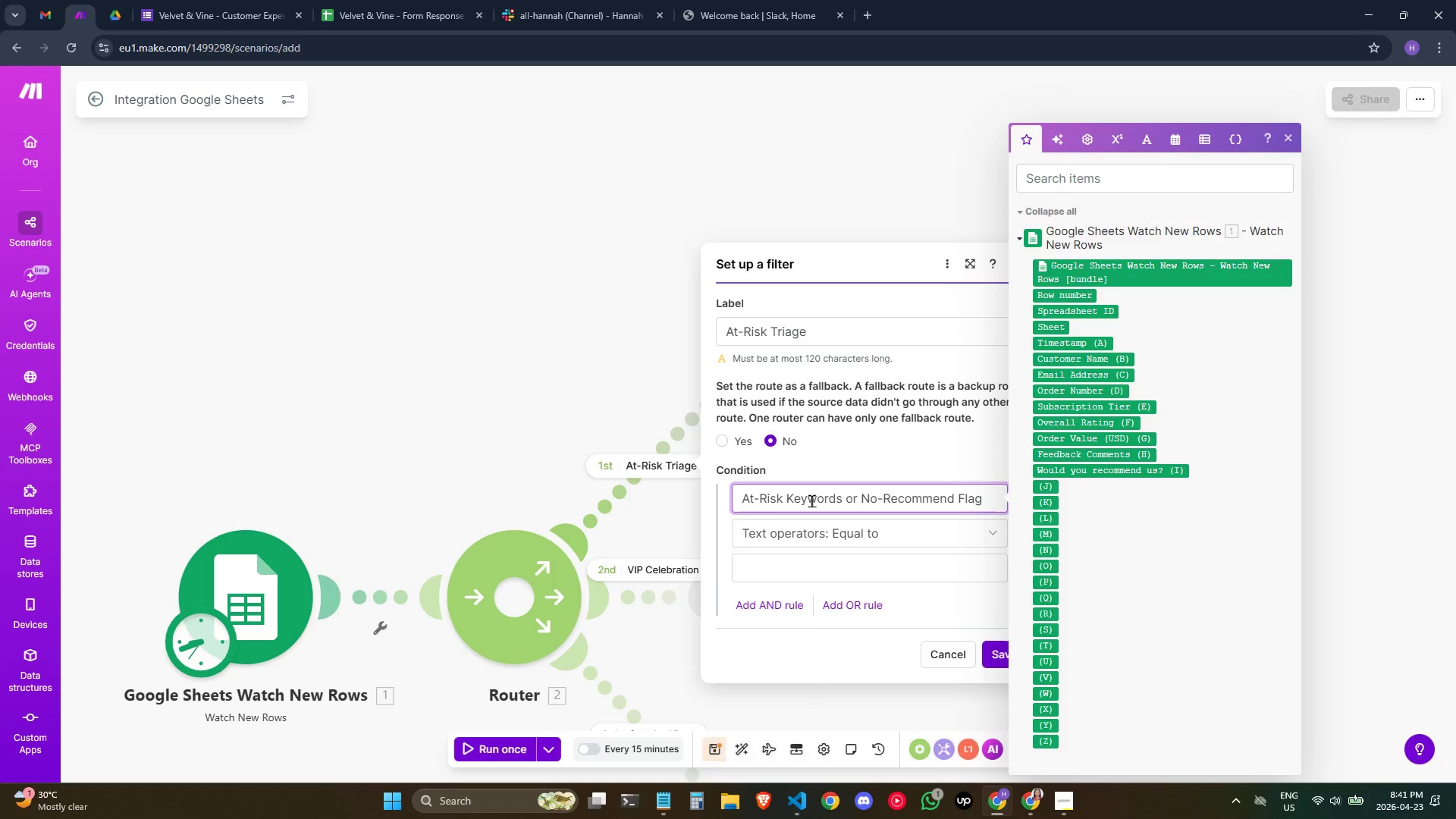 
scroll: coordinate [811, 500], scroll_direction: up, amount: 1.0
 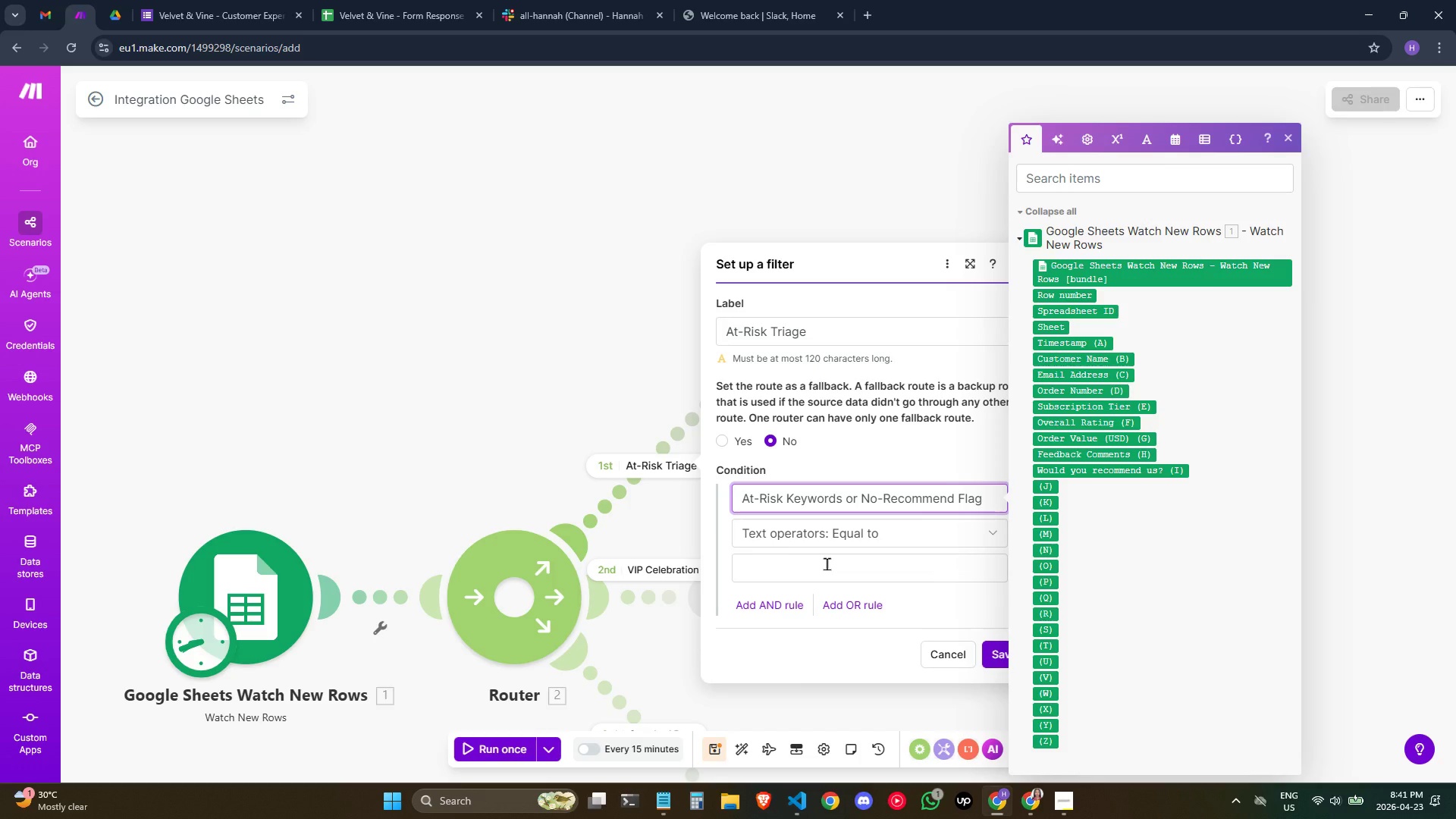 
left_click([827, 563])
 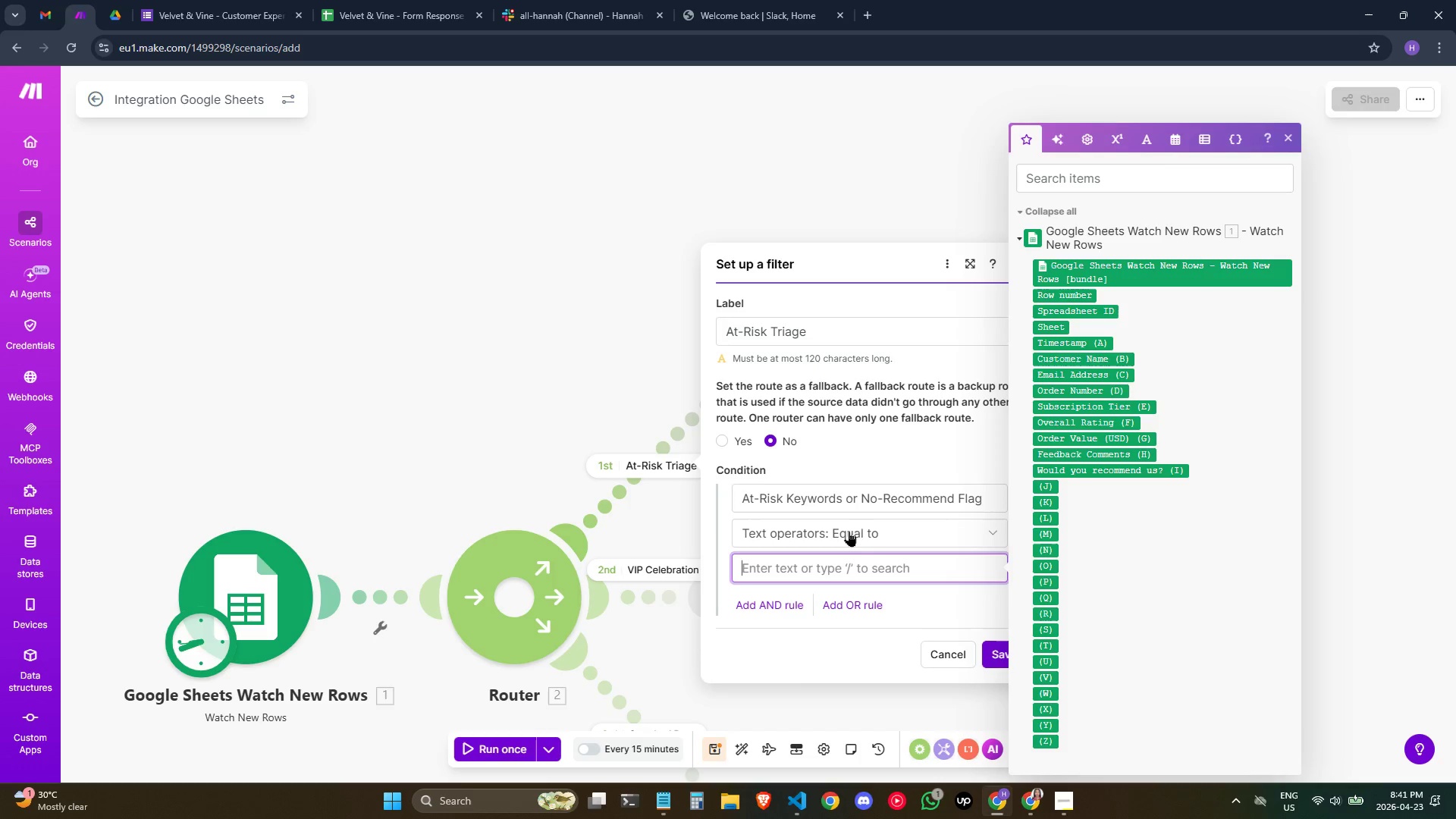 
left_click([861, 508])
 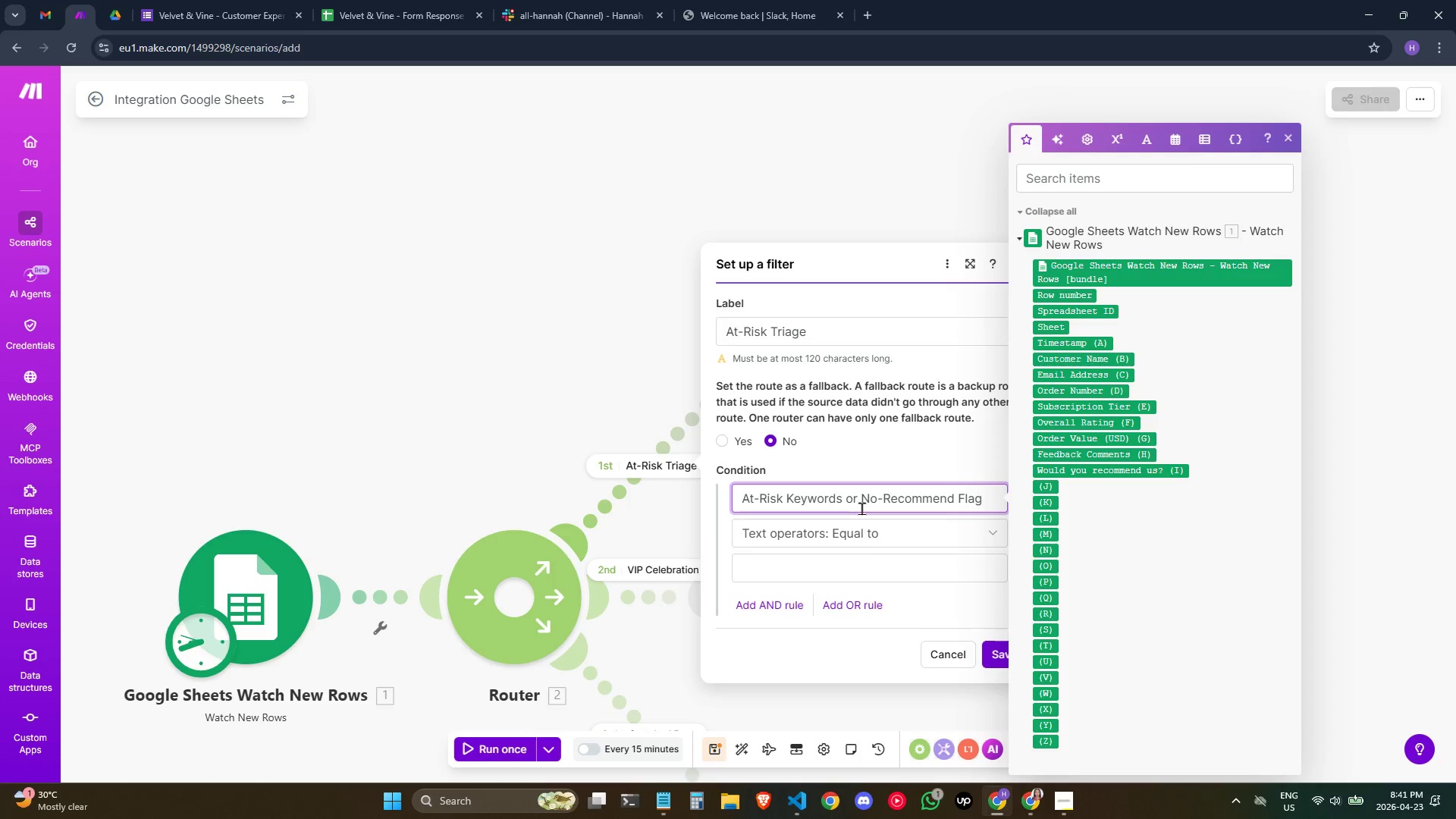 
wait(5.41)
 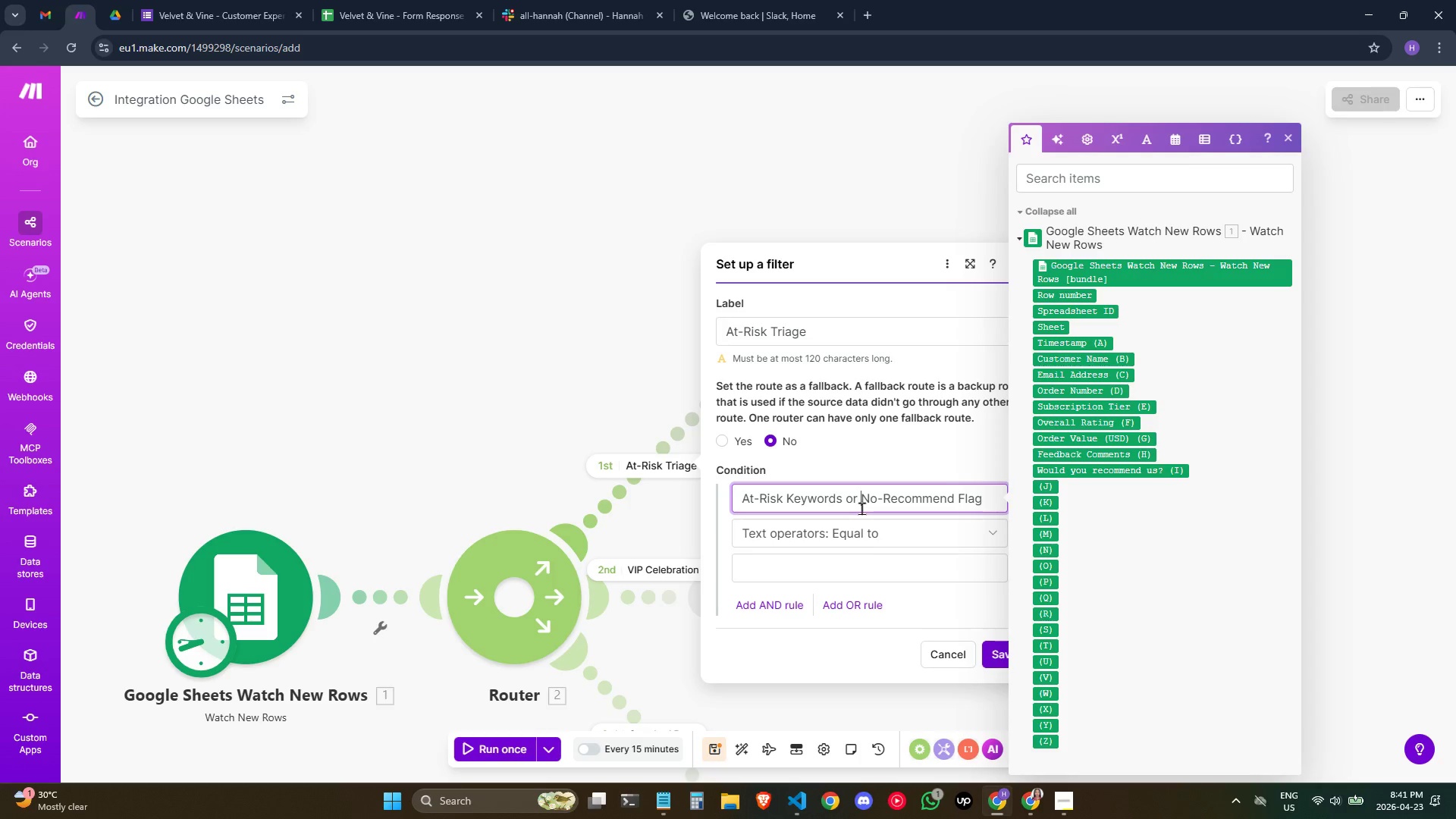 
key(Control+Z)
 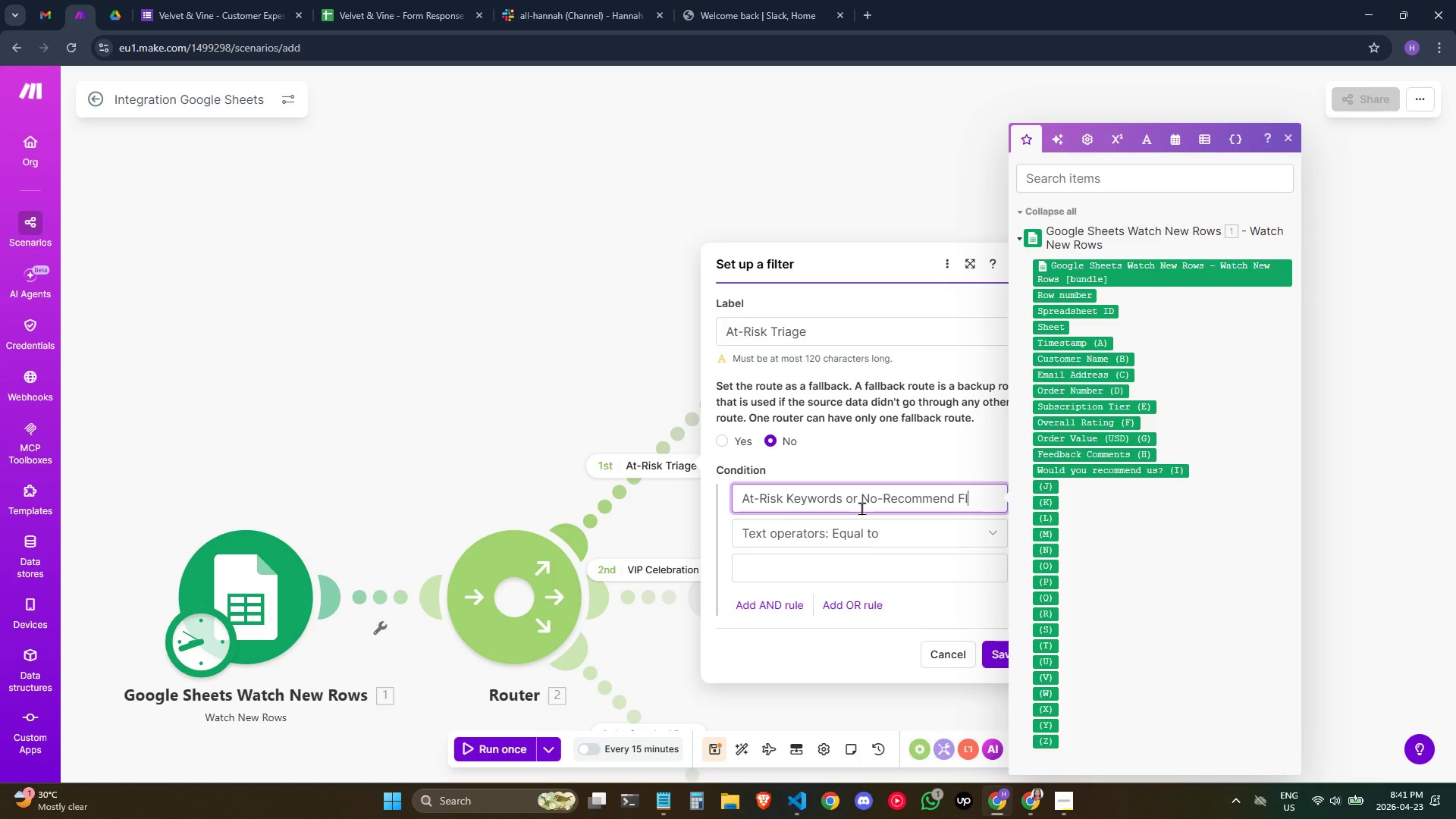 
key(Control+Z)
 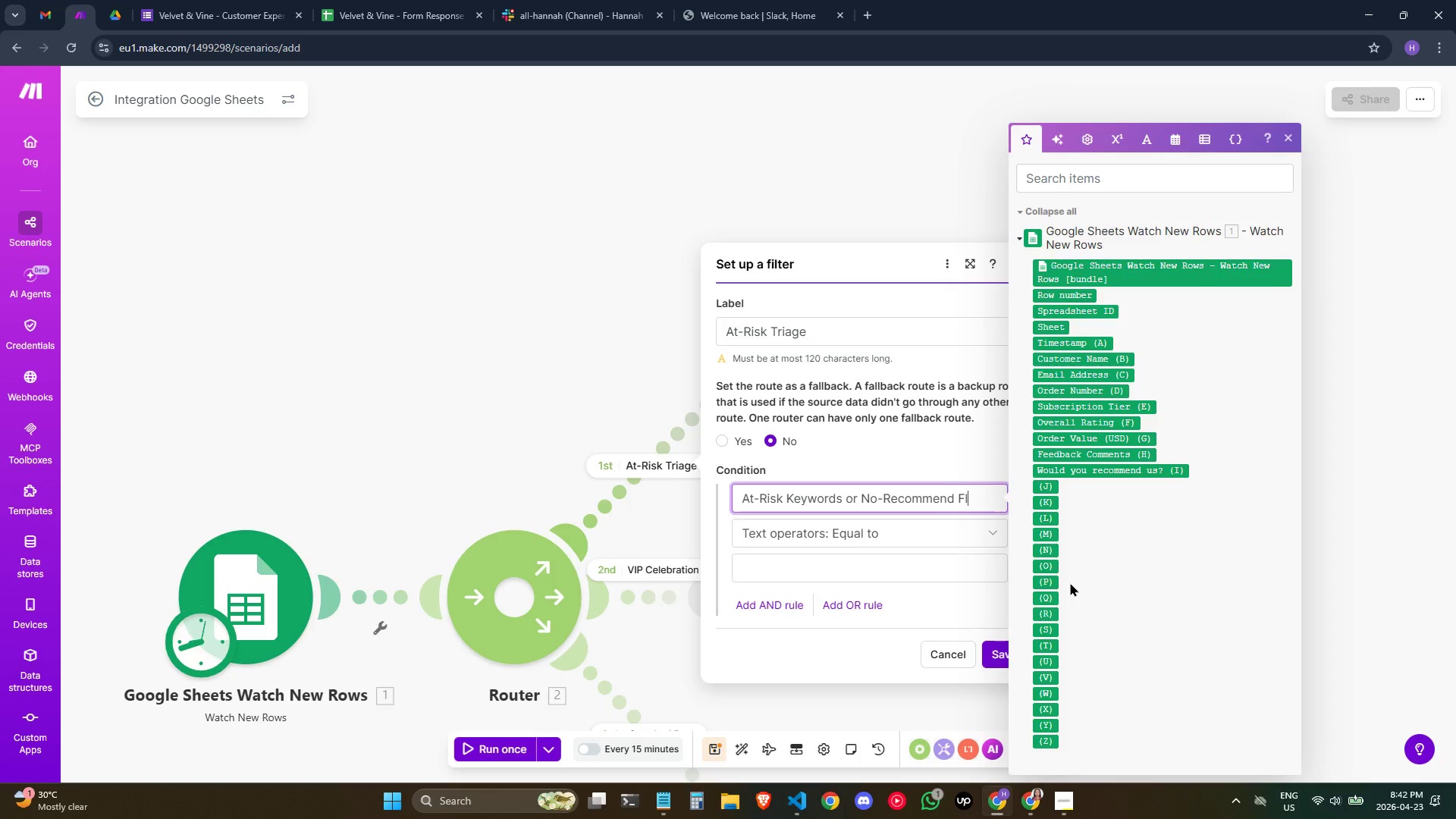 
wait(17.03)
 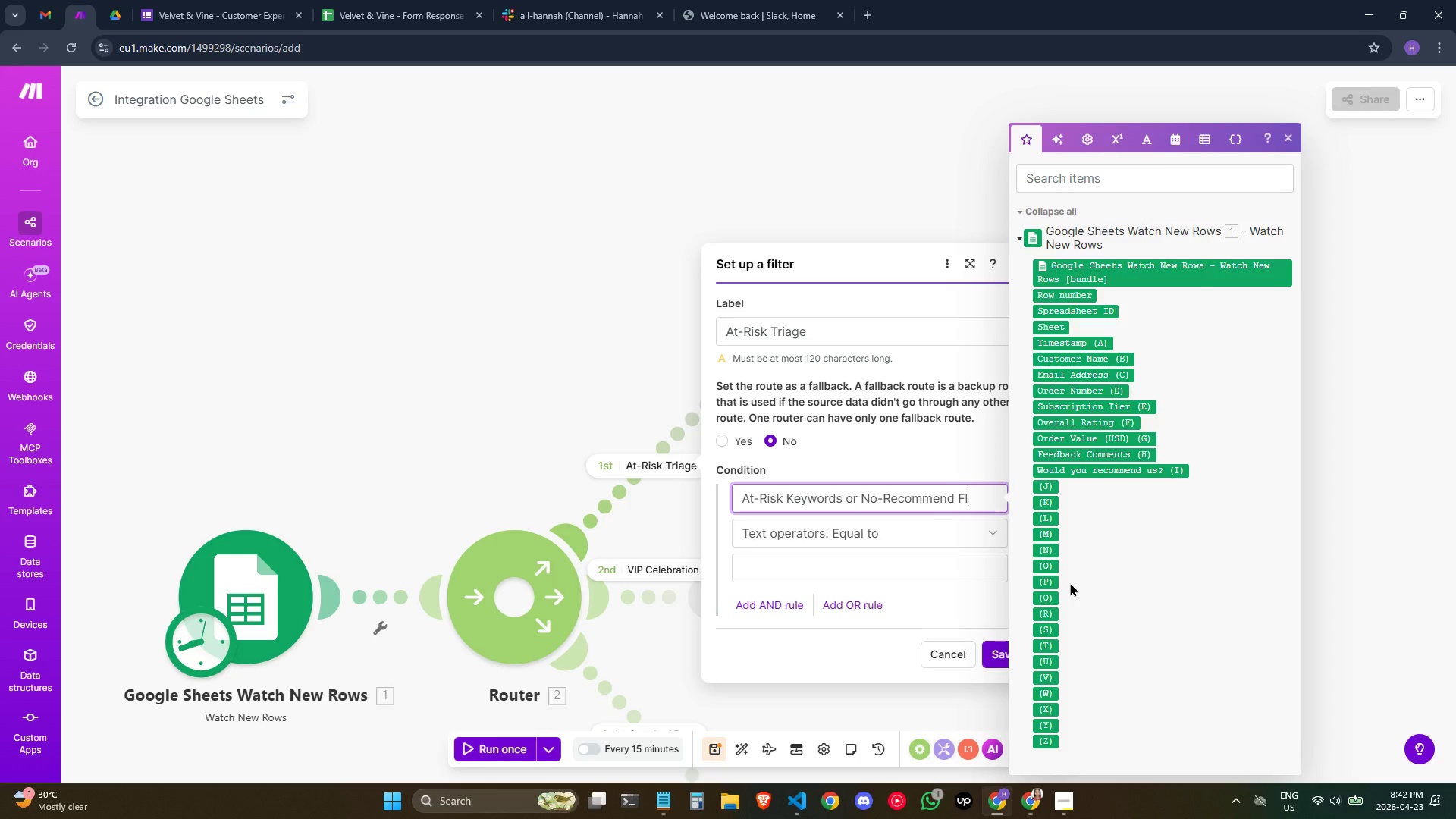 
left_click([989, 504])
 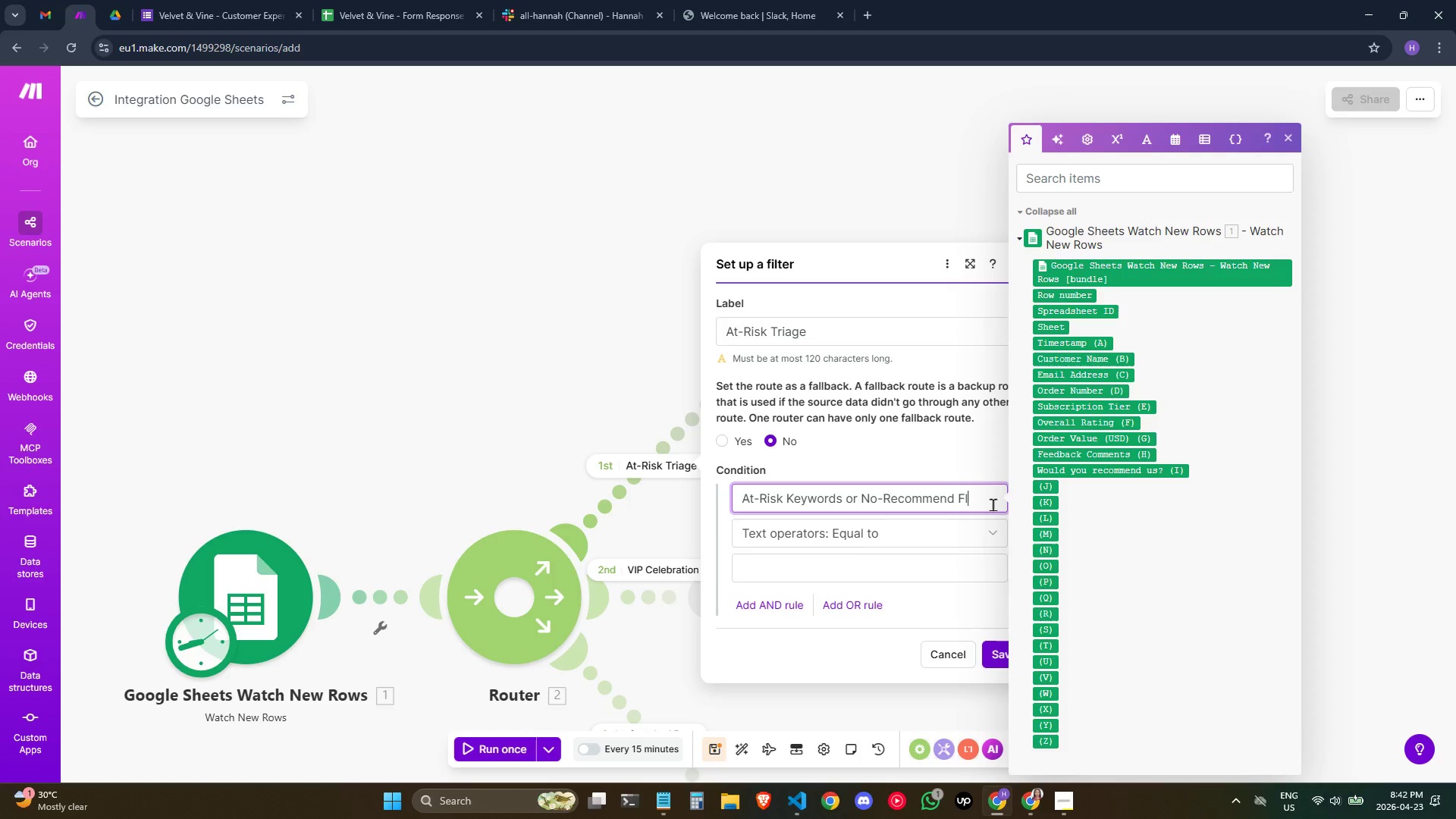 
type(ag)
 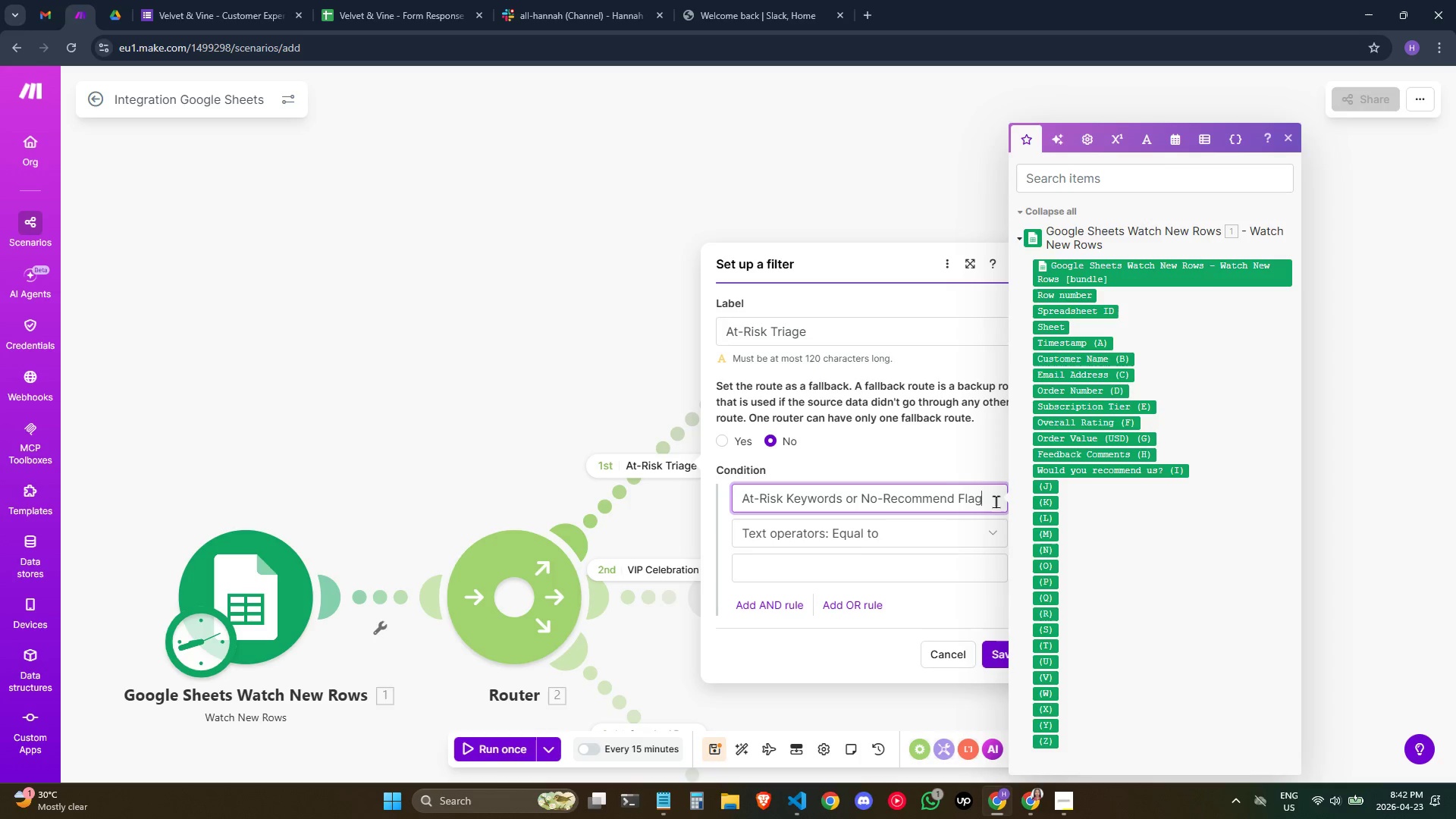 
left_click_drag(start_coordinate=[1005, 490], to_coordinate=[646, 522])
 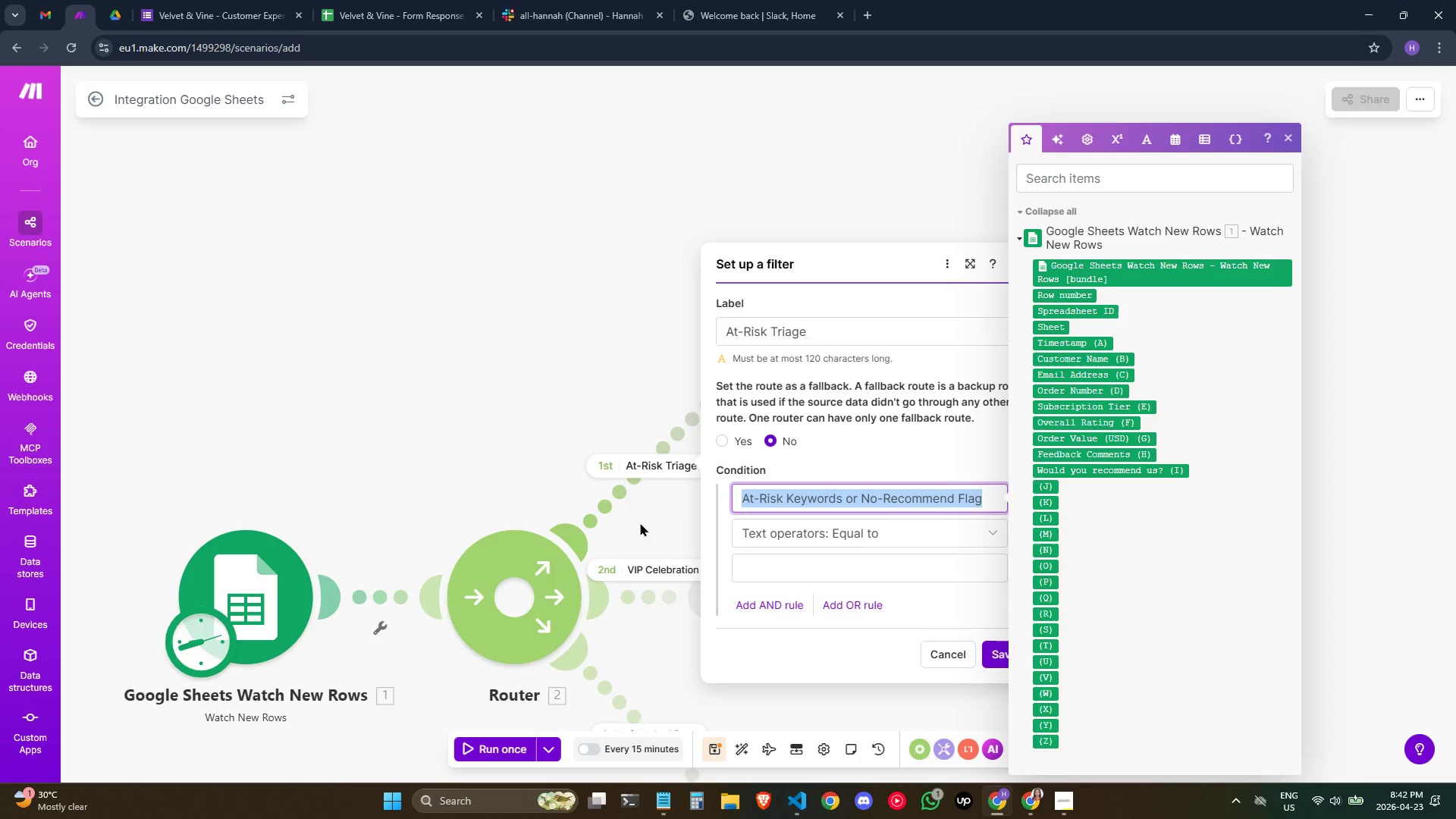 
key(Control+C)
 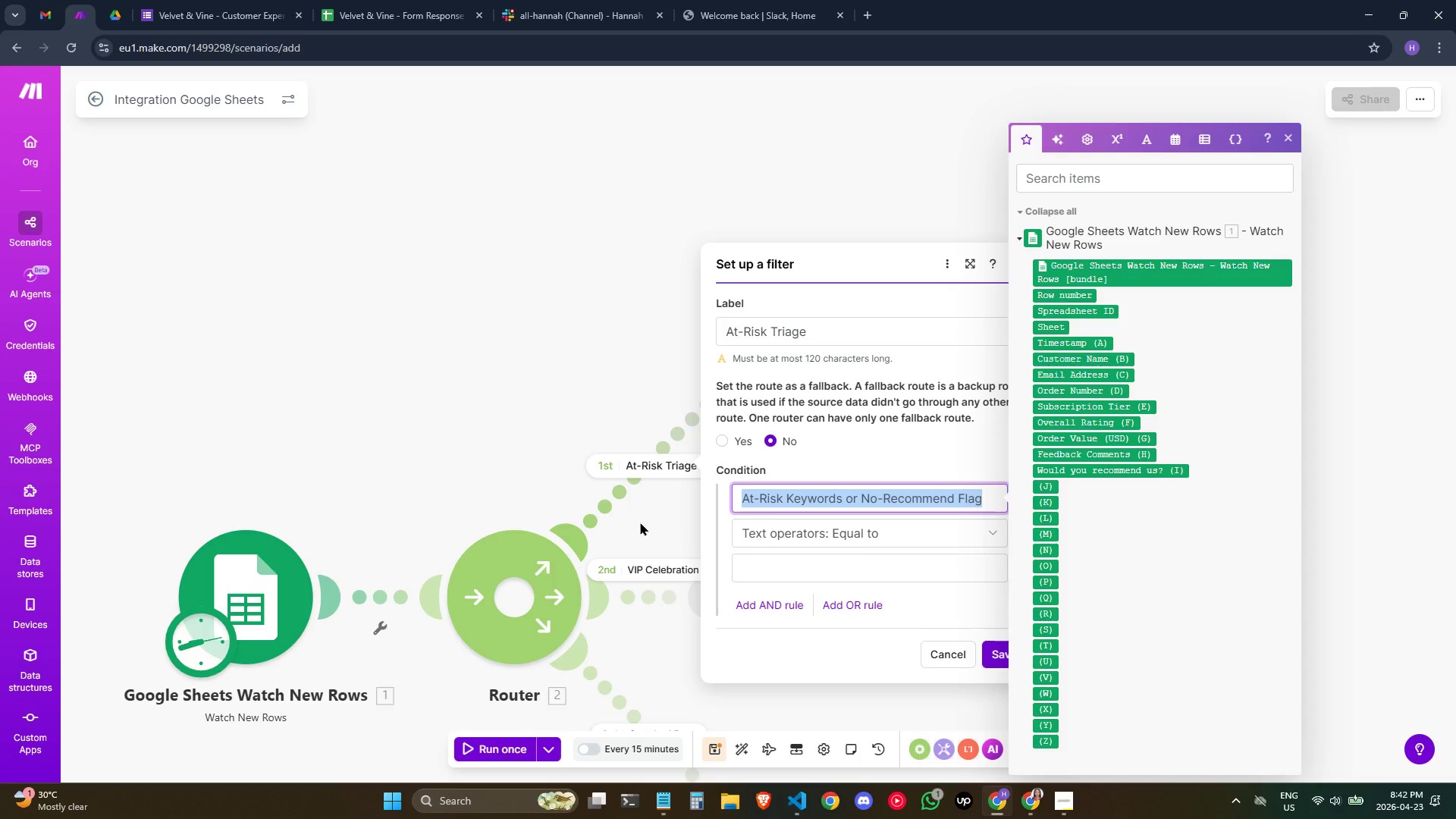 
key(Backspace)
 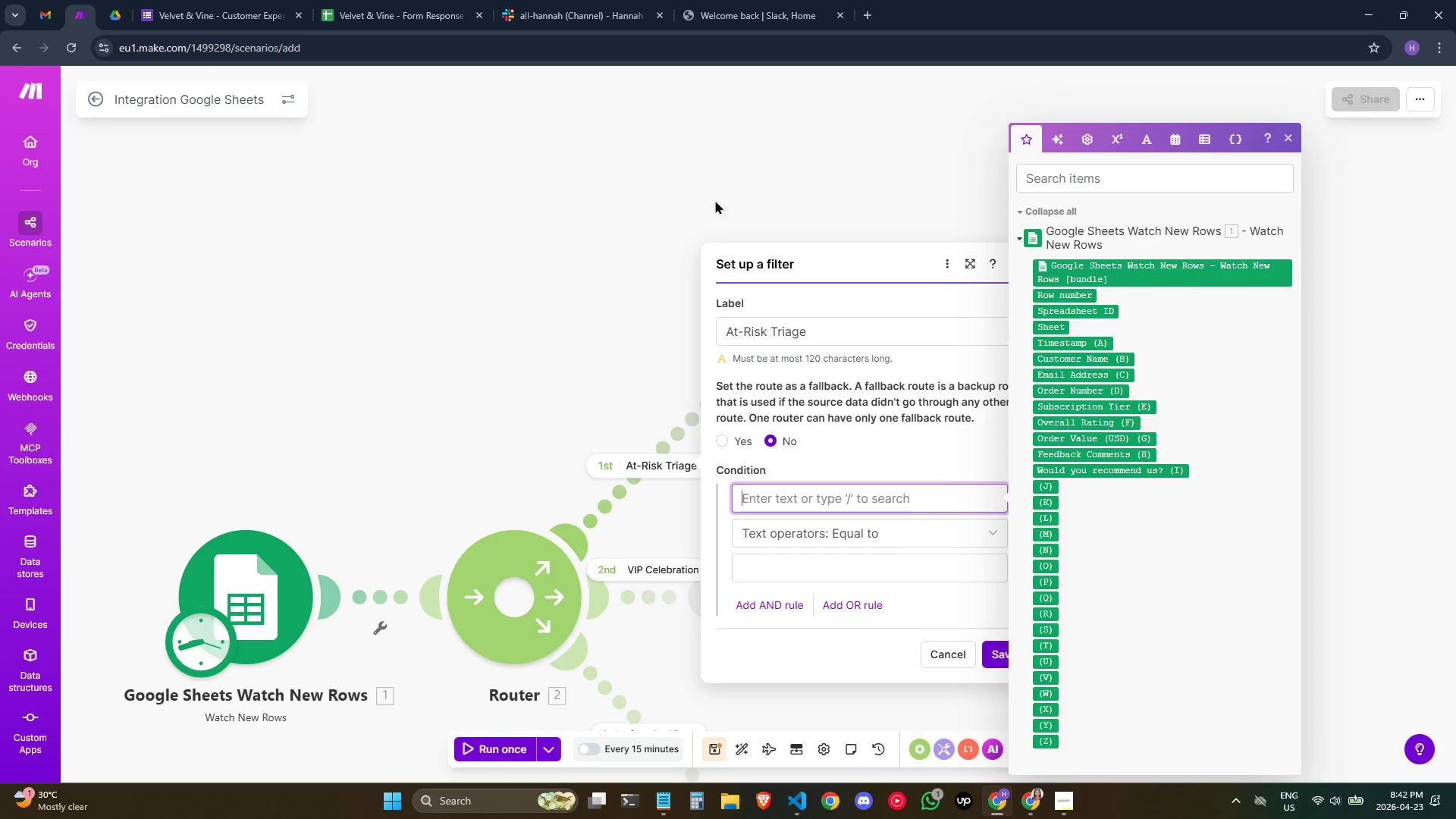 
wait(5.64)
 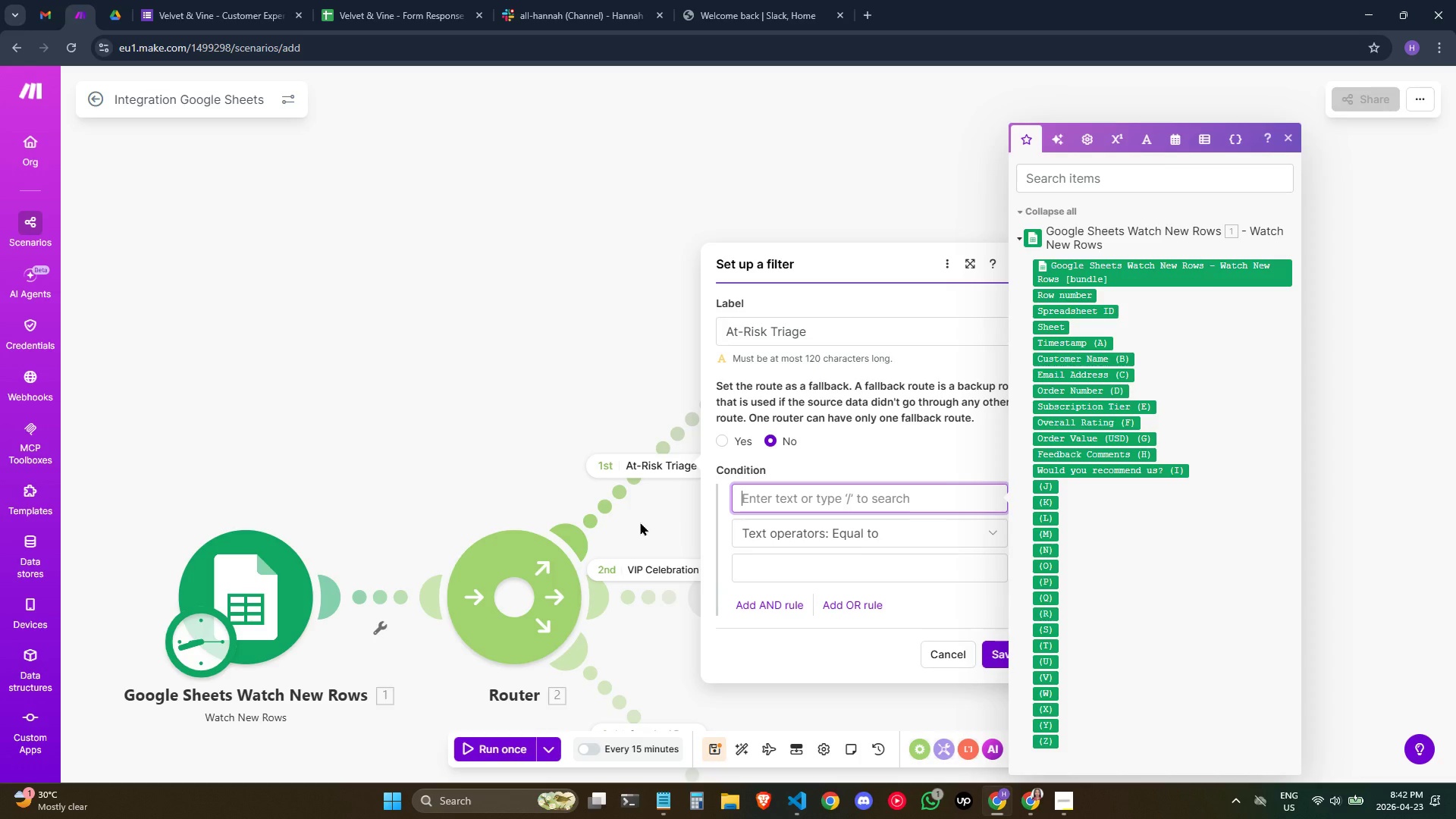 
left_click_drag(start_coordinate=[885, 321], to_coordinate=[620, 328])
 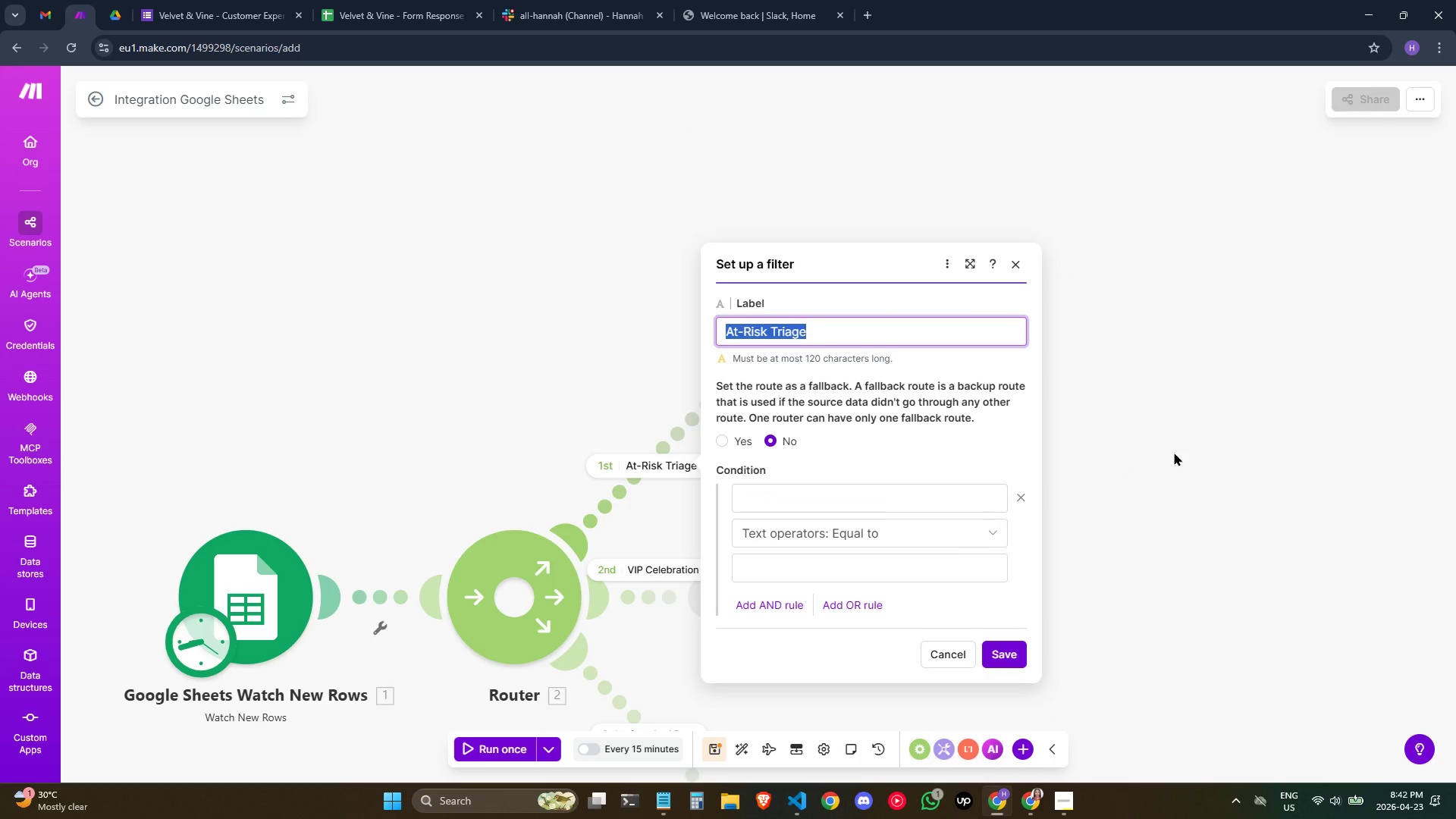 
hold_key(key=ControlLeft, duration=0.8)
 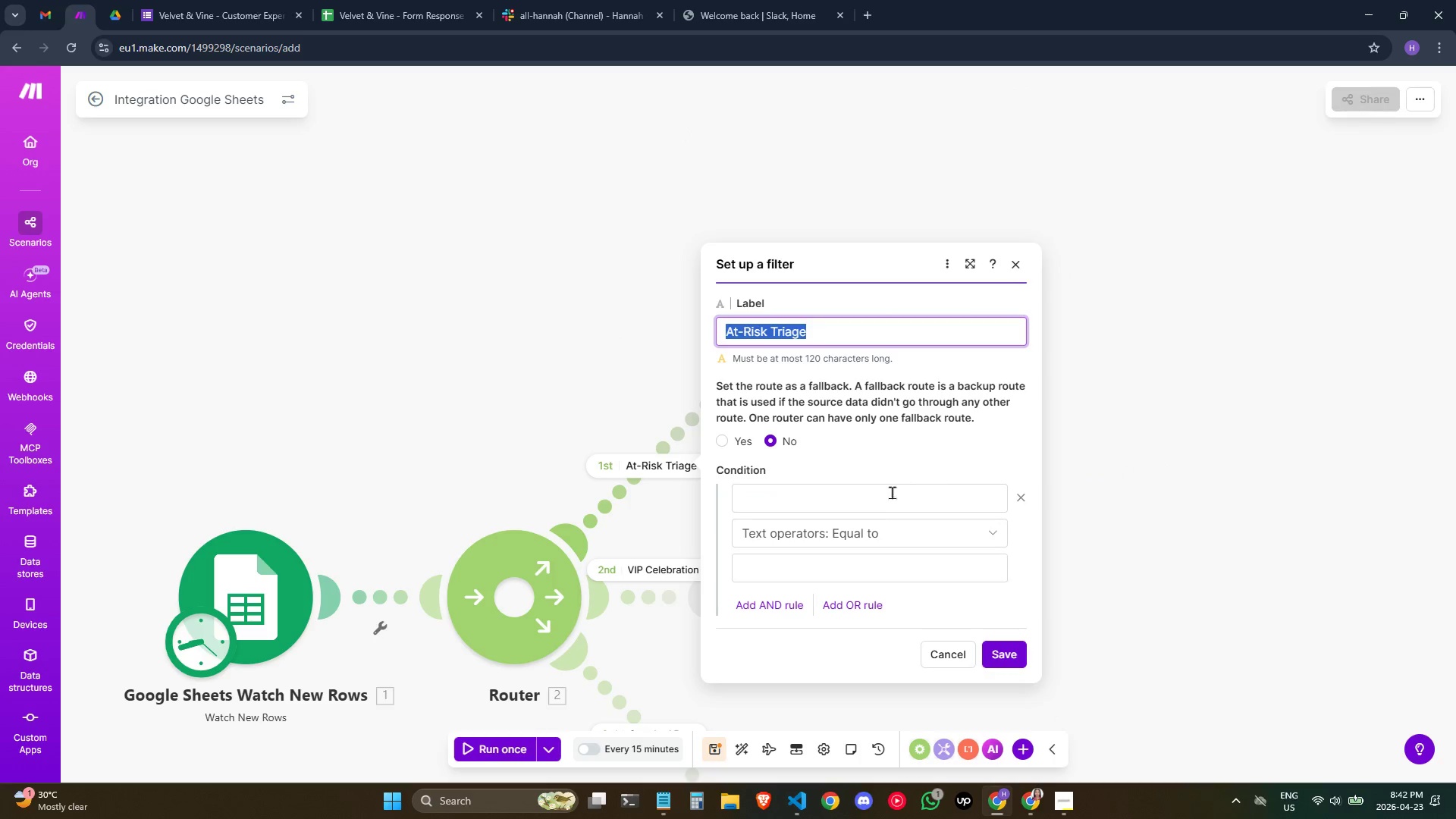 
left_click([890, 494])
 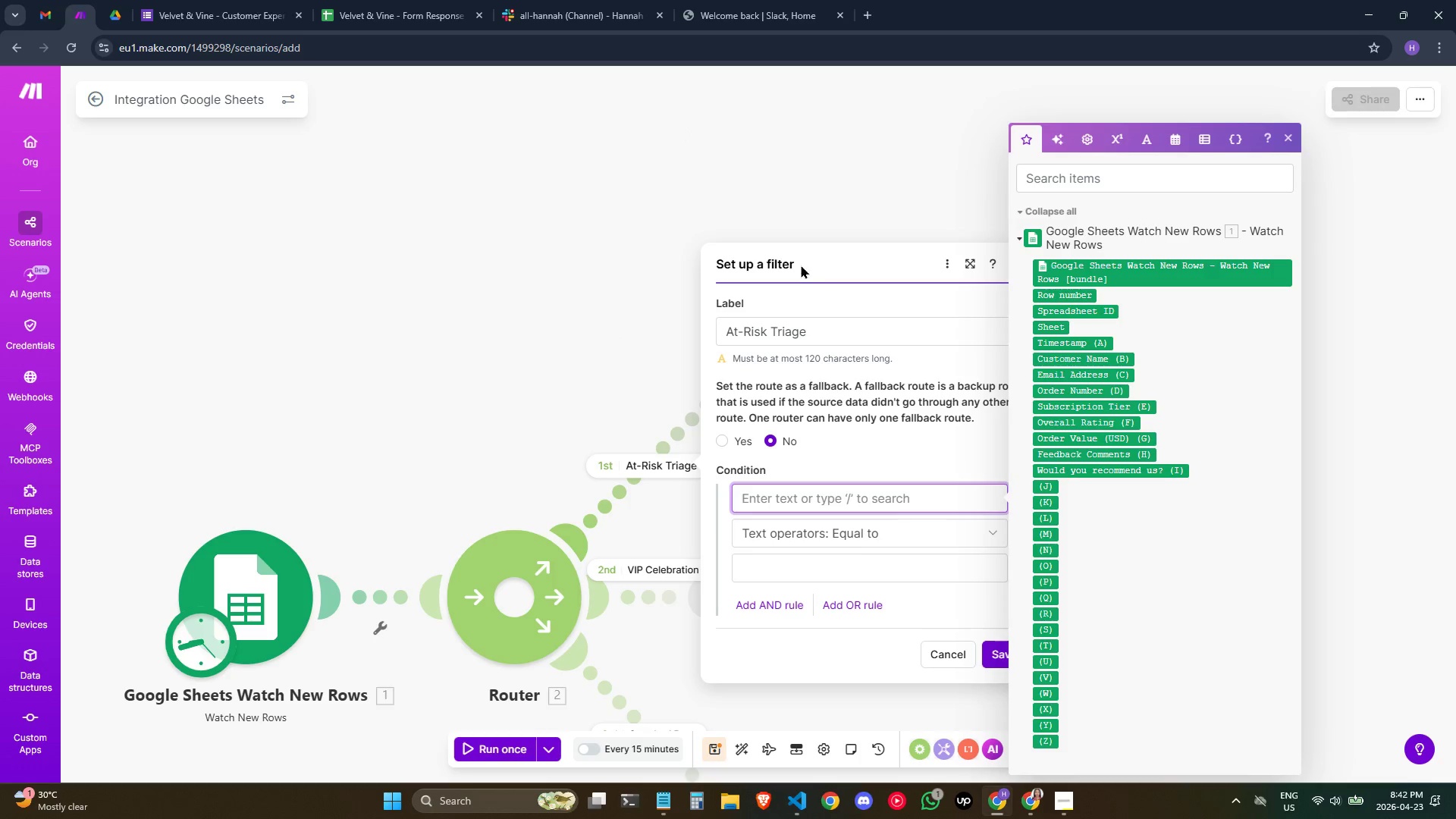 
left_click([802, 259])
 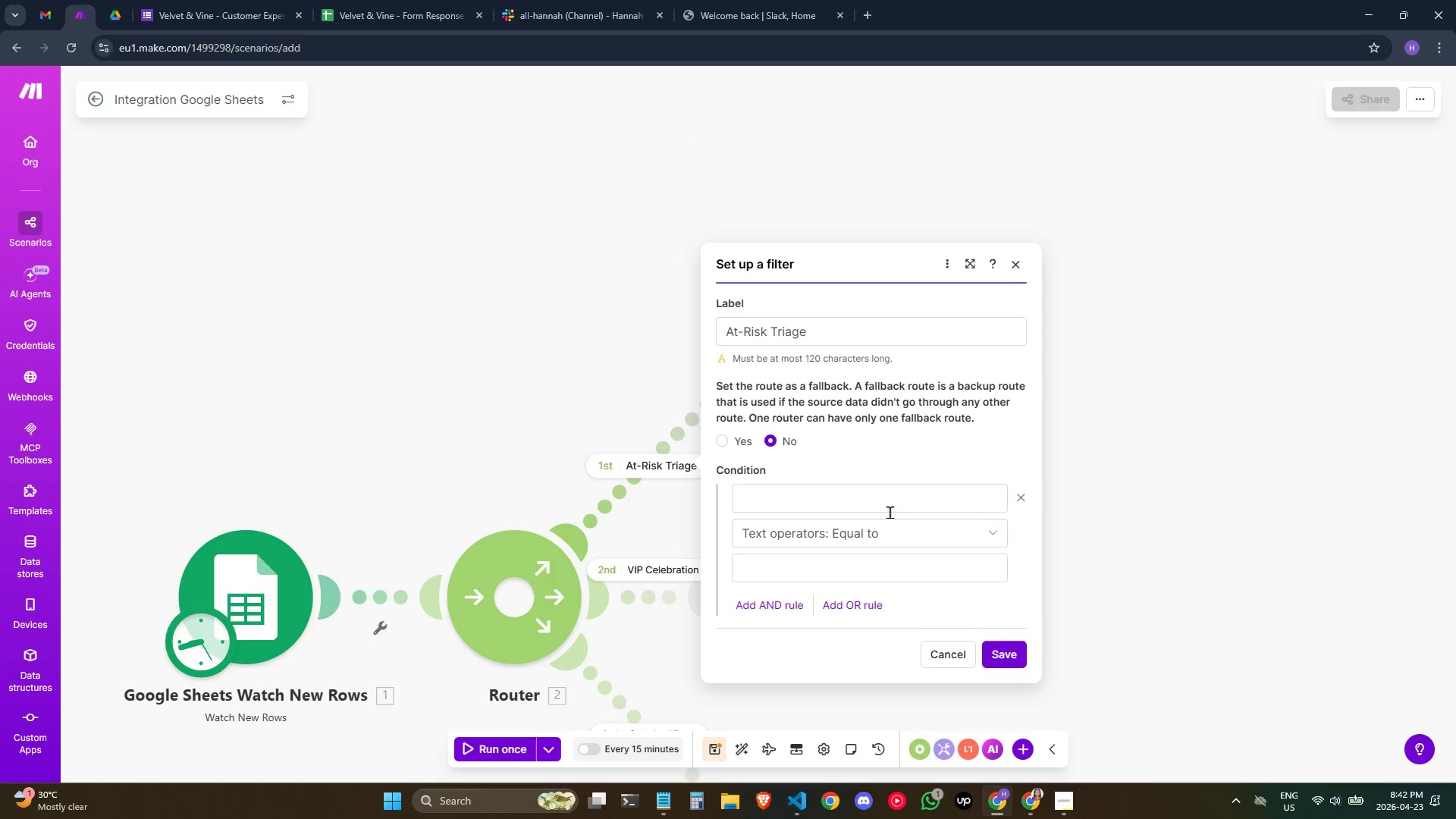 
left_click([909, 483])
 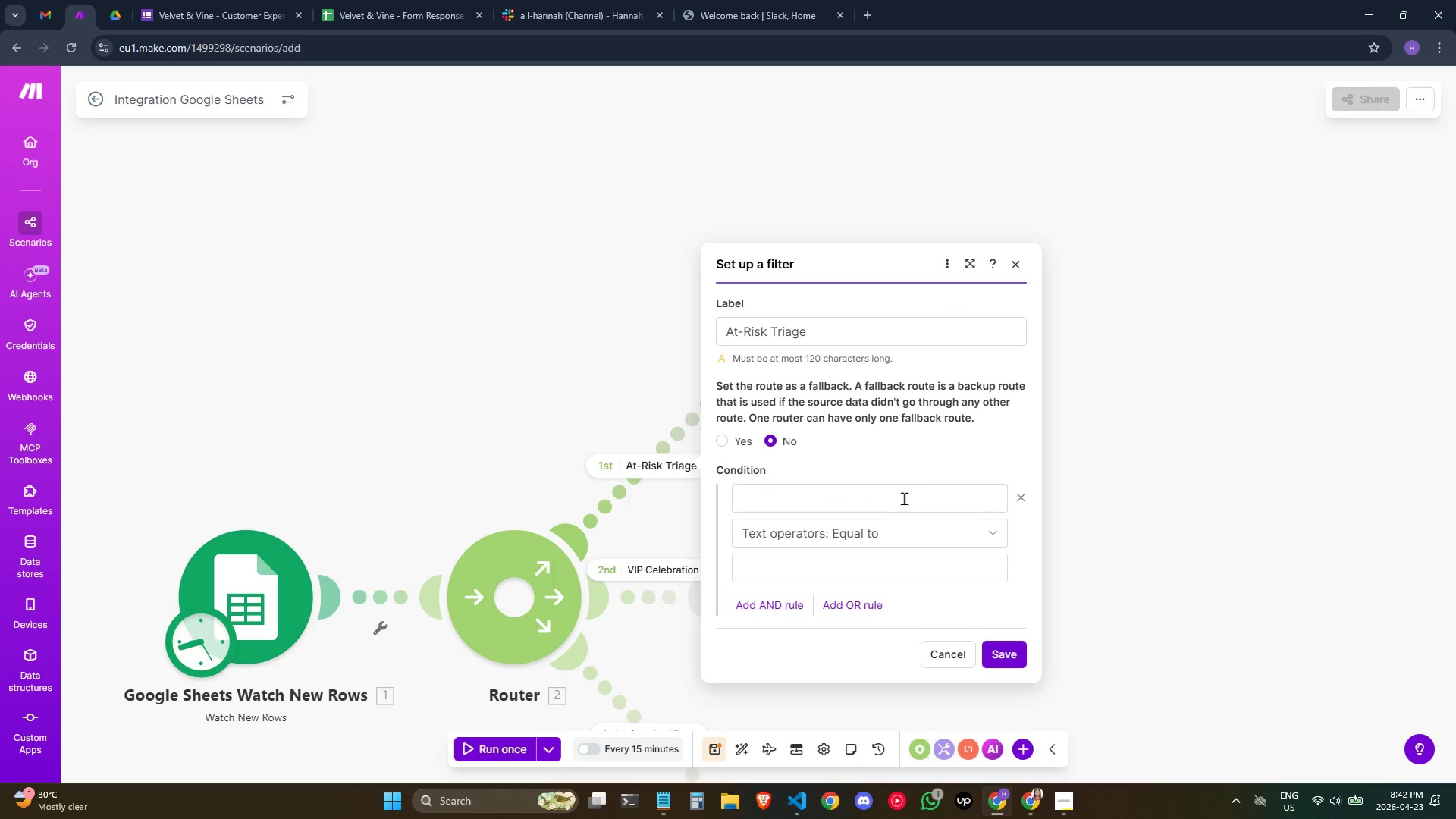 
left_click([903, 499])
 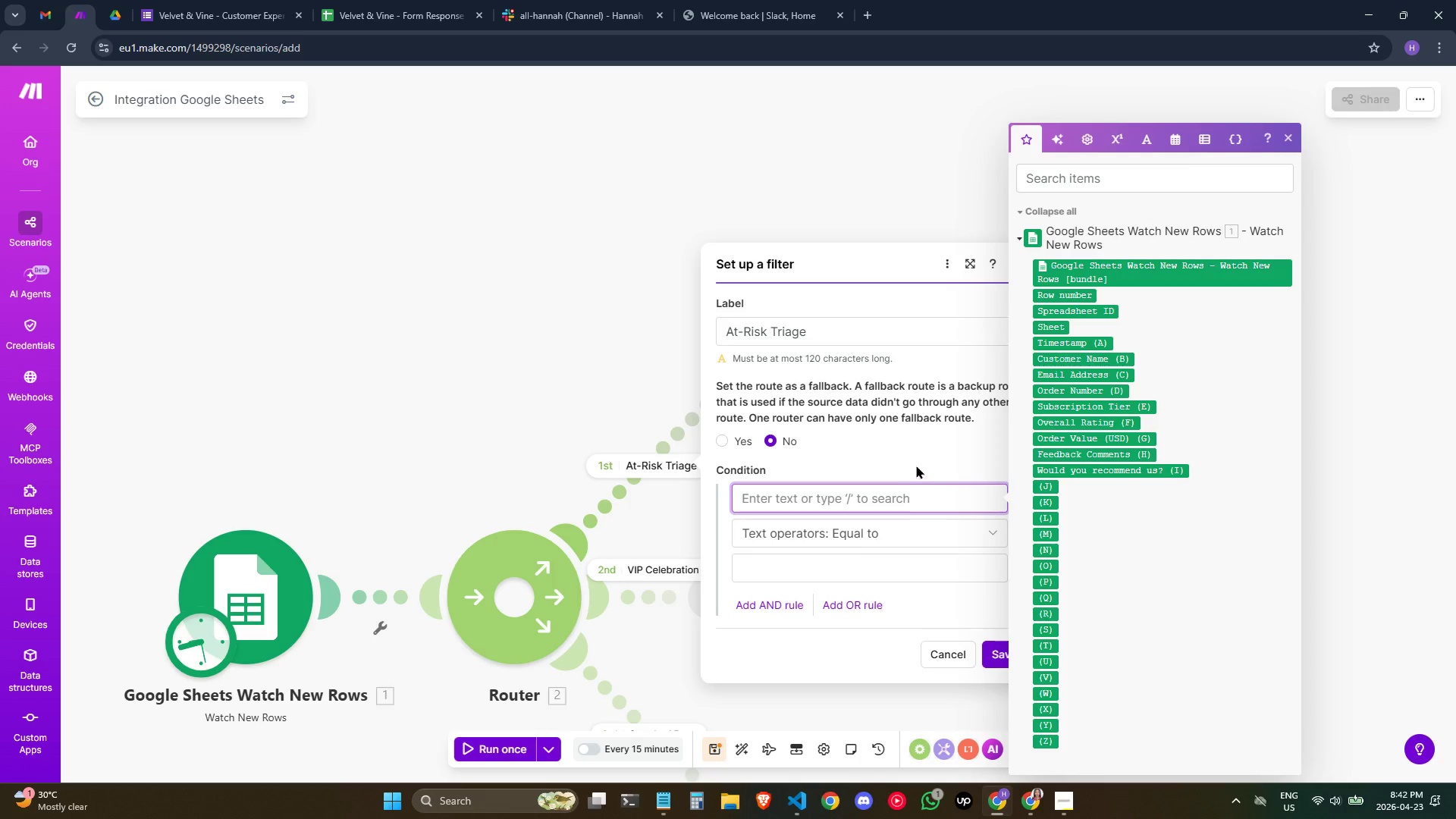 
left_click([856, 327])
 